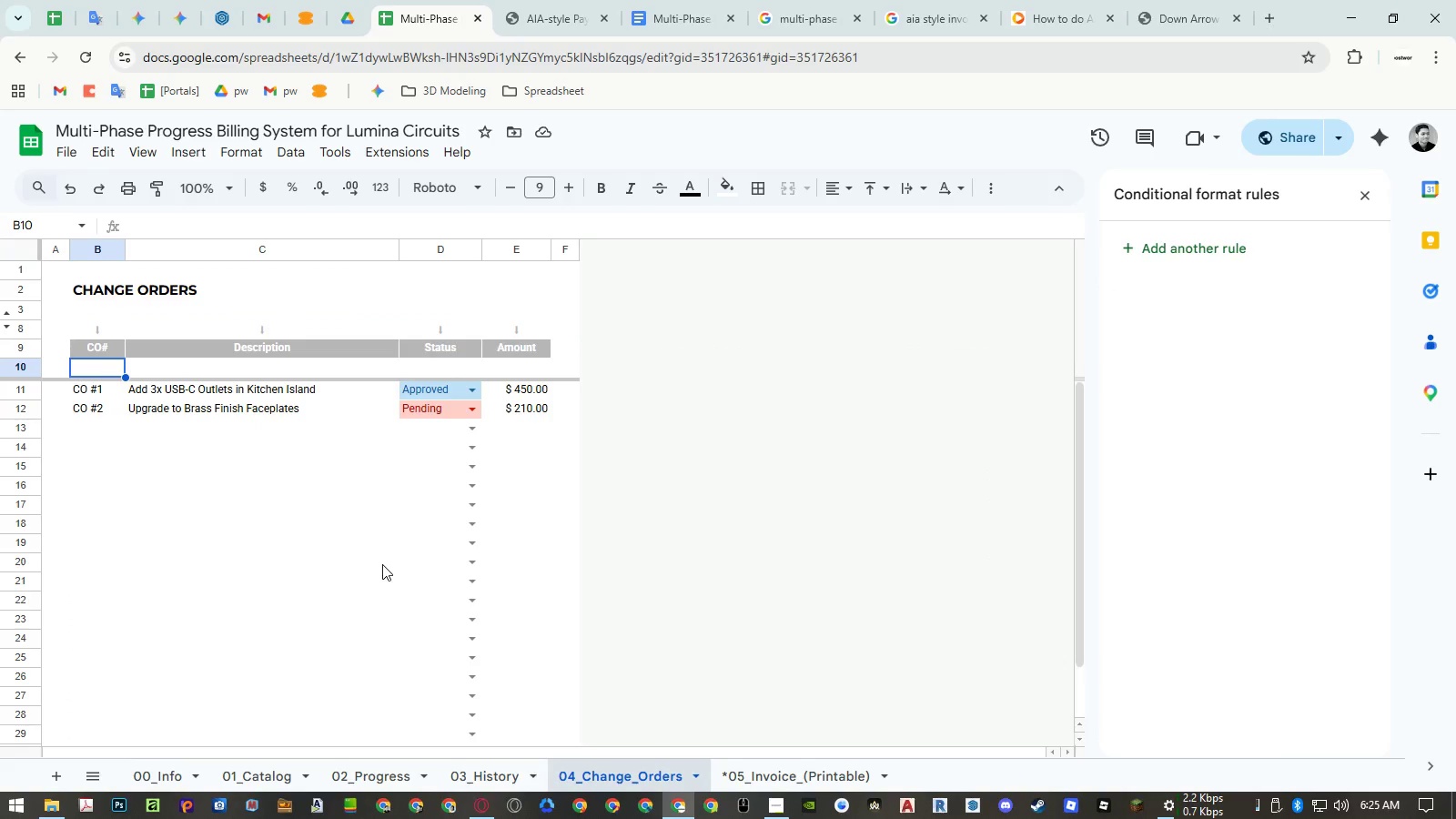 
left_click([476, 771])
 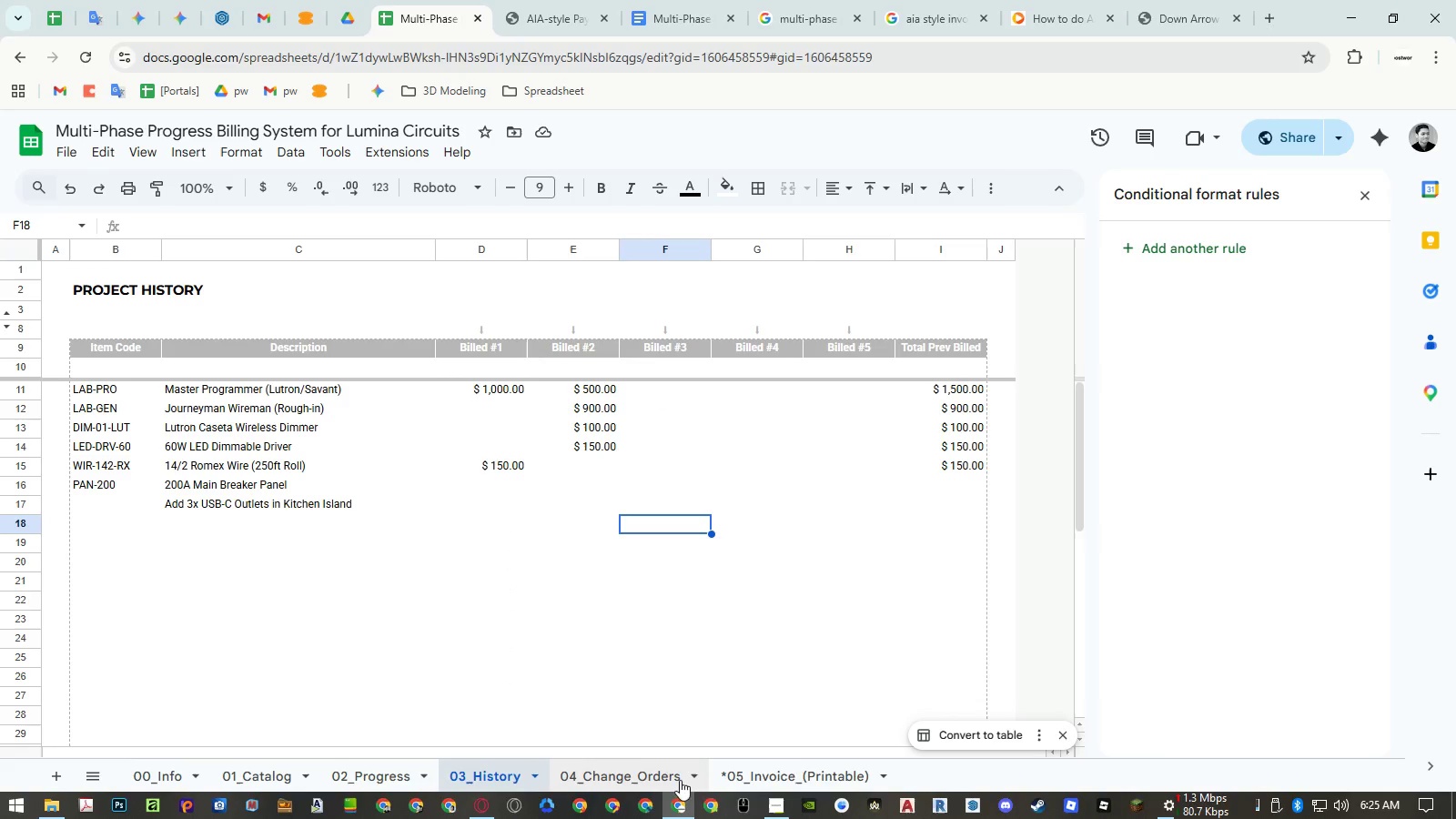 
left_click([755, 771])
 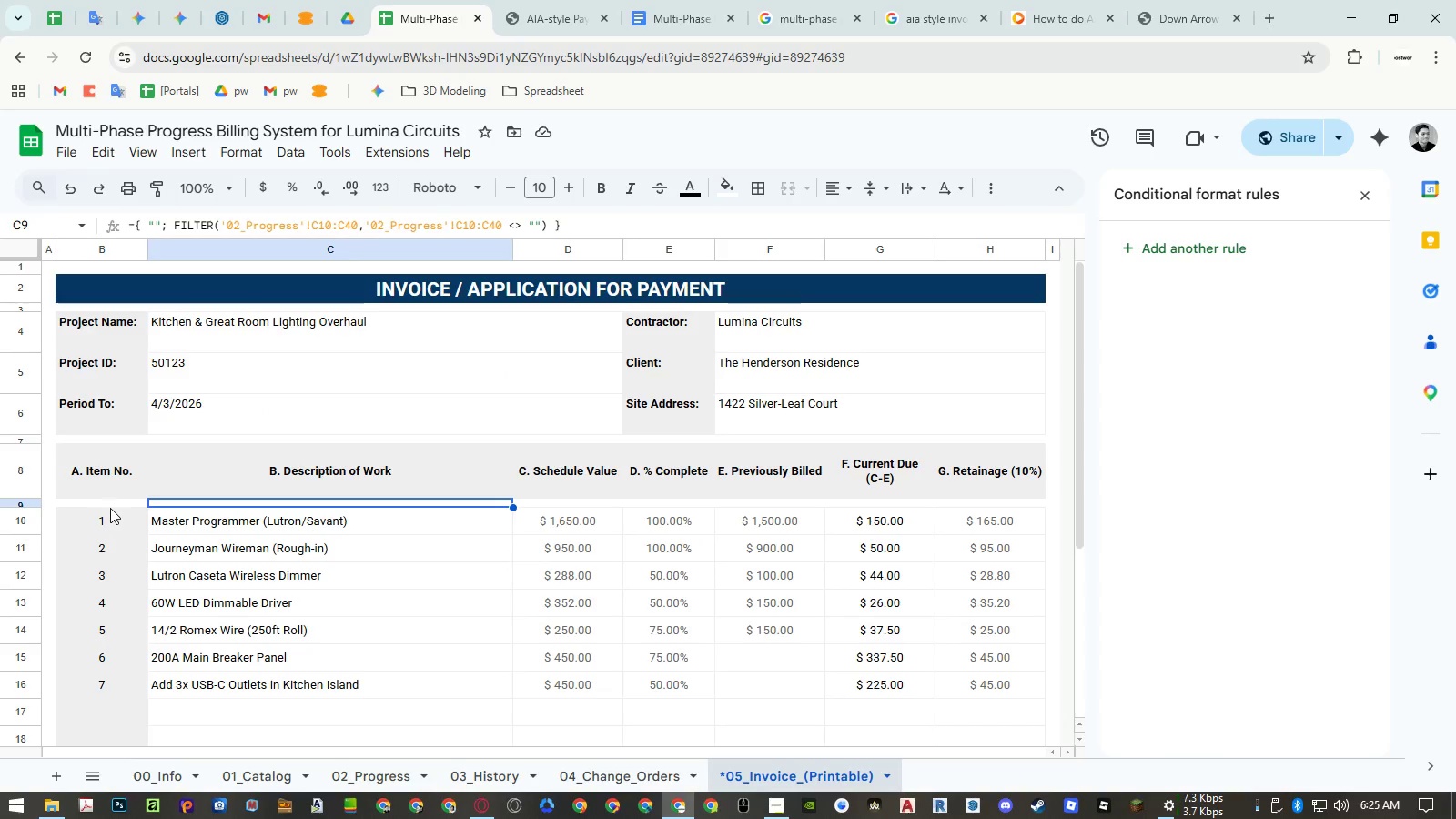 
left_click([107, 501])
 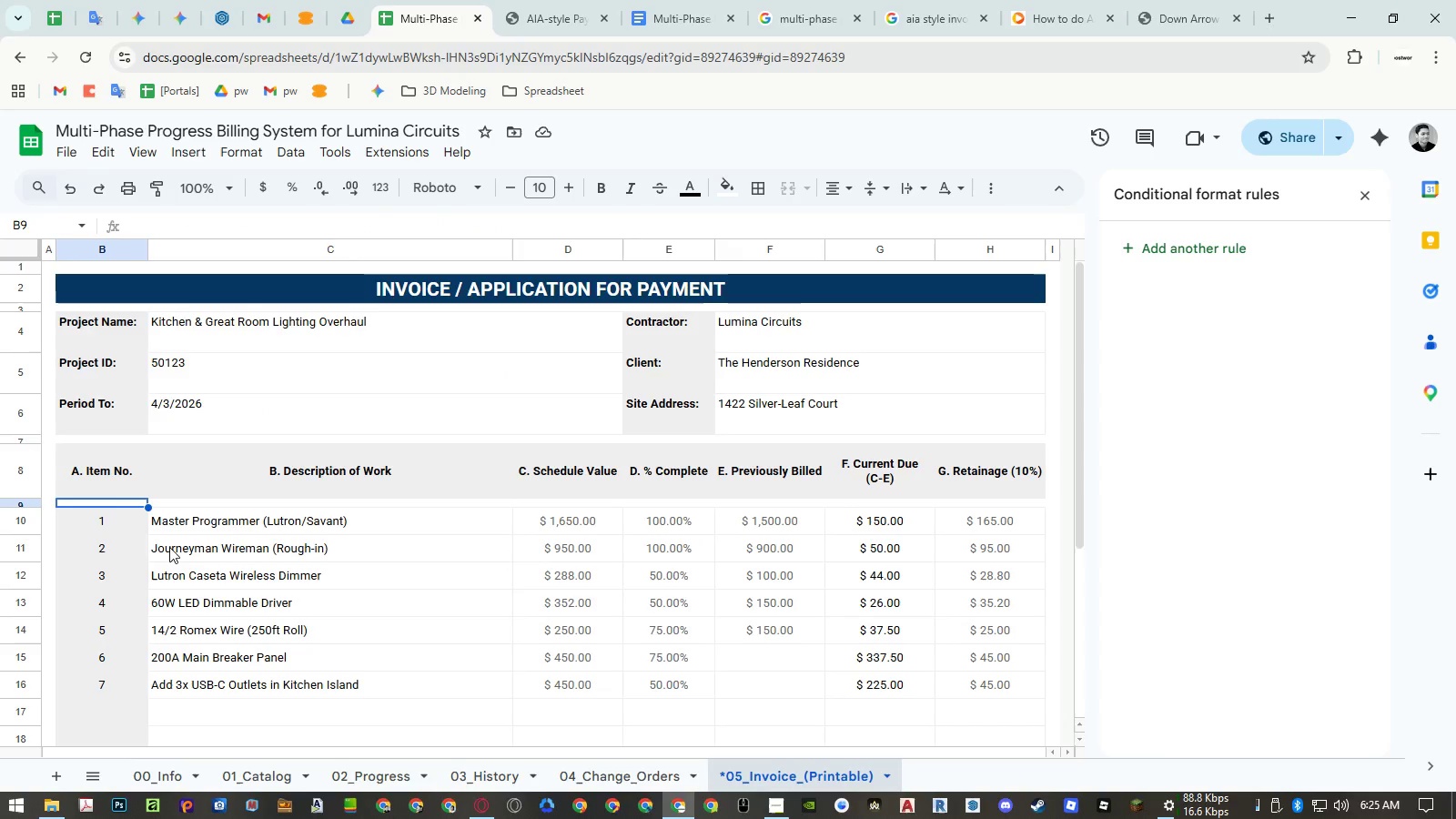 
left_click([119, 525])
 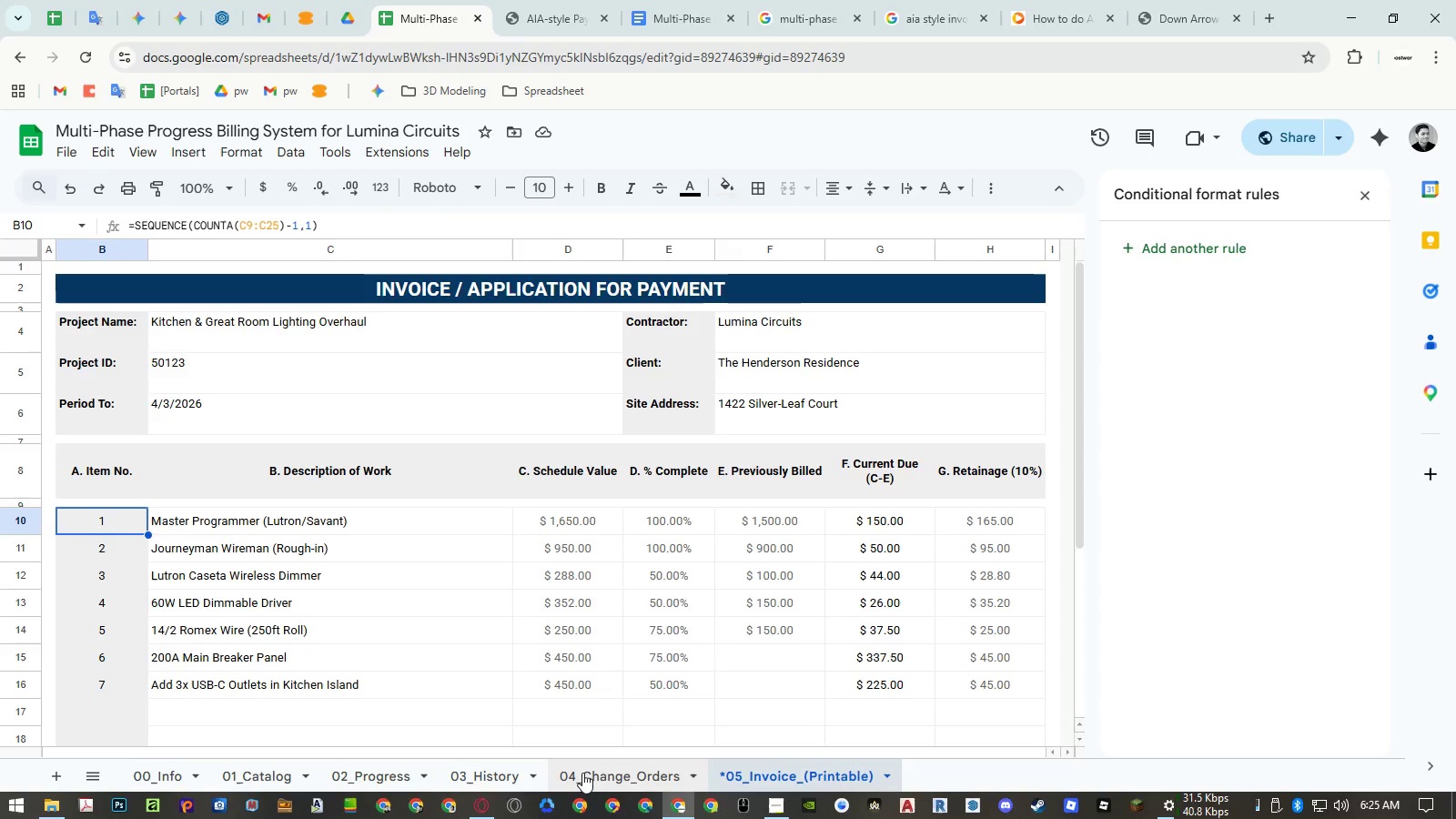 
left_click([582, 773])
 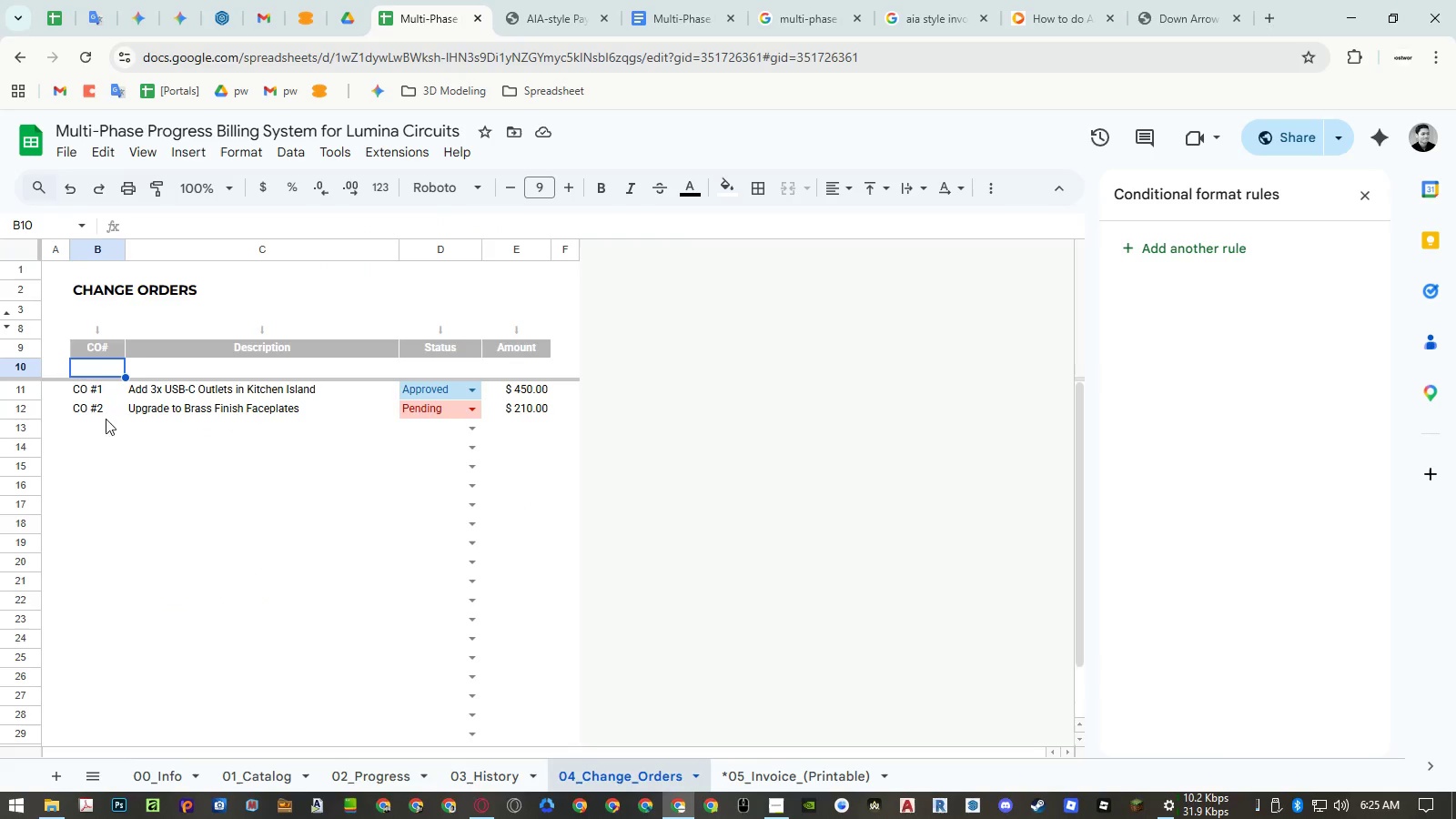 
left_click([95, 371])
 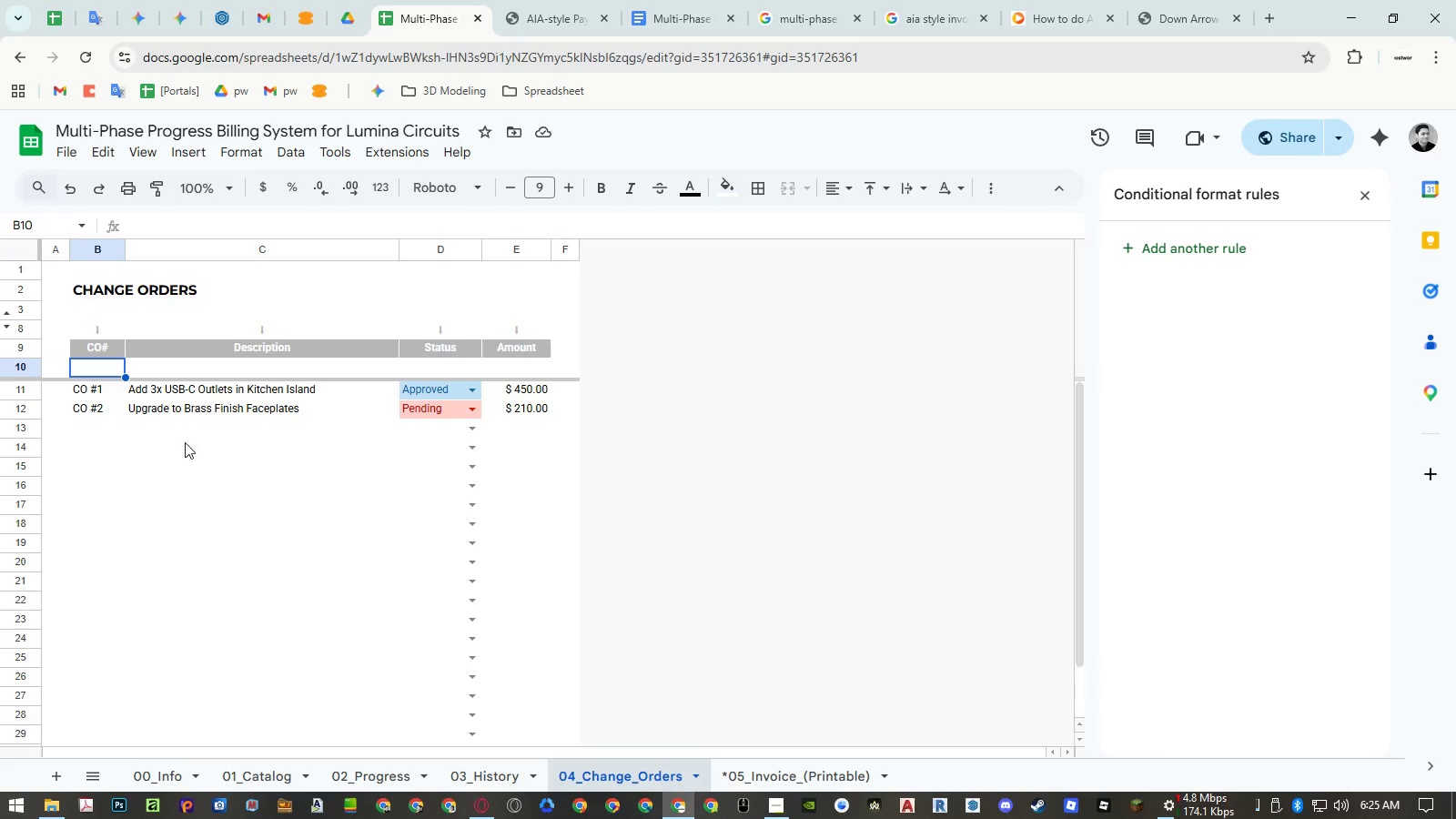 
double_click([110, 392])
 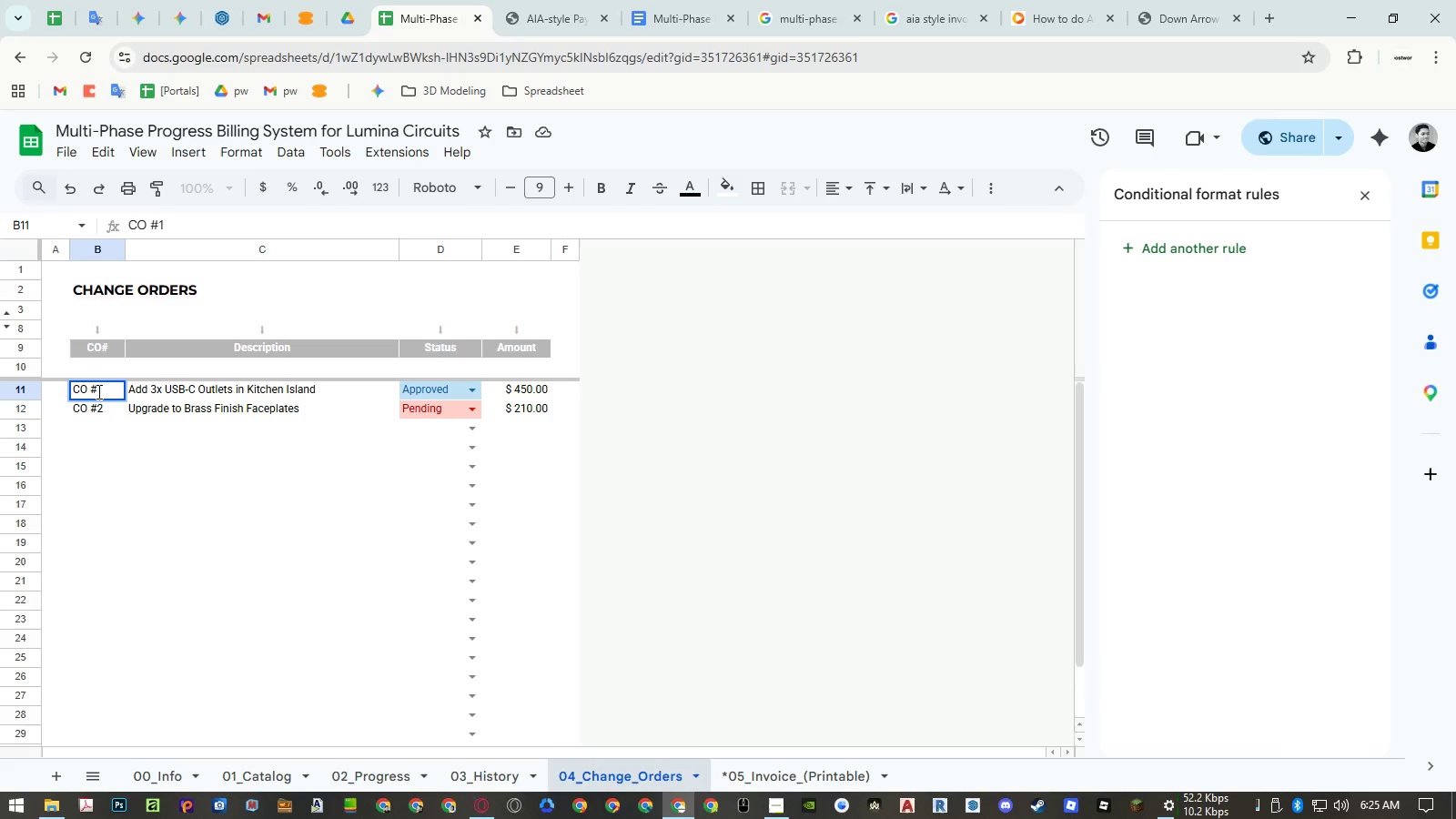 
left_click_drag(start_coordinate=[97, 391], to_coordinate=[57, 387])
 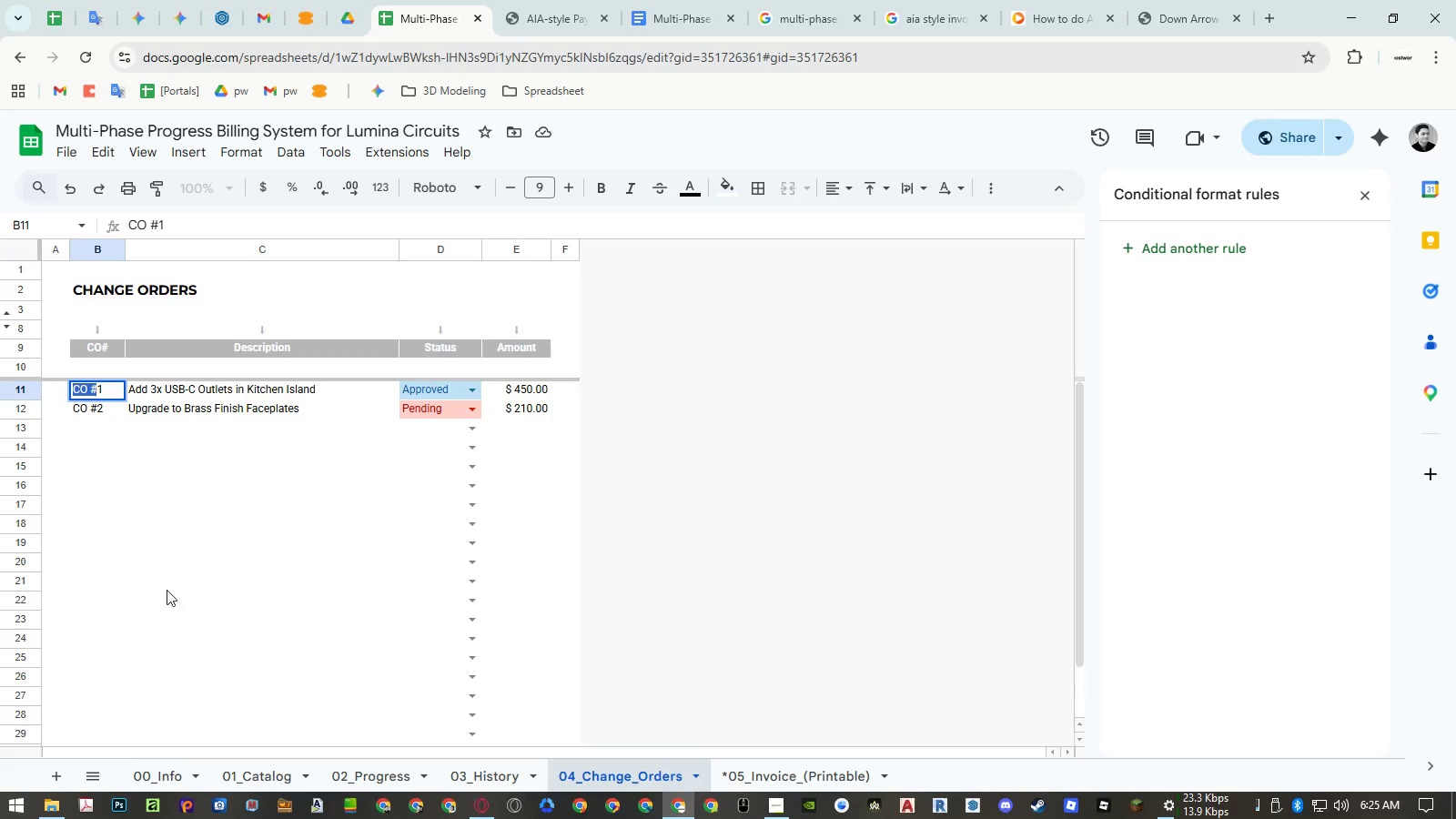 
key(Control+ControlLeft)
 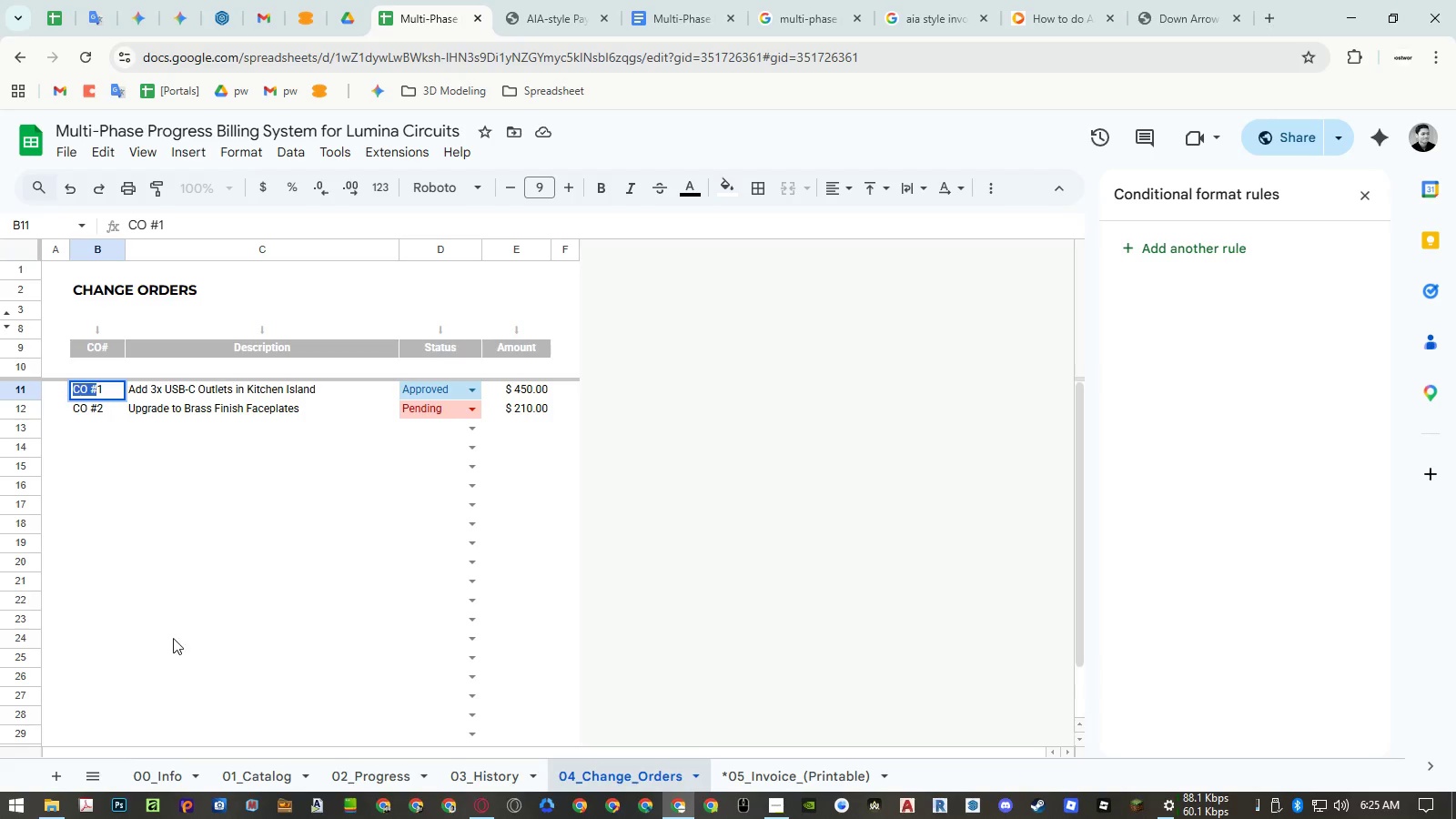 
key(Control+C)
 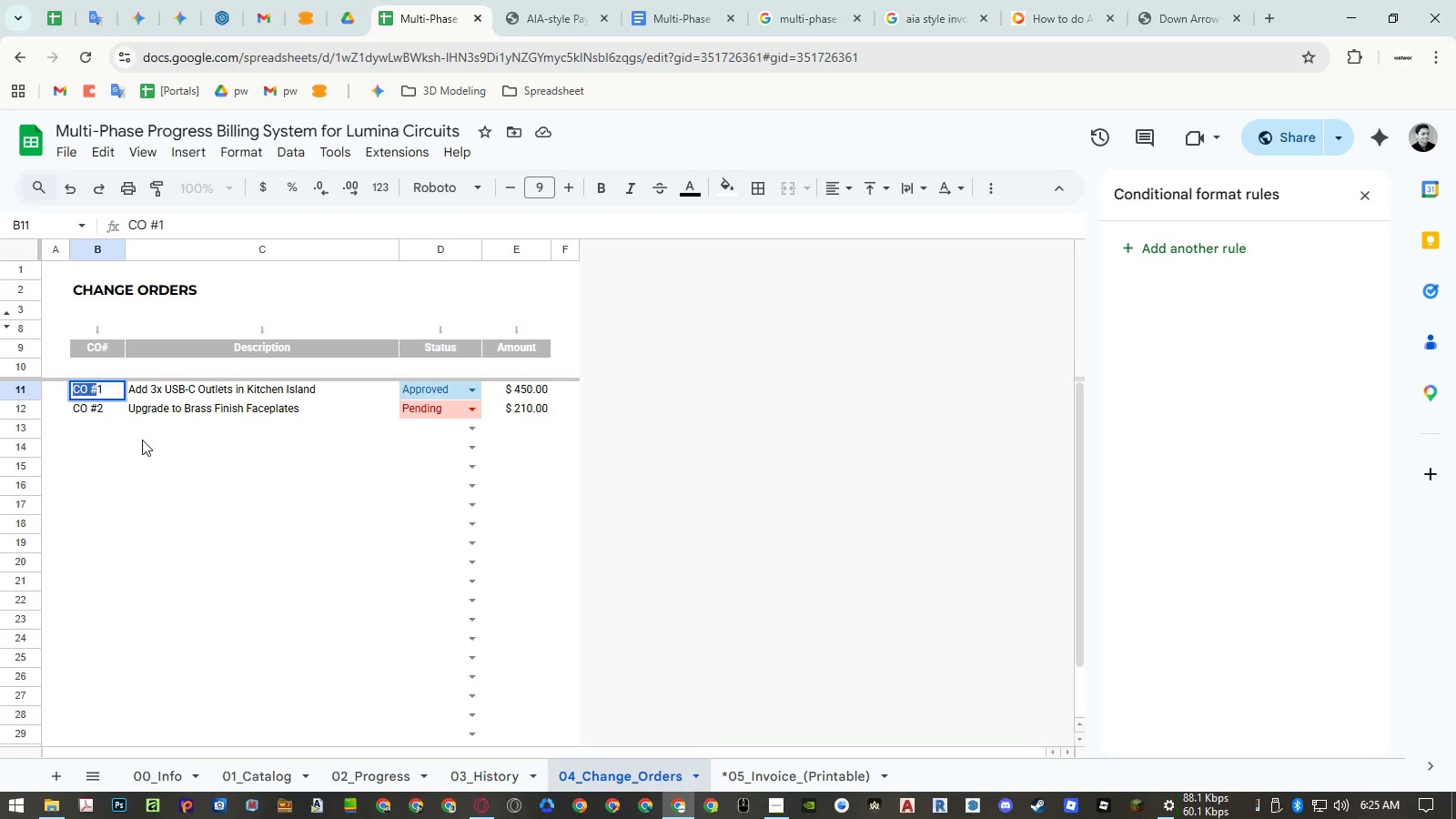 
key(Escape)
 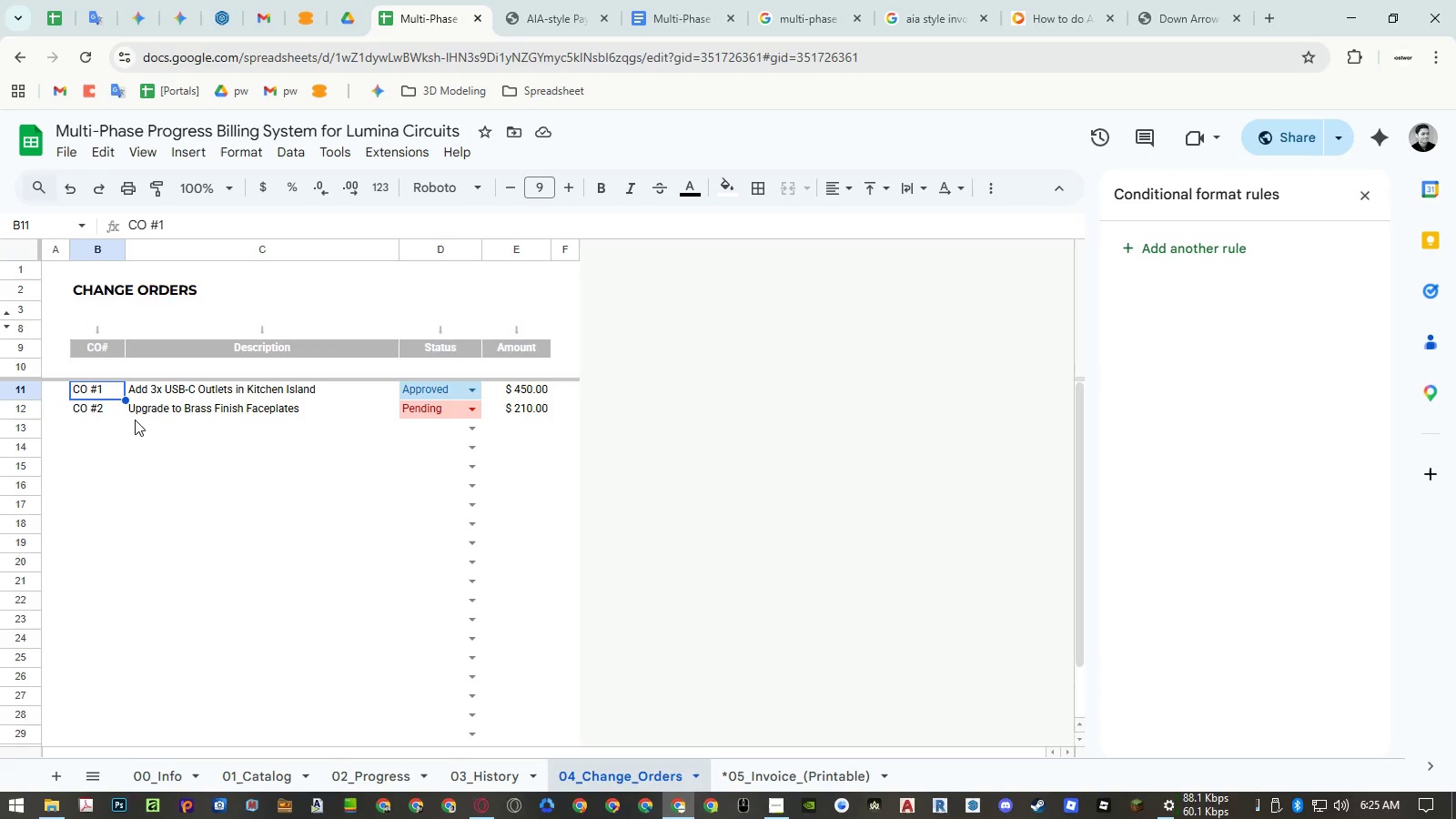 
key(Escape)
 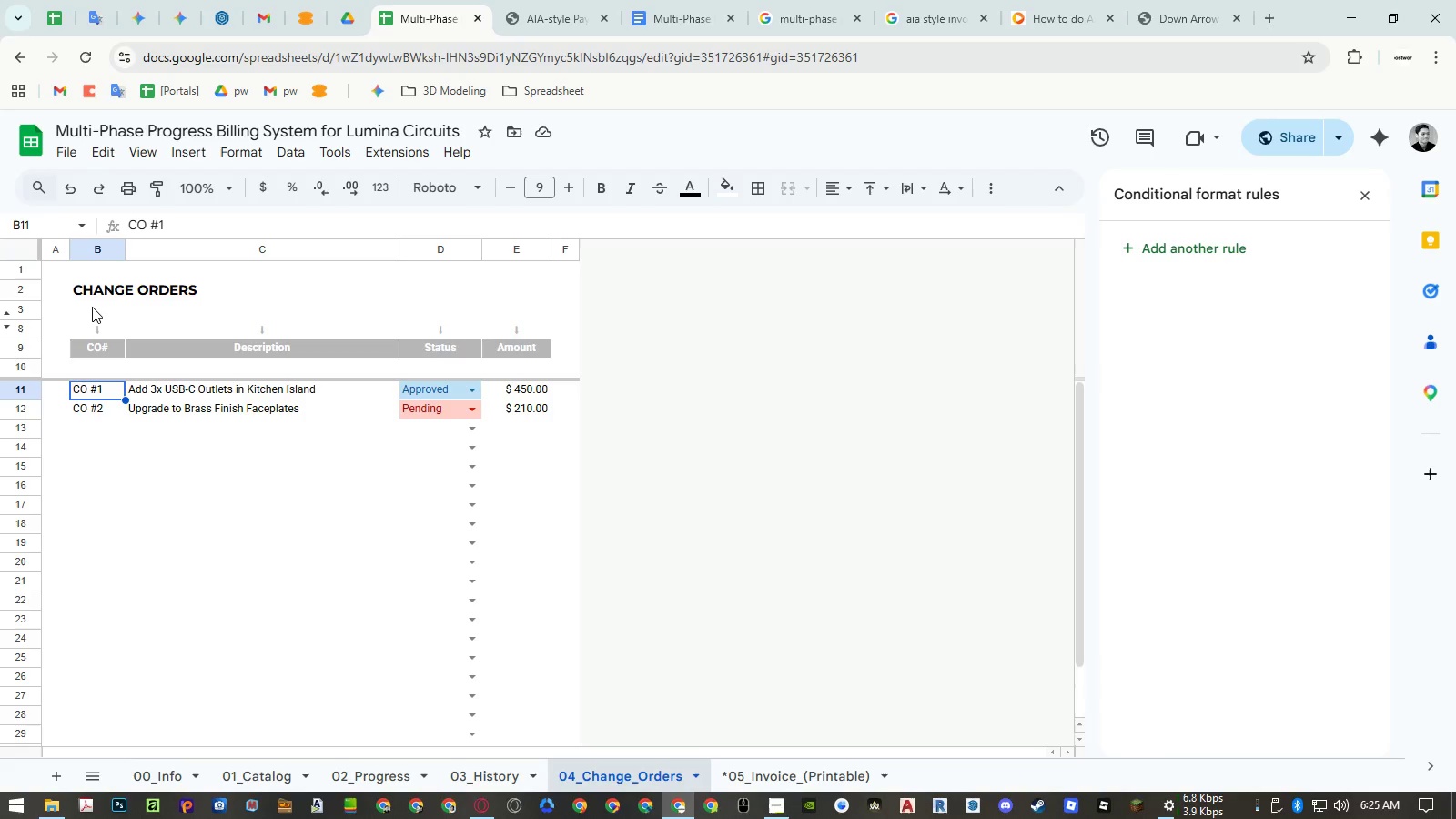 
left_click([92, 307])
 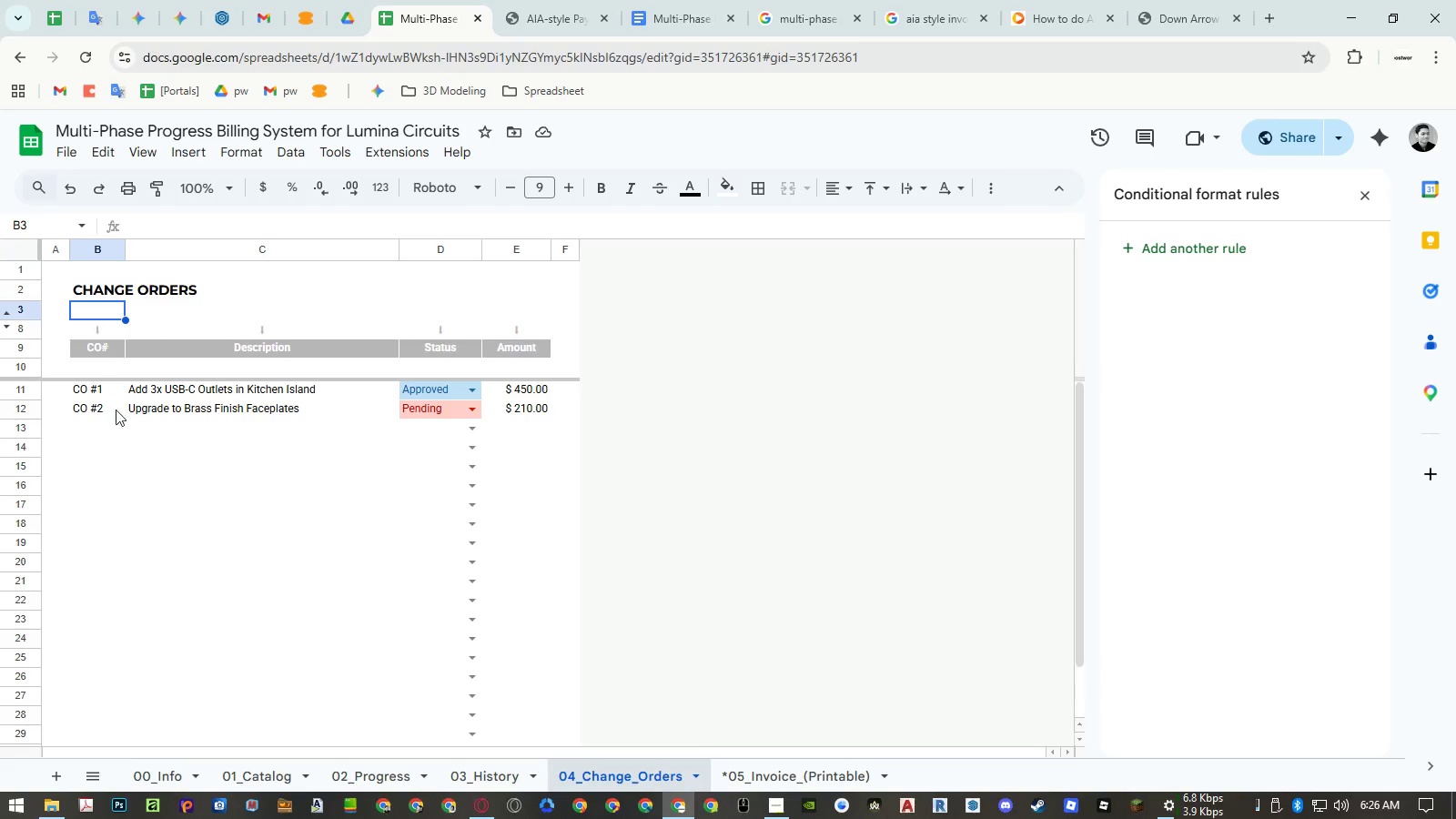 
key(Control+ControlLeft)
 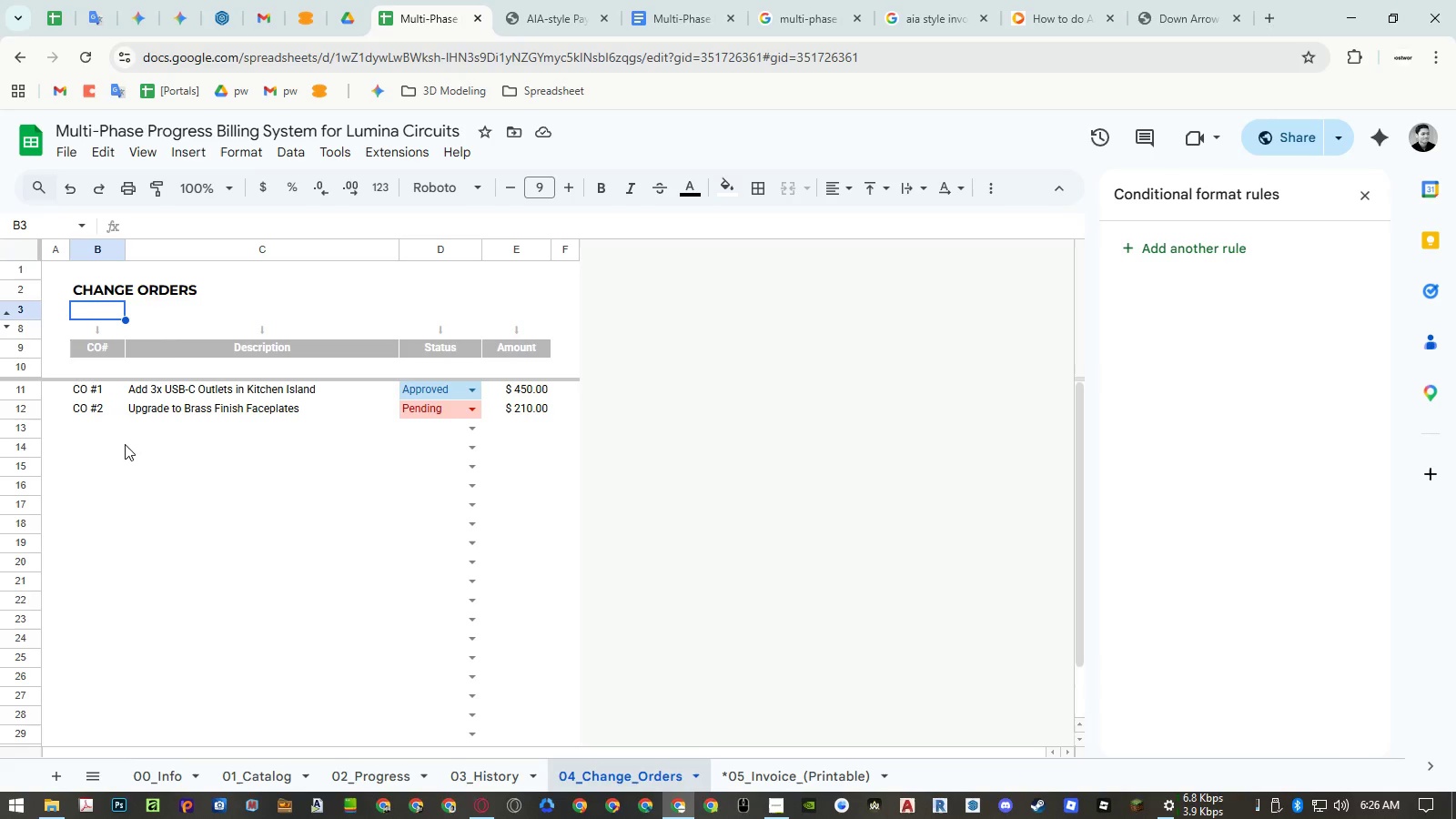 
key(Control+Shift+ShiftLeft)
 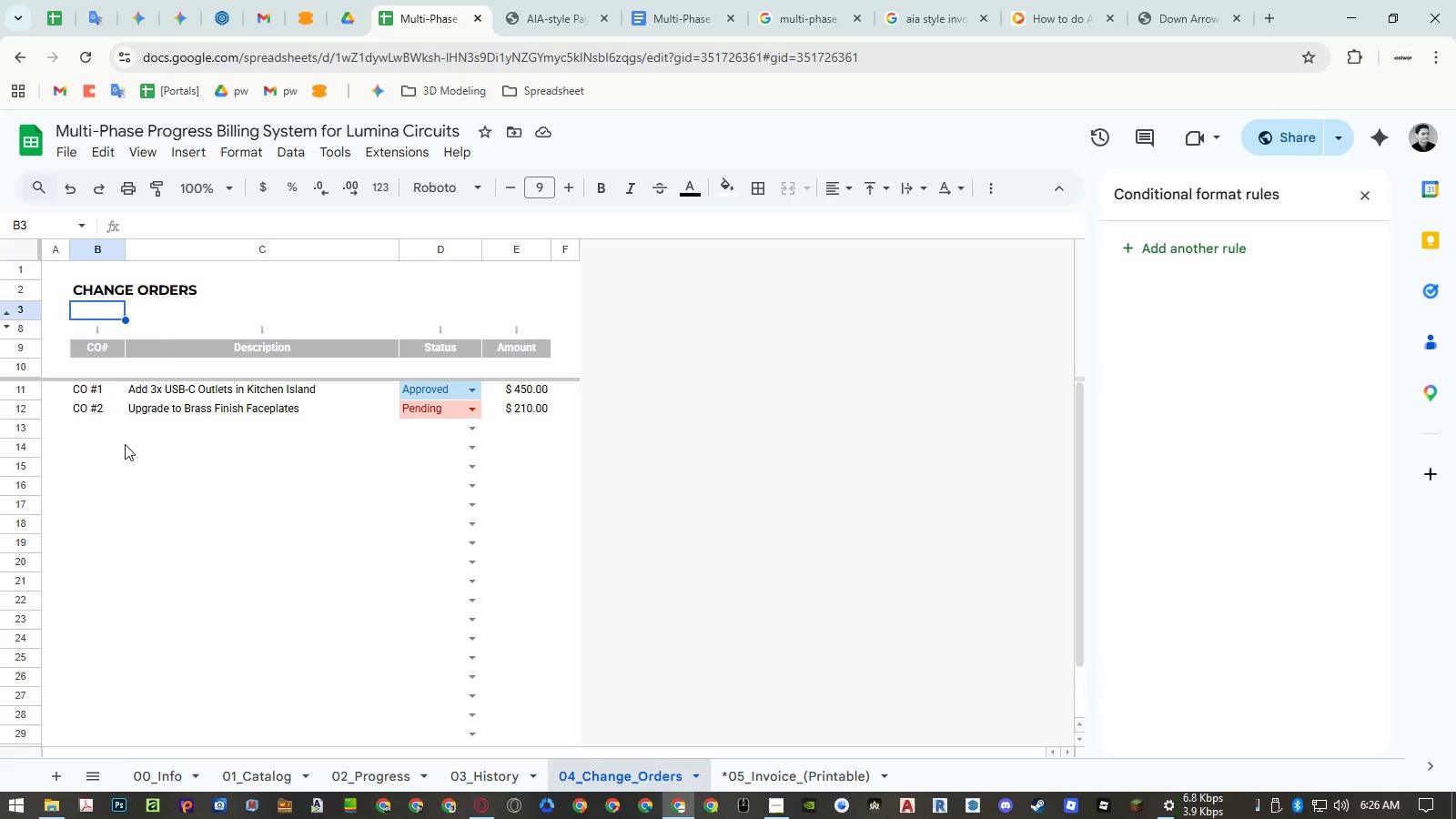 
key(Control+Shift+V)
 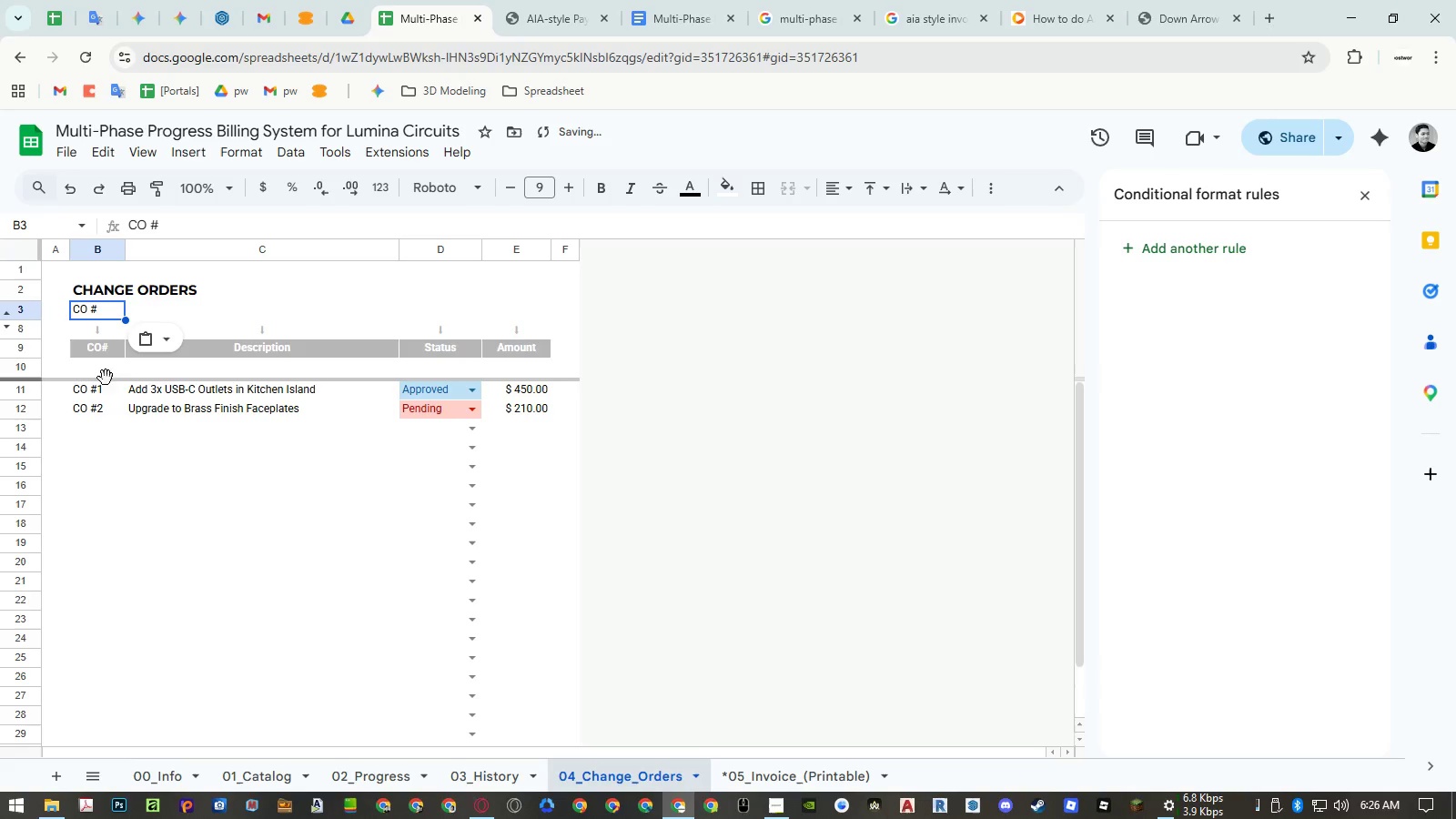 
left_click([104, 374])
 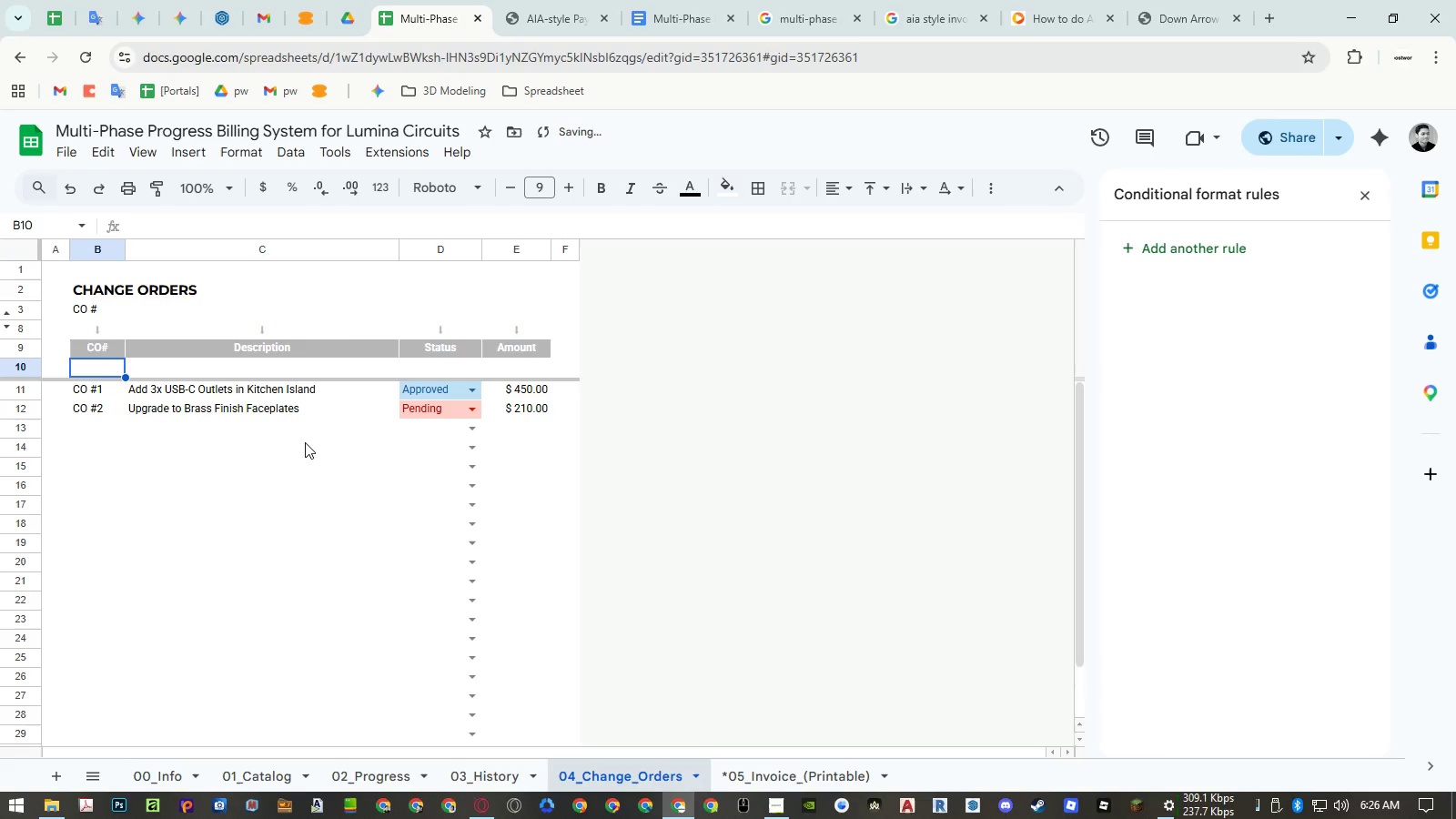 
key(ArrowDown)
 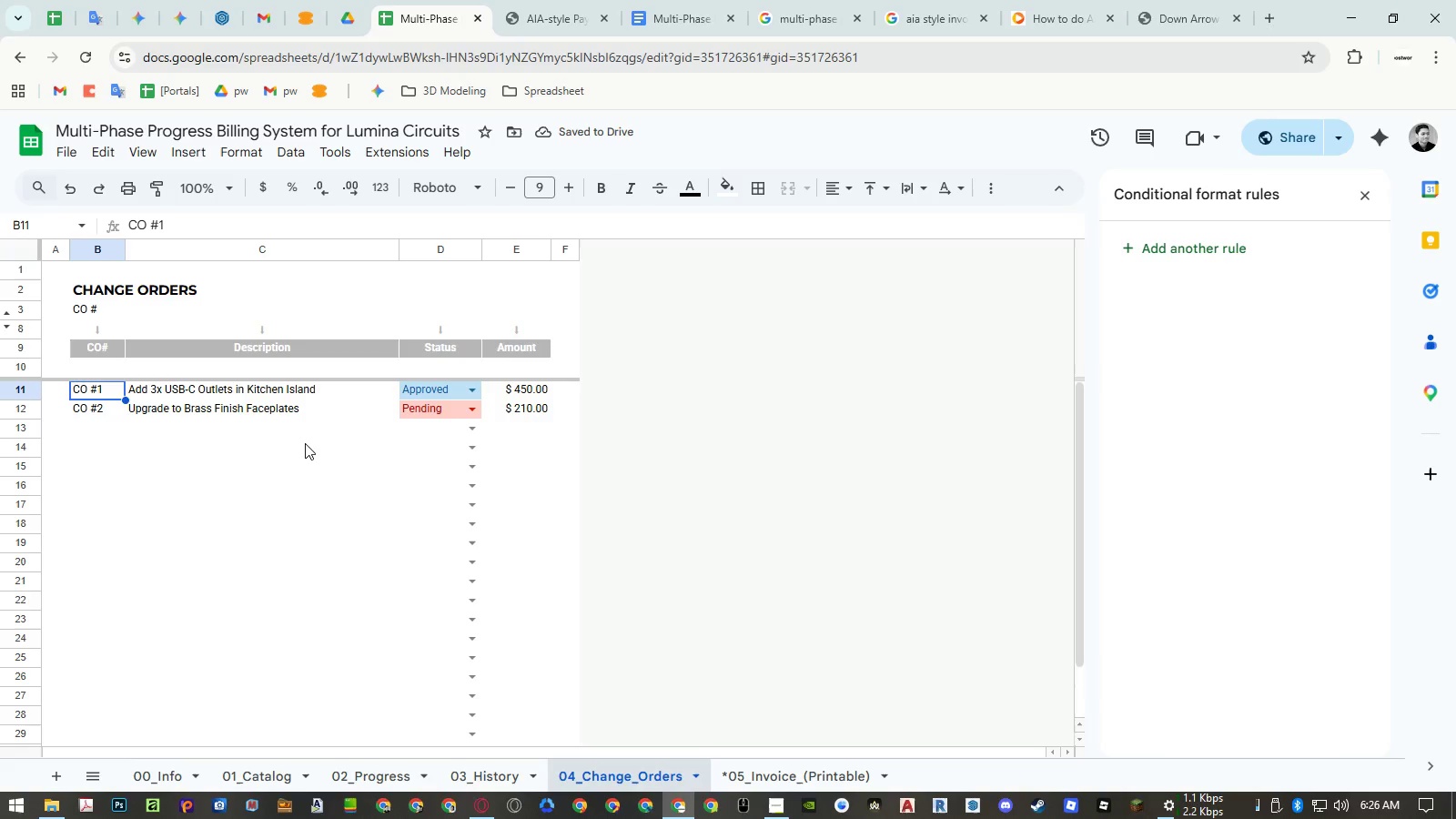 
key(Shift+ArrowDown)
 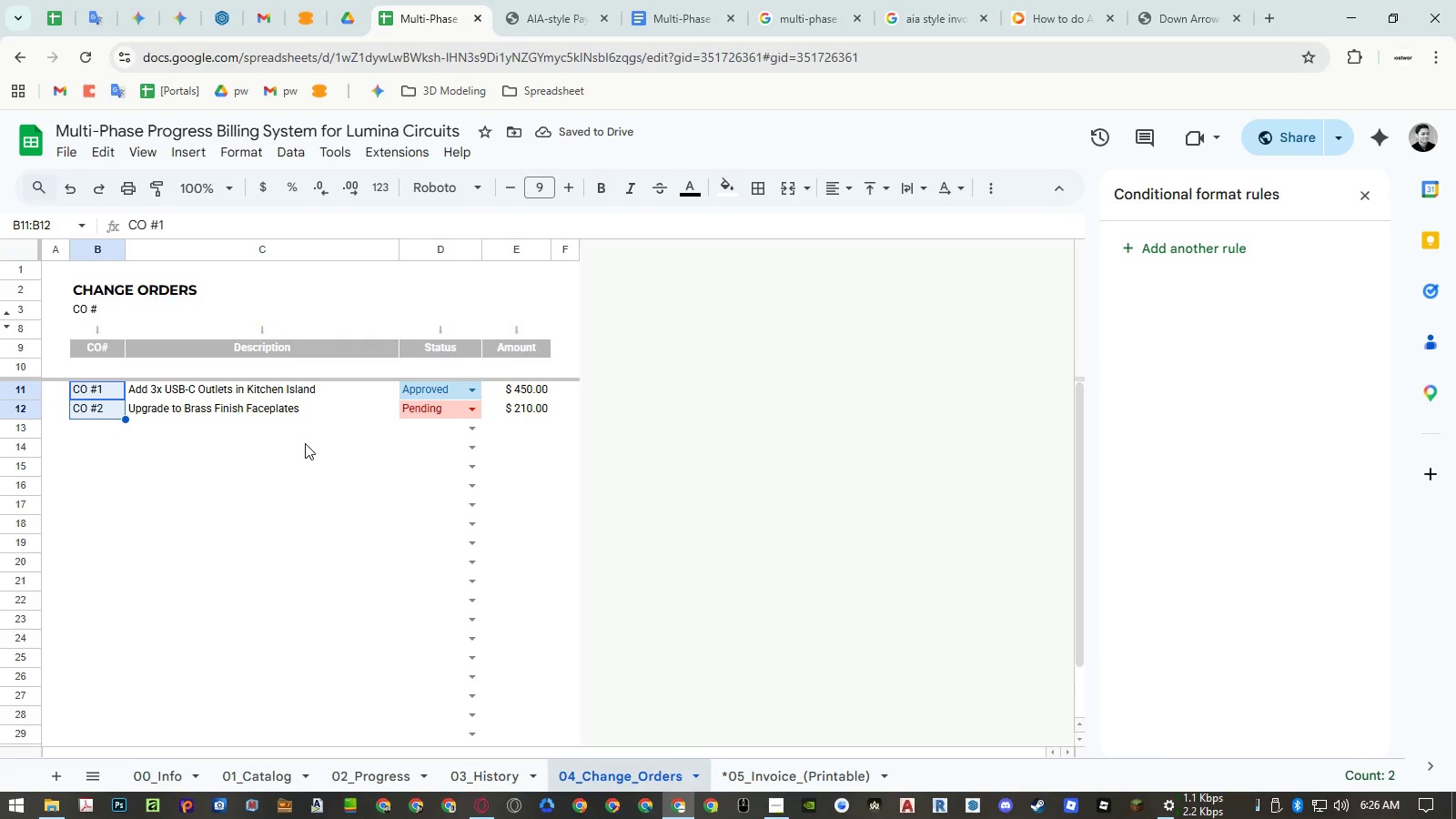 
key(Delete)
 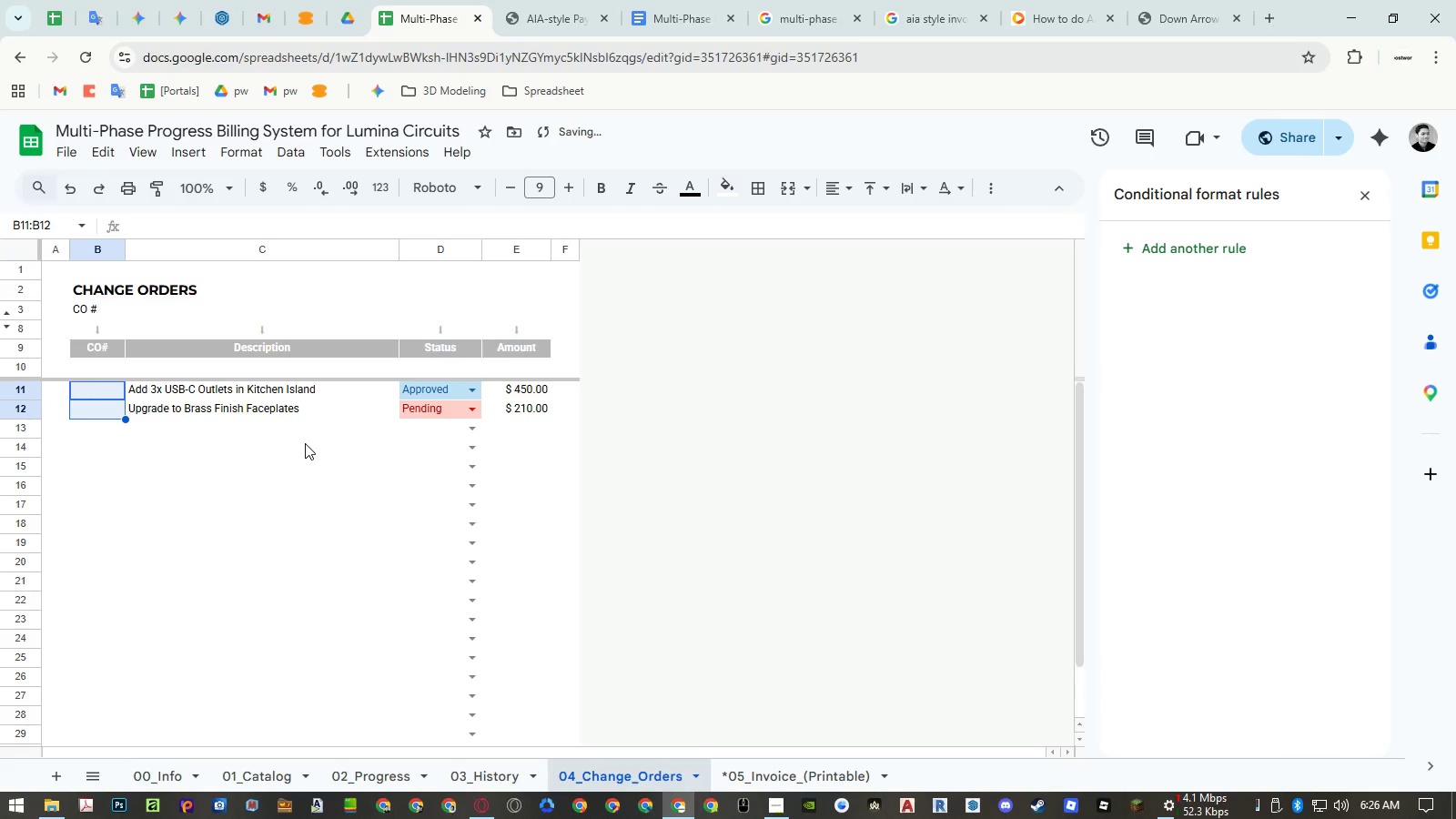 
key(ArrowUp)
 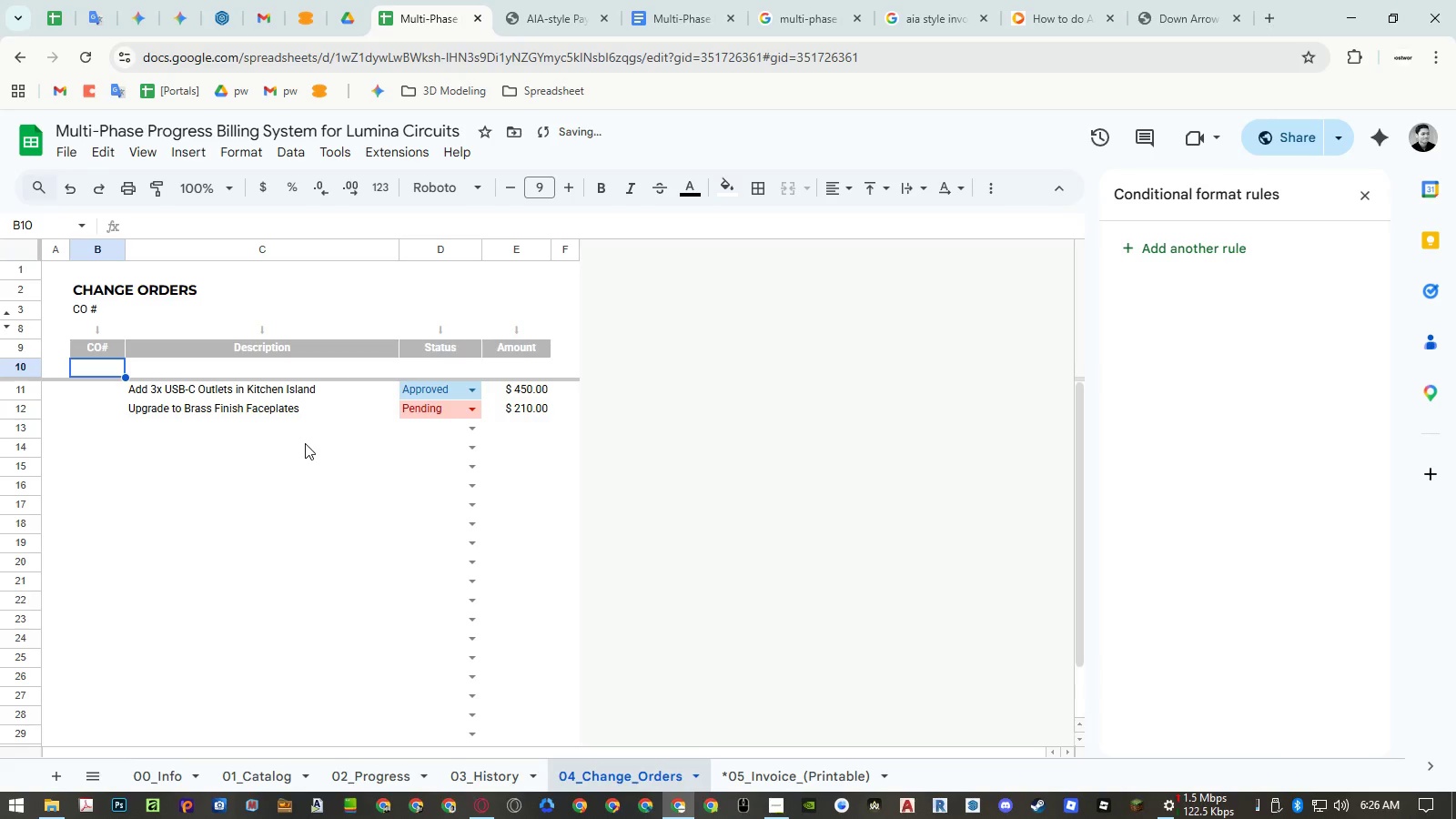 
type(=seq)
 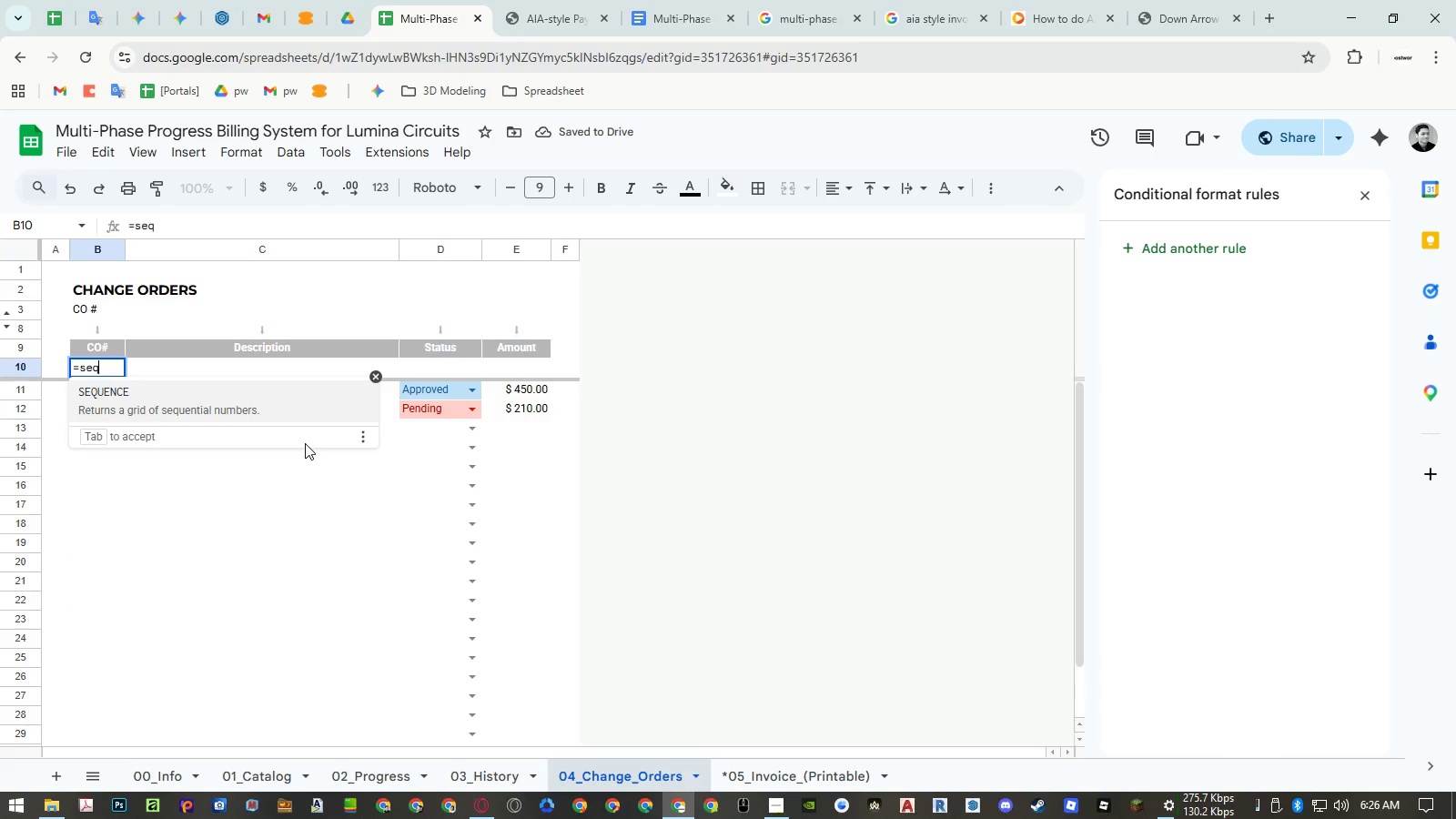 
key(Enter)
 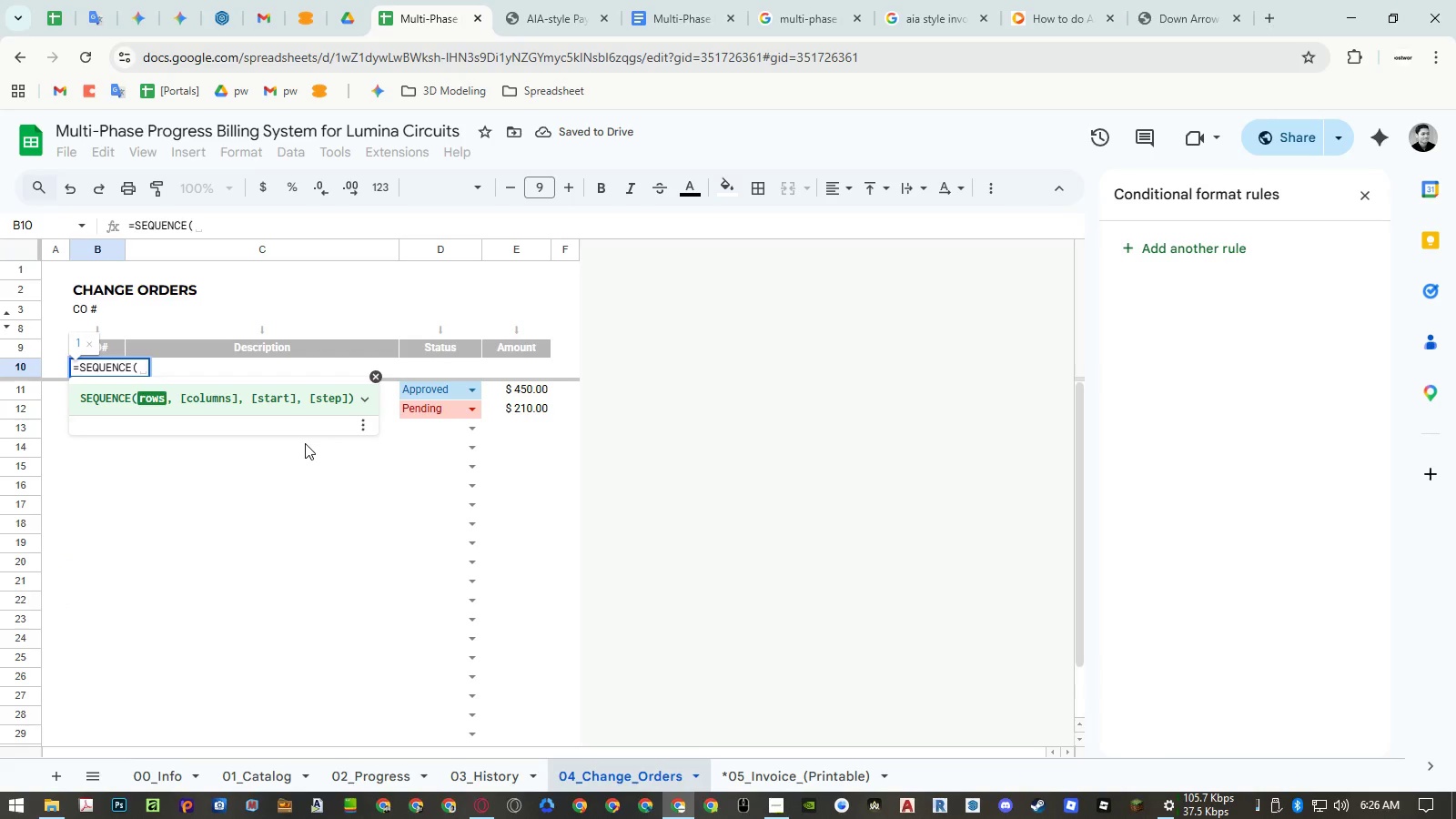 
type(counta)
 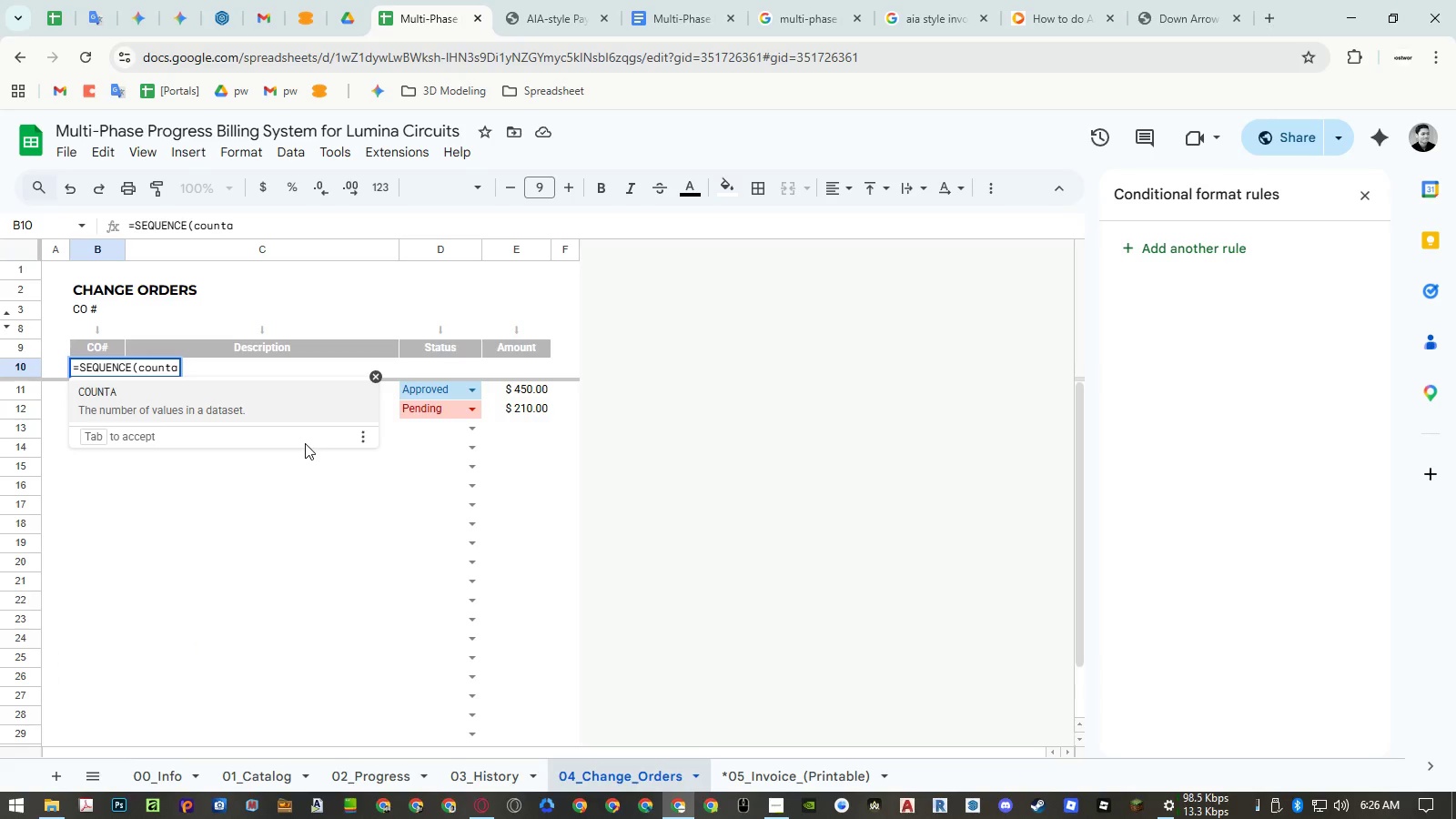 
key(Enter)
 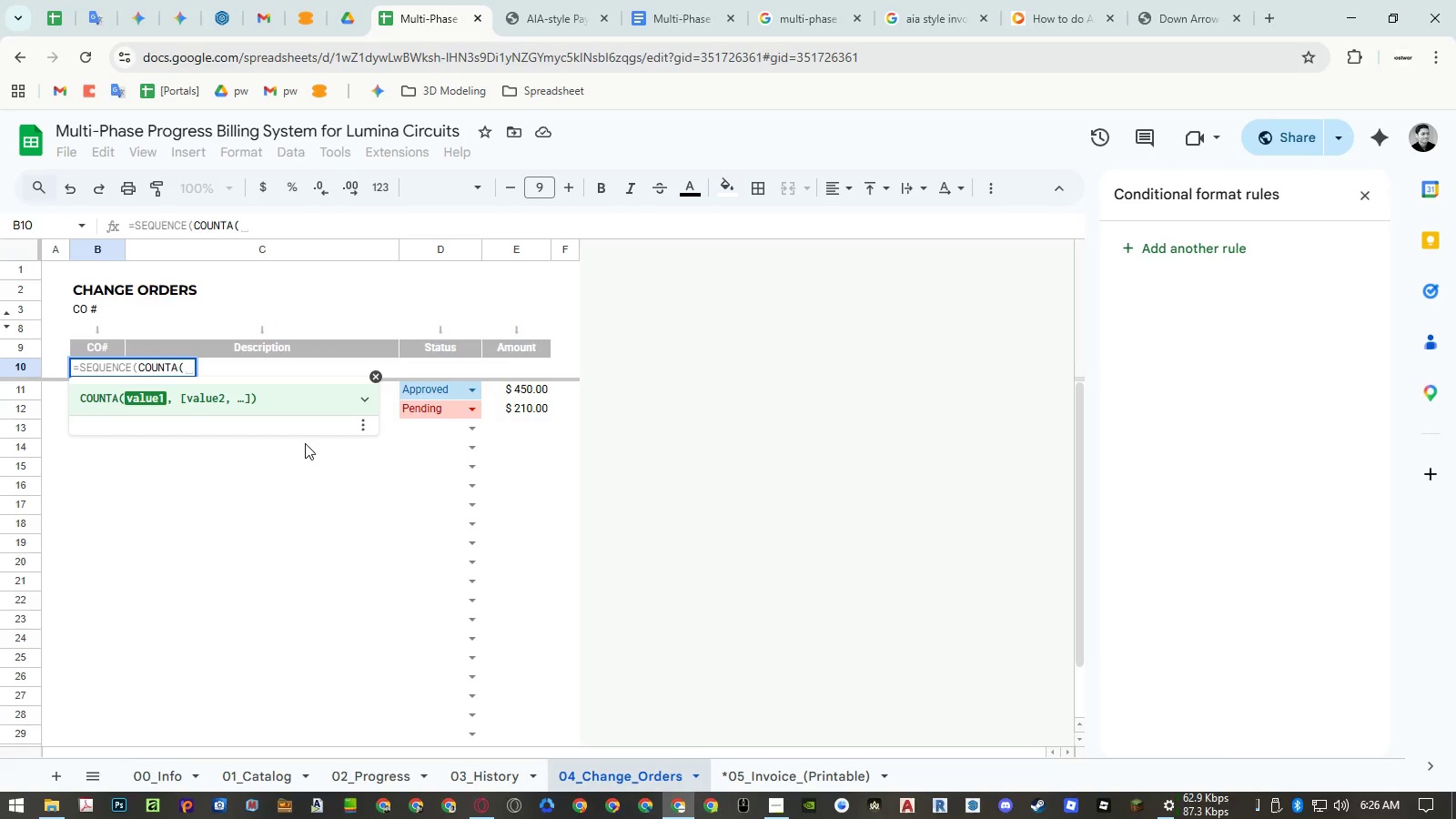 
key(ArrowRight)
 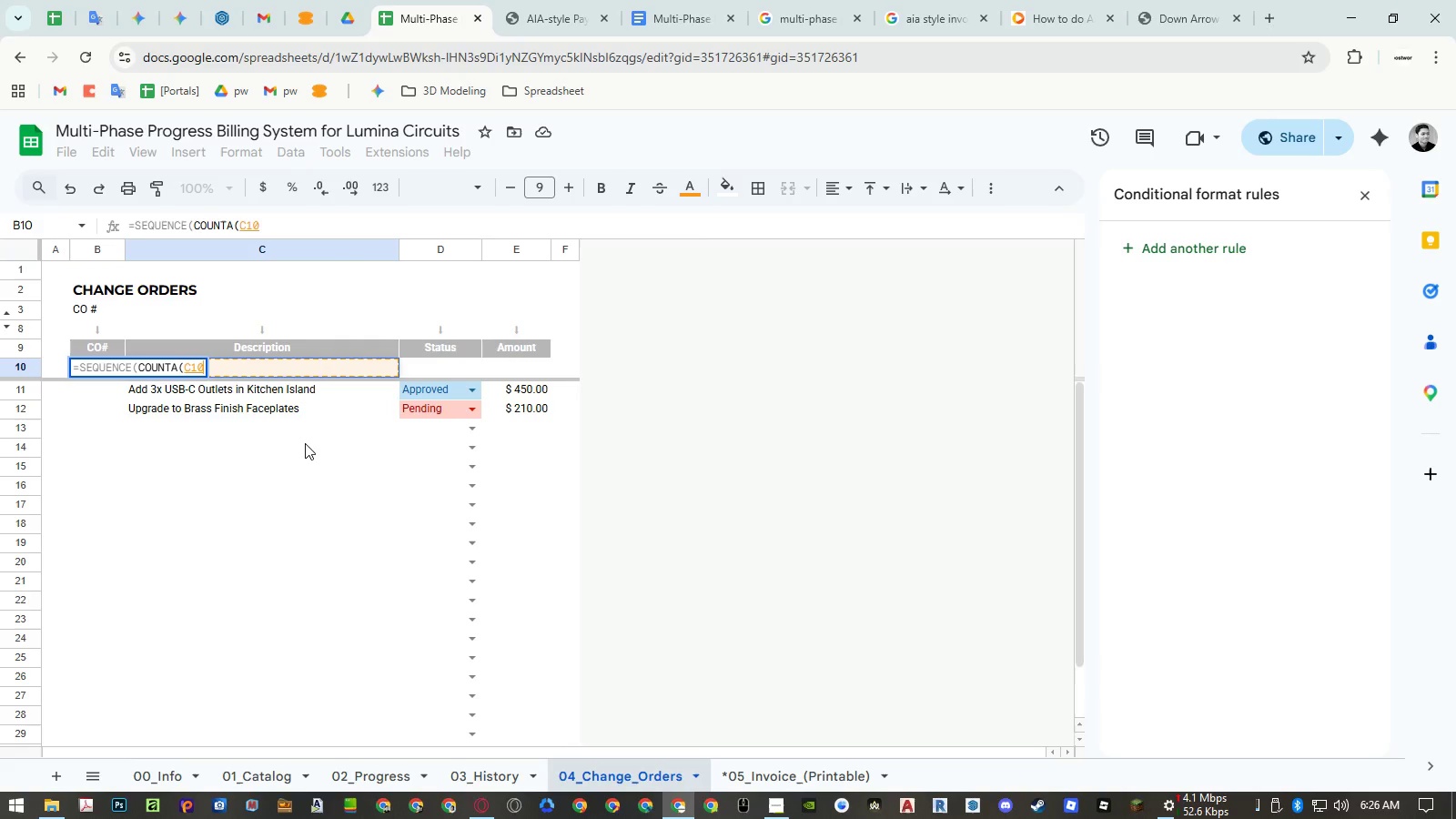 
key(Shift+ArrowDown)
 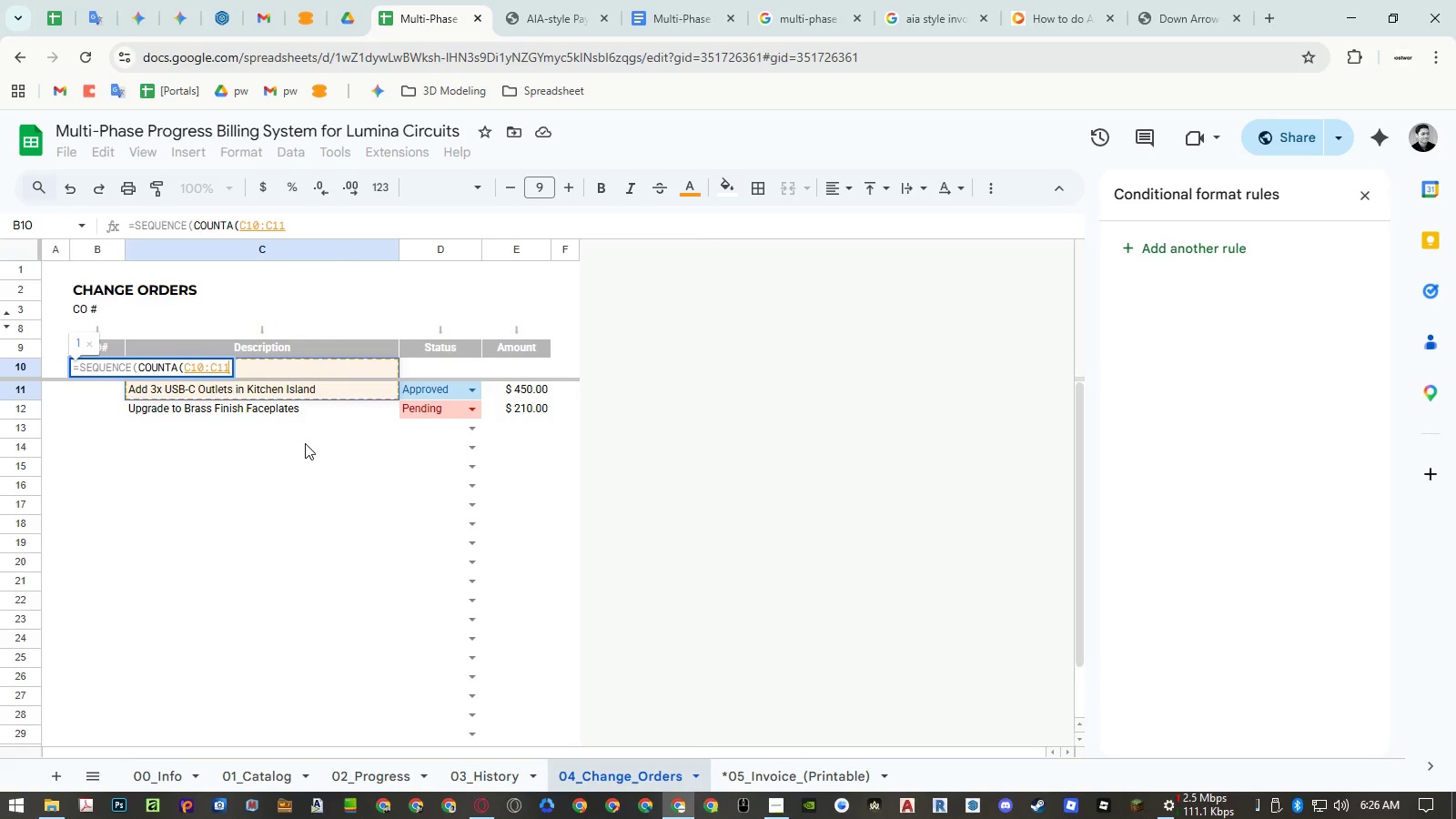 
key(Shift+ArrowDown)
 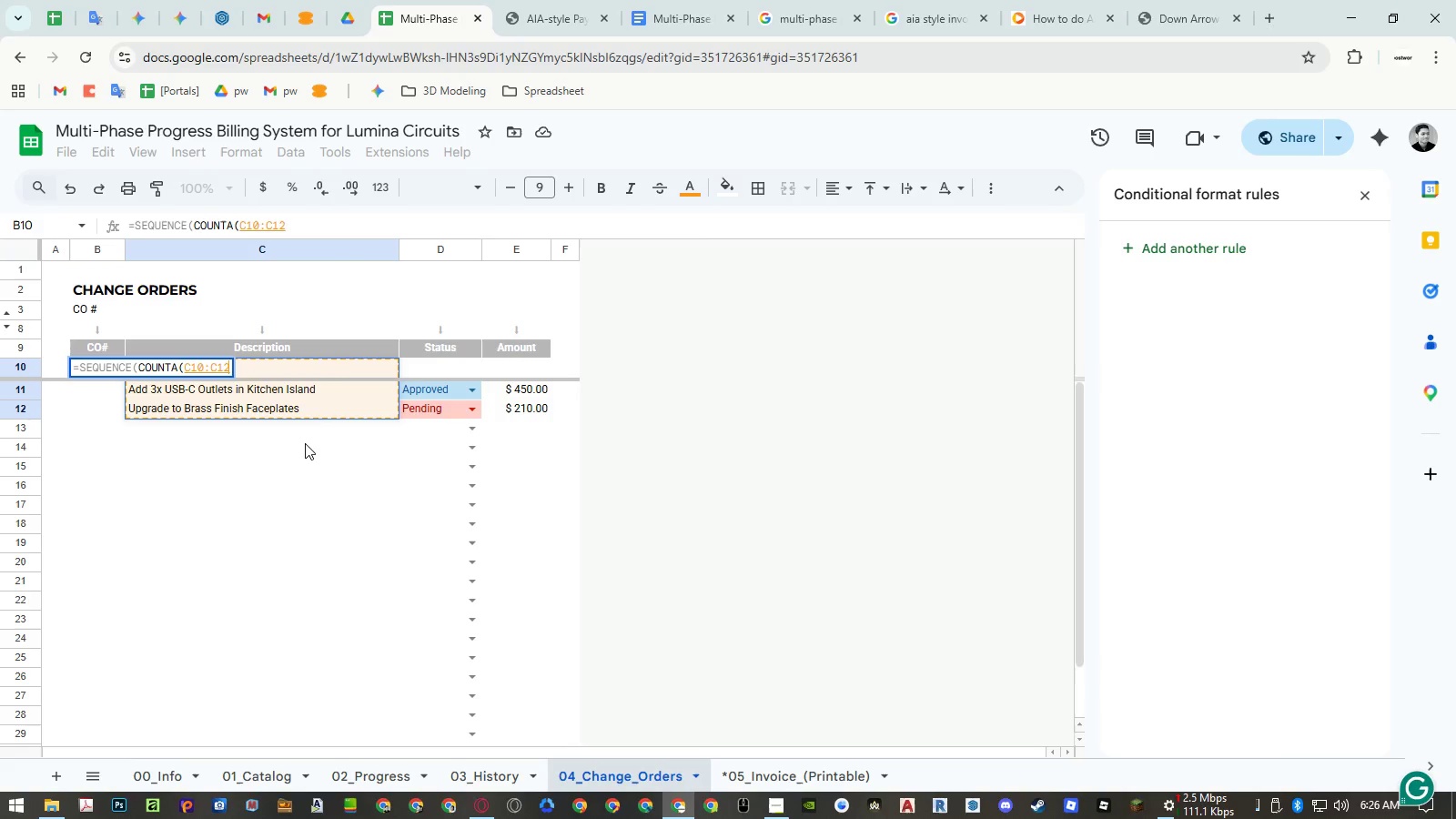 
key(Backspace)
 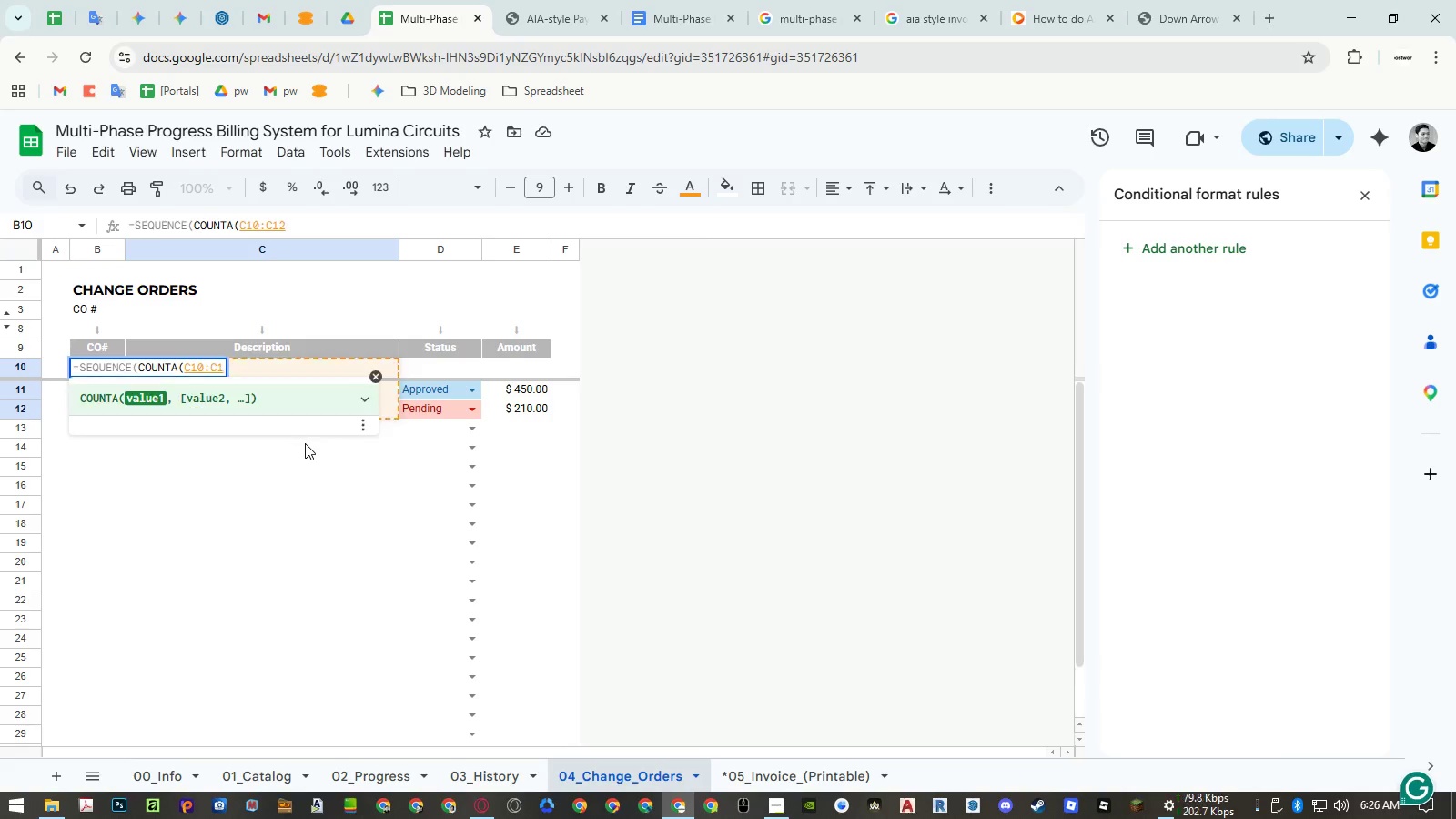 
key(Backspace)
 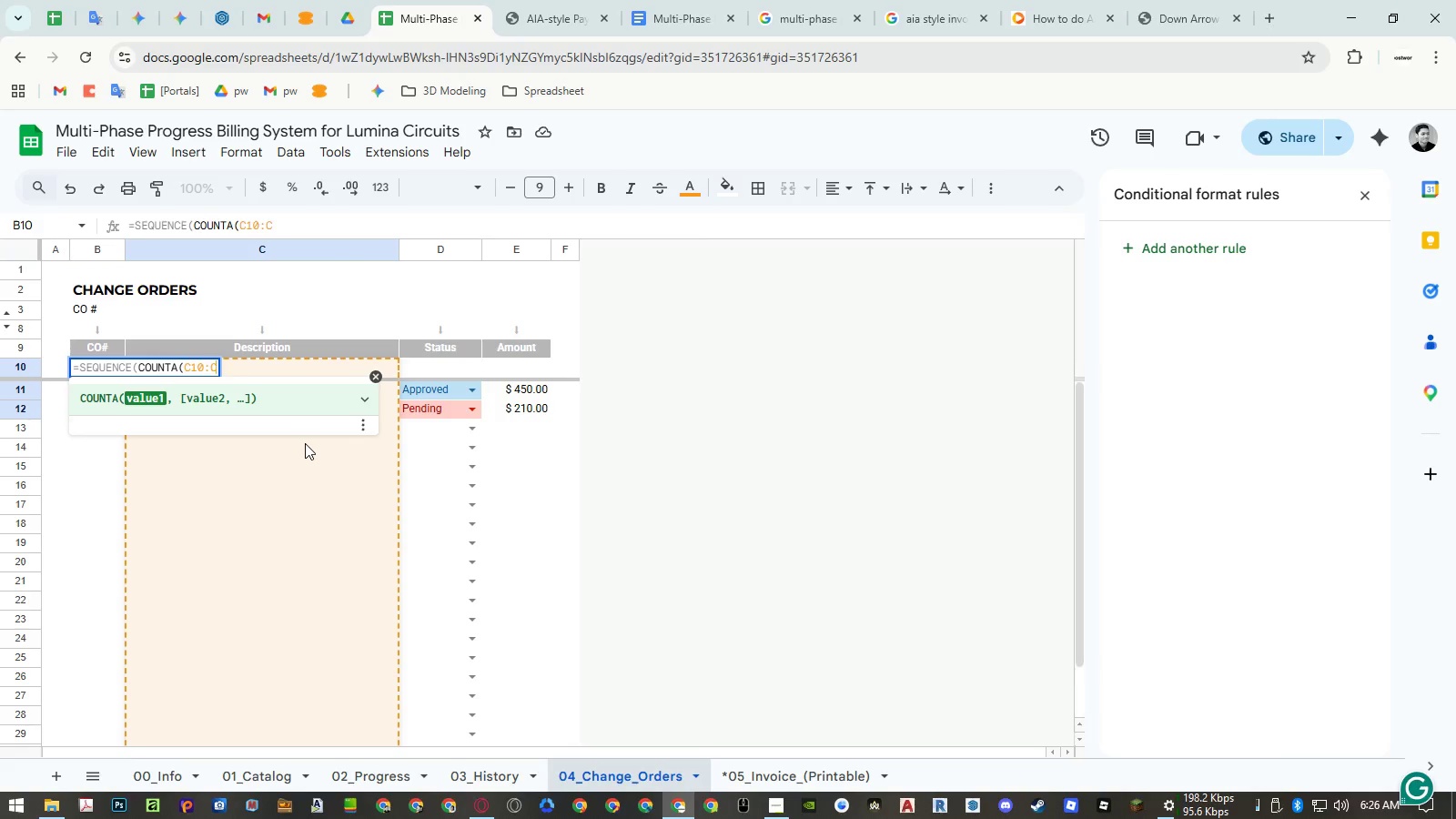 
key(Shift+0)
 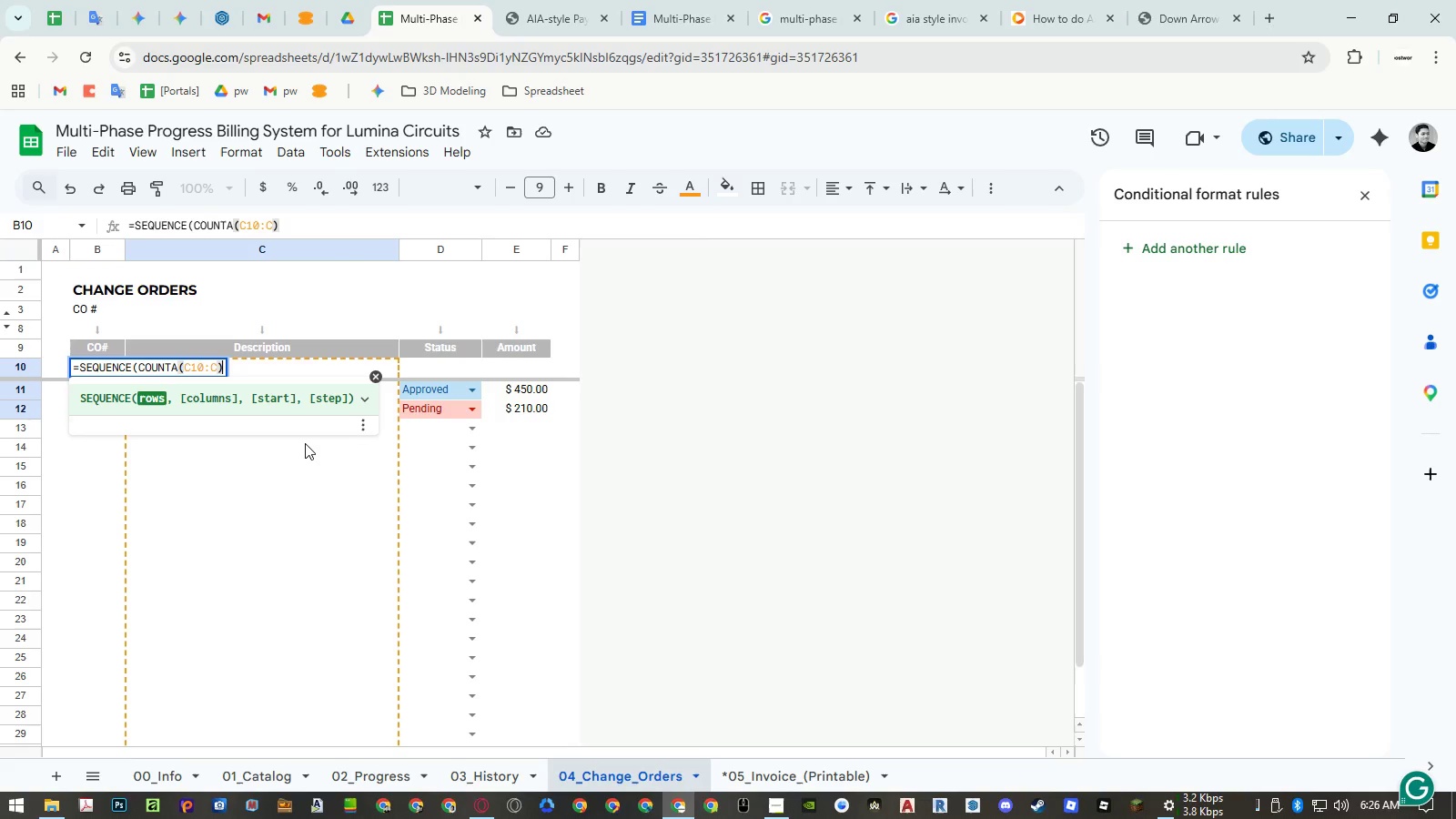 
key(Comma)
 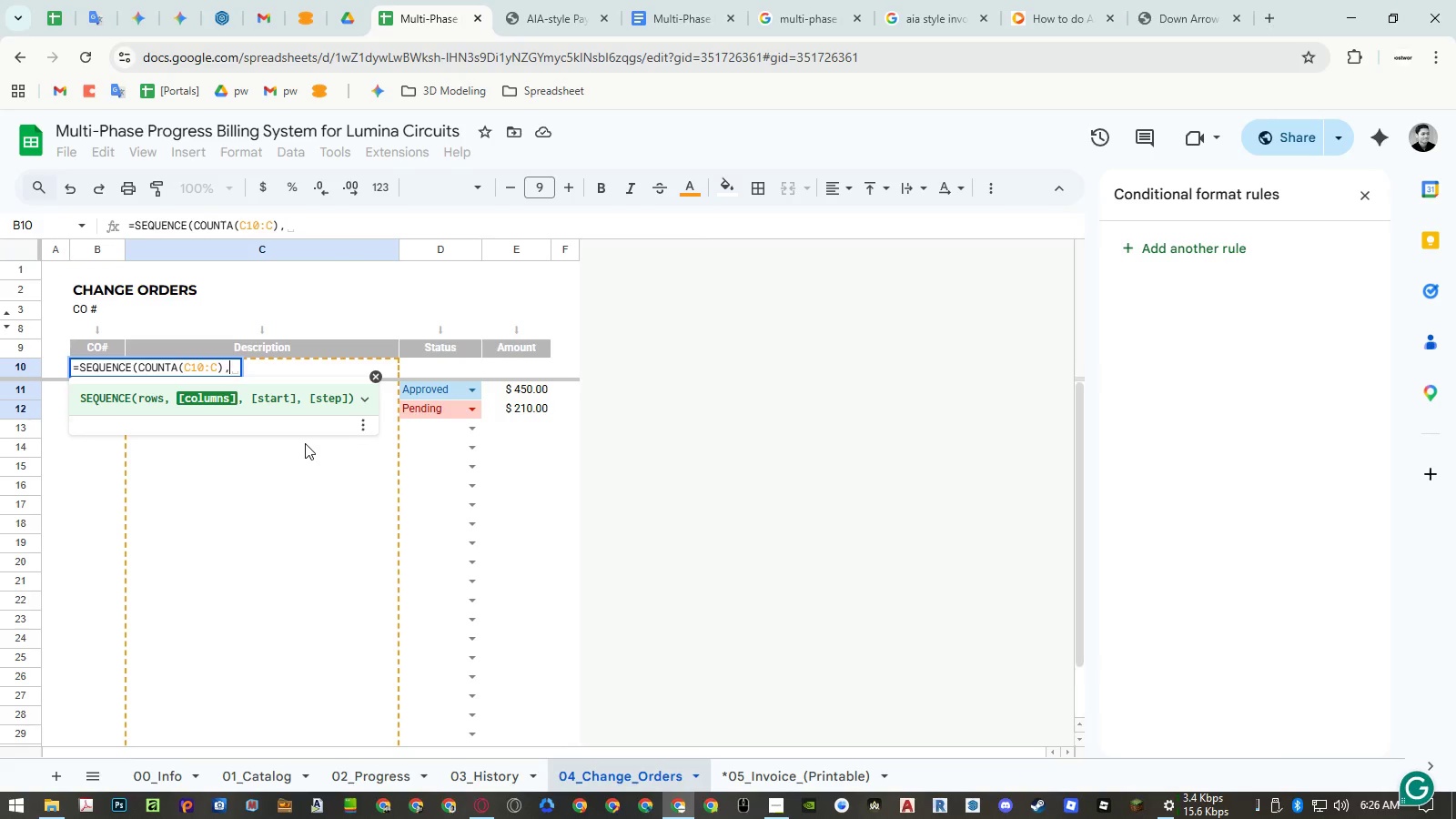 
key(1)
 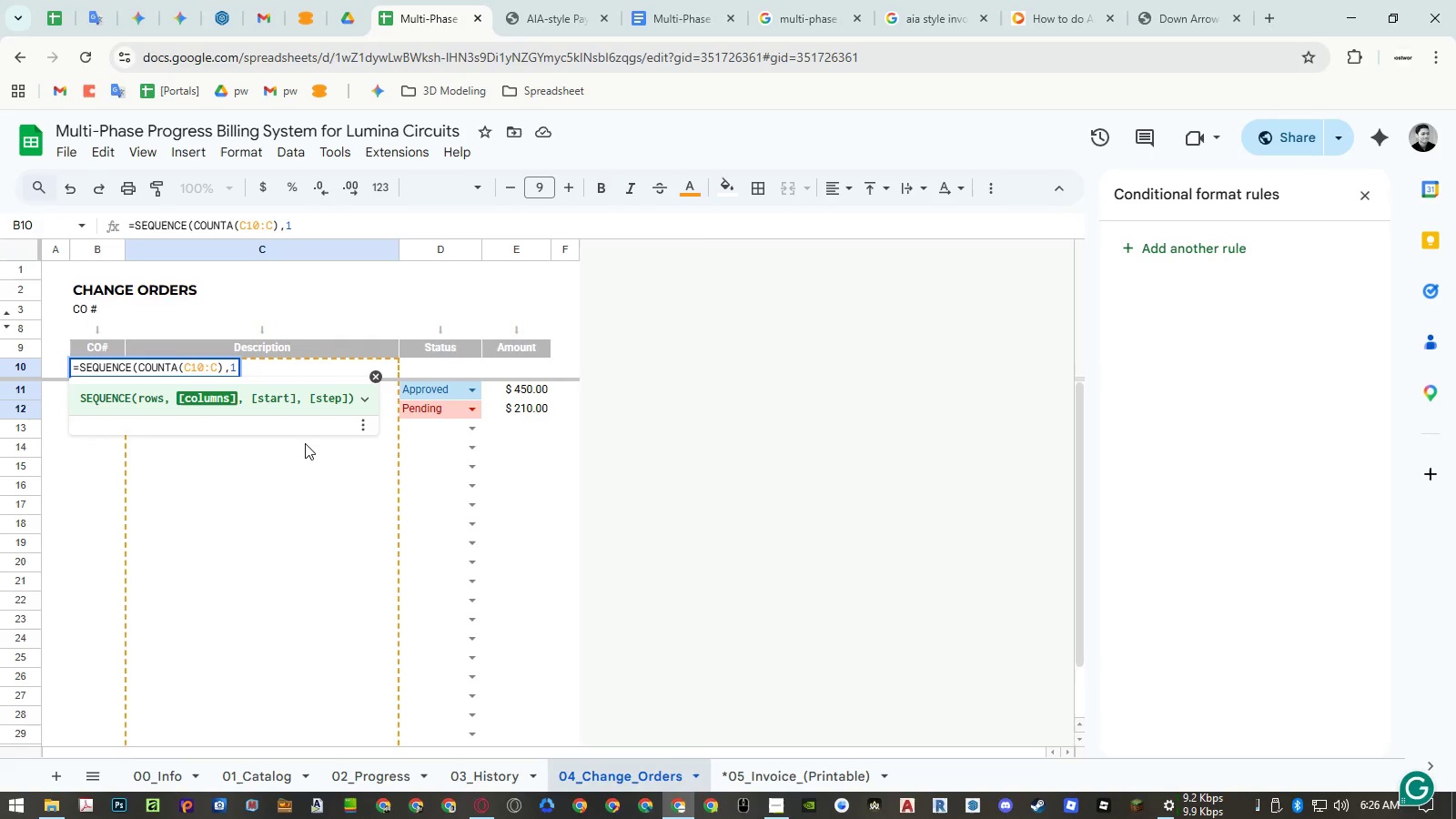 
key(Enter)
 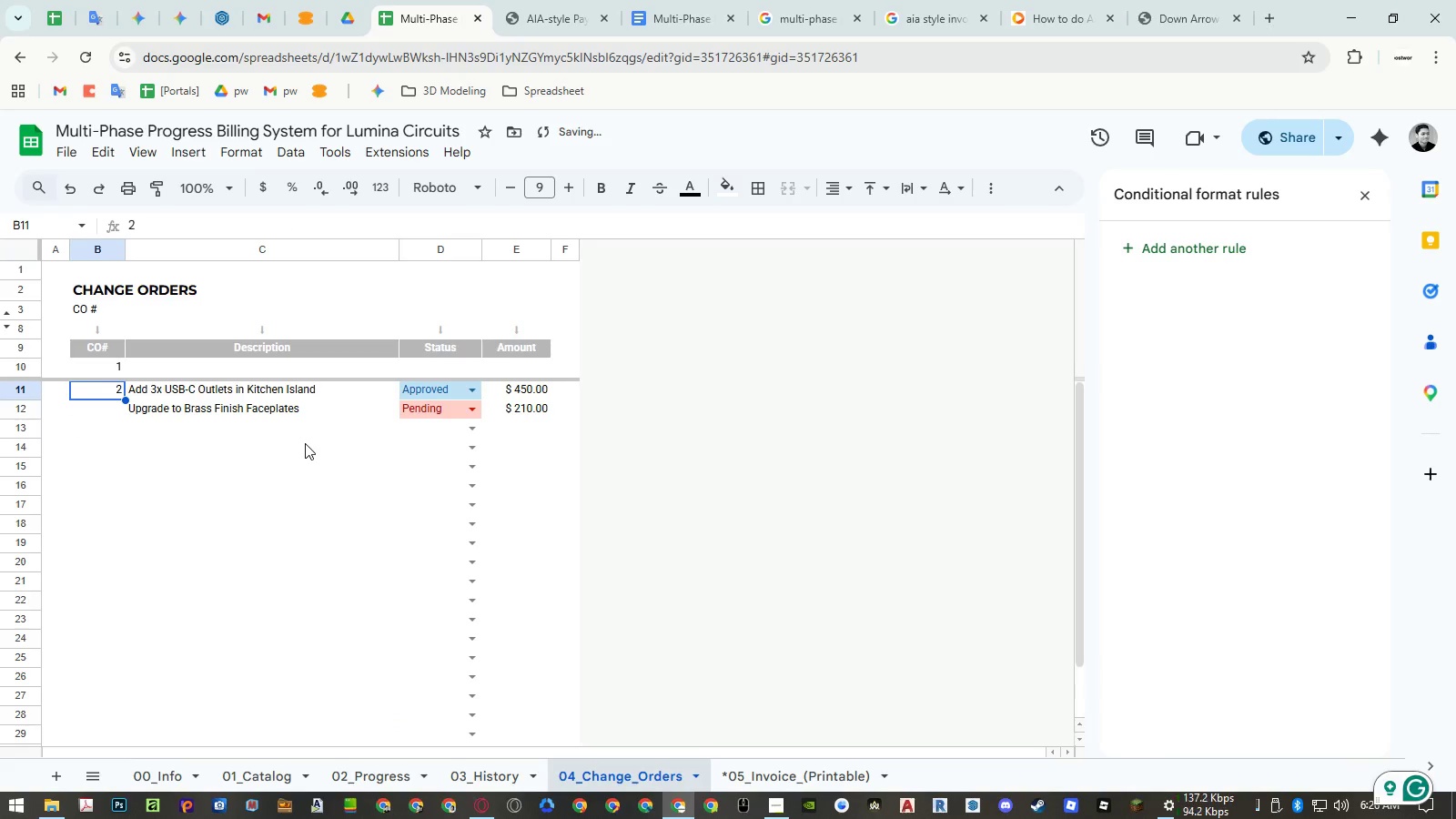 
key(ArrowUp)
 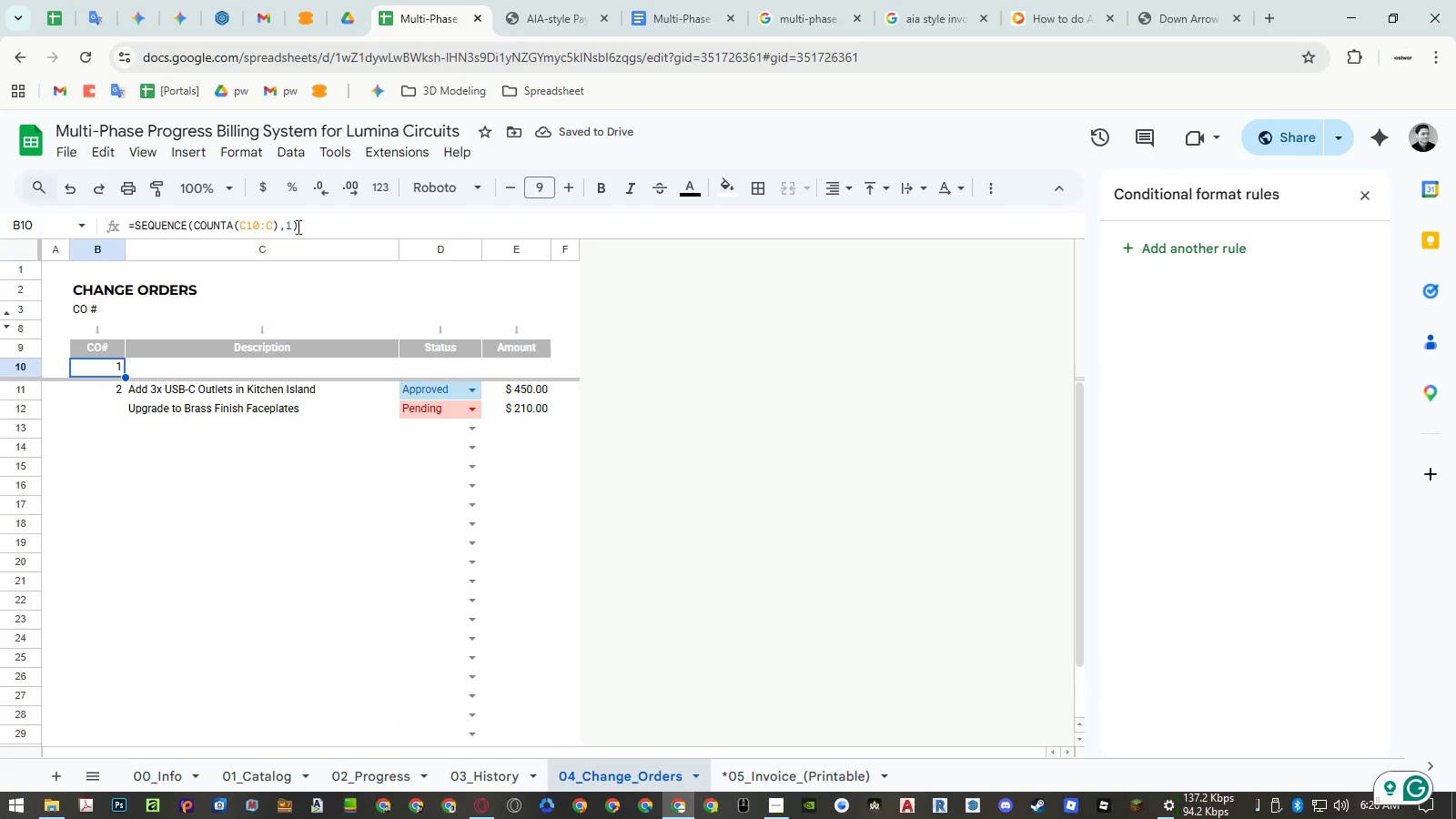 
left_click([291, 233])
 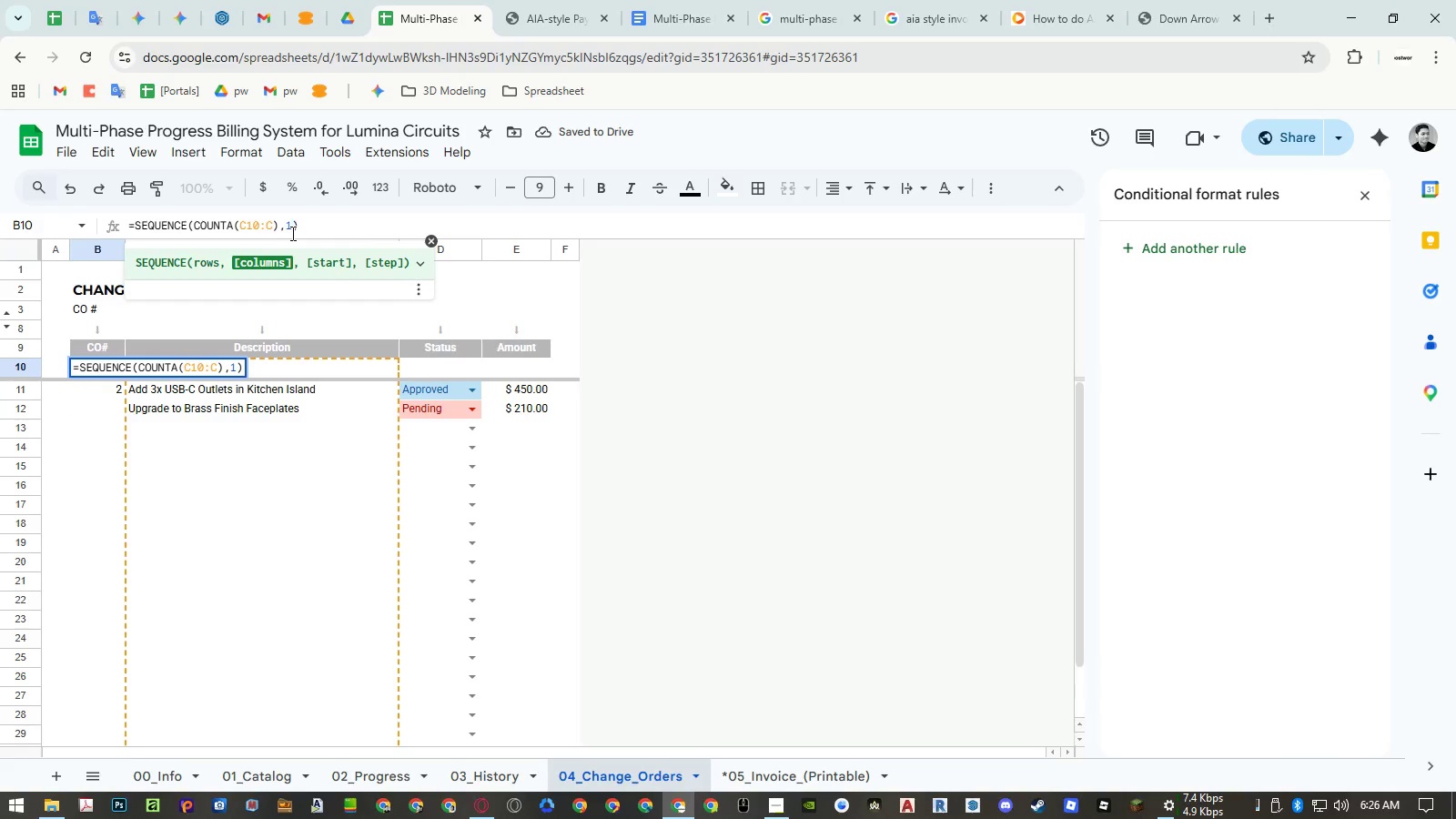 
key(Comma)
 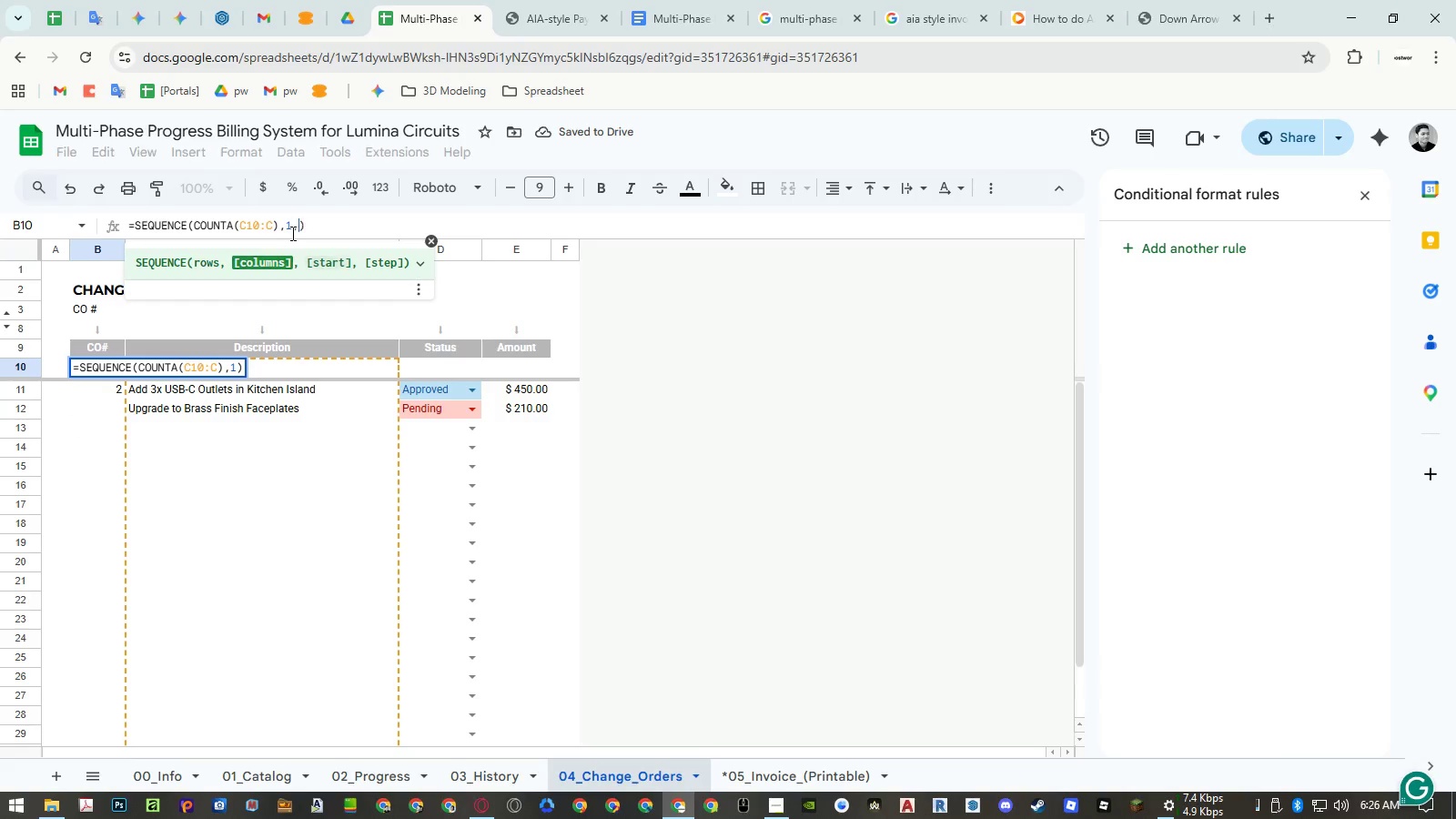 
key(Numpad0)
 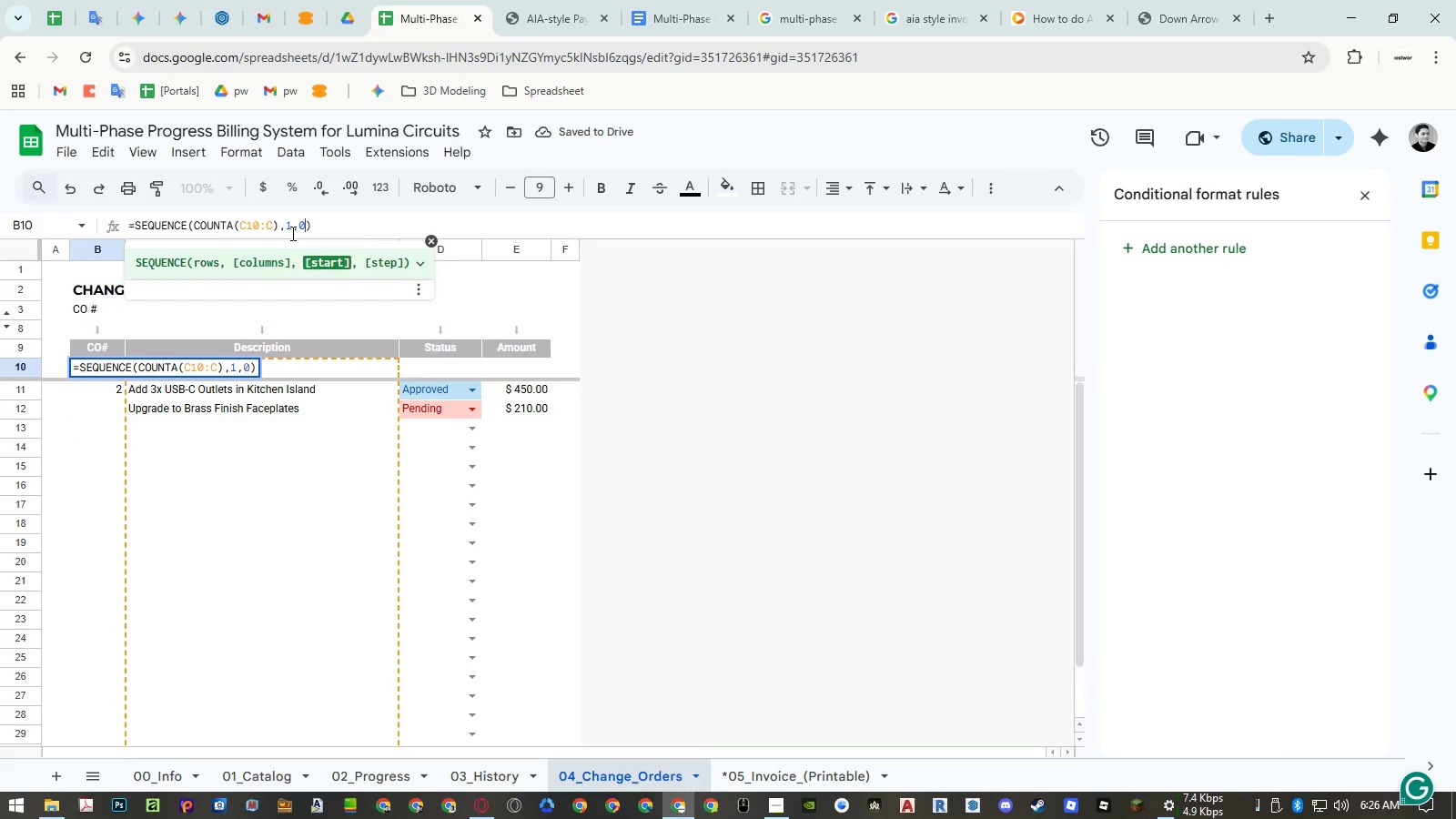 
key(NumpadEnter)
 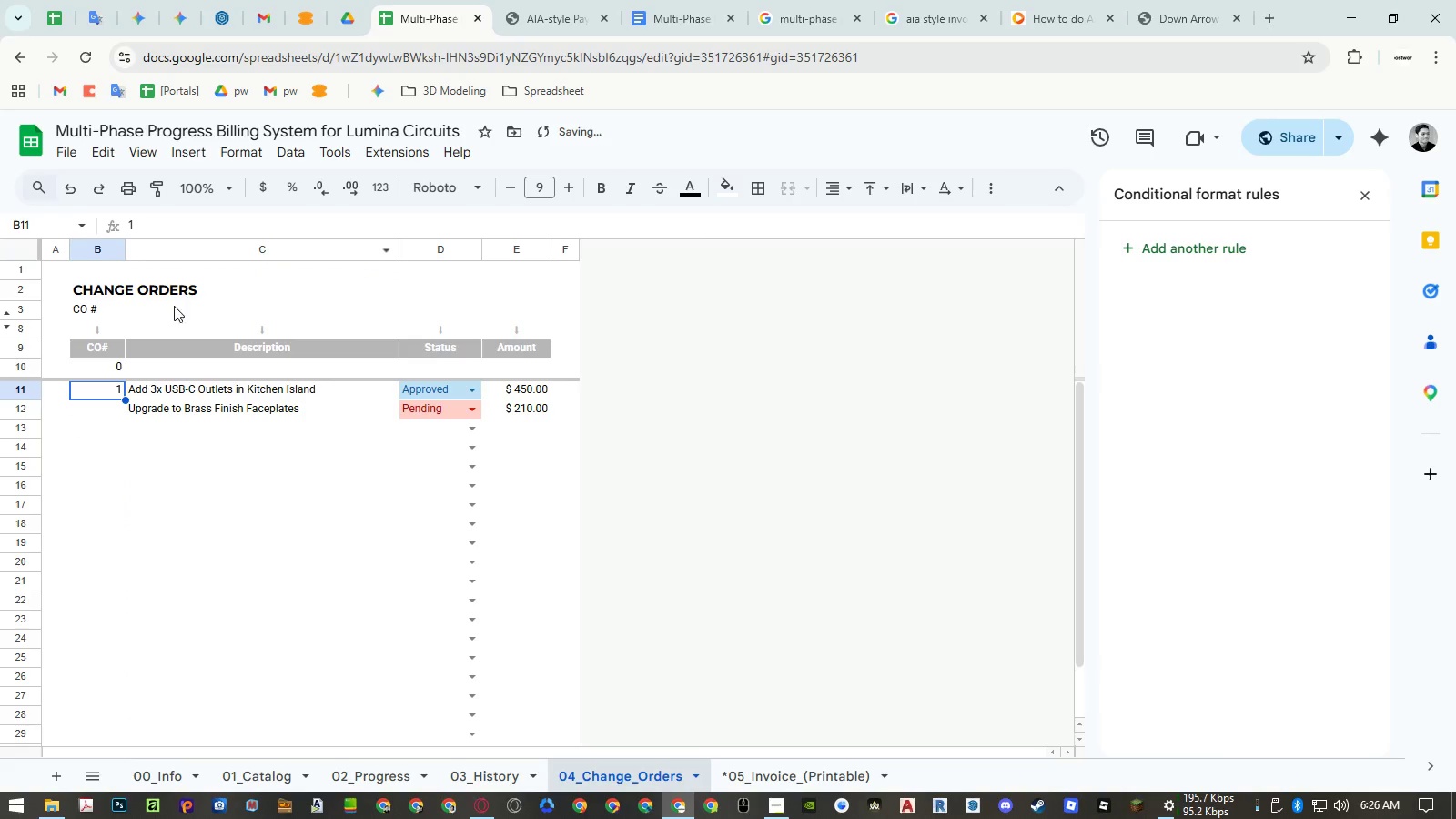 
left_click([104, 362])
 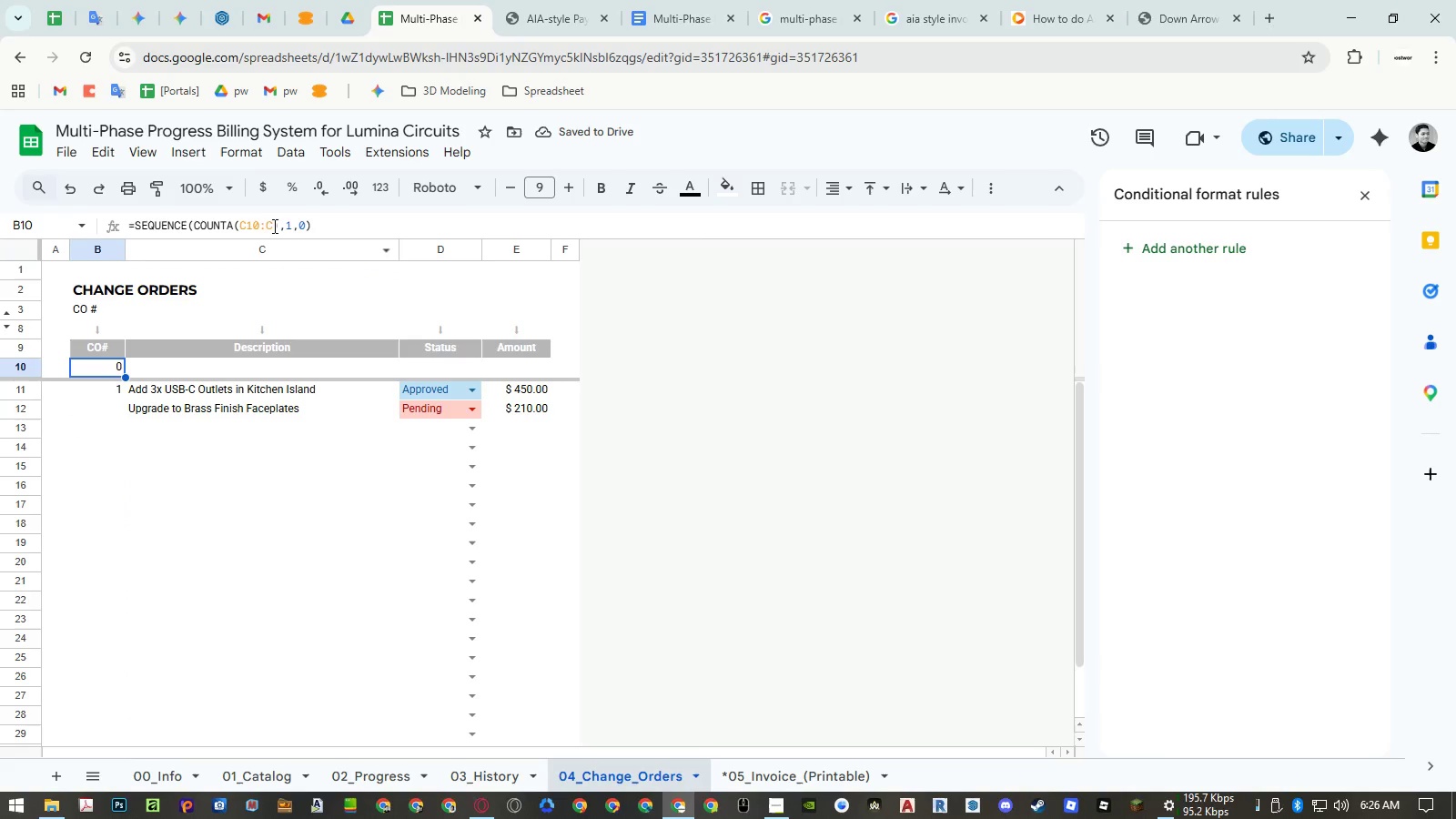 
left_click([276, 224])
 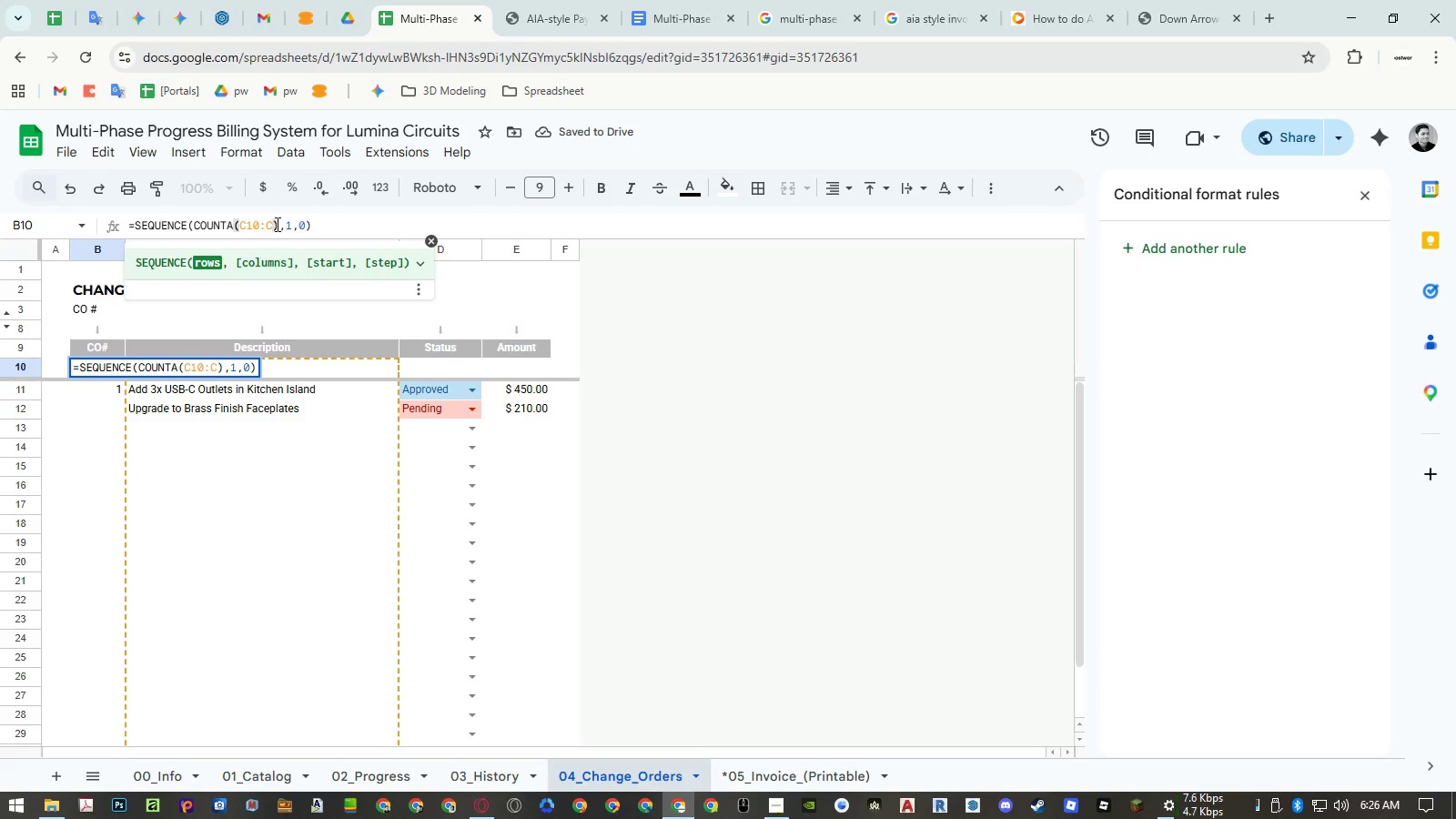 
key(NumpadAdd)
 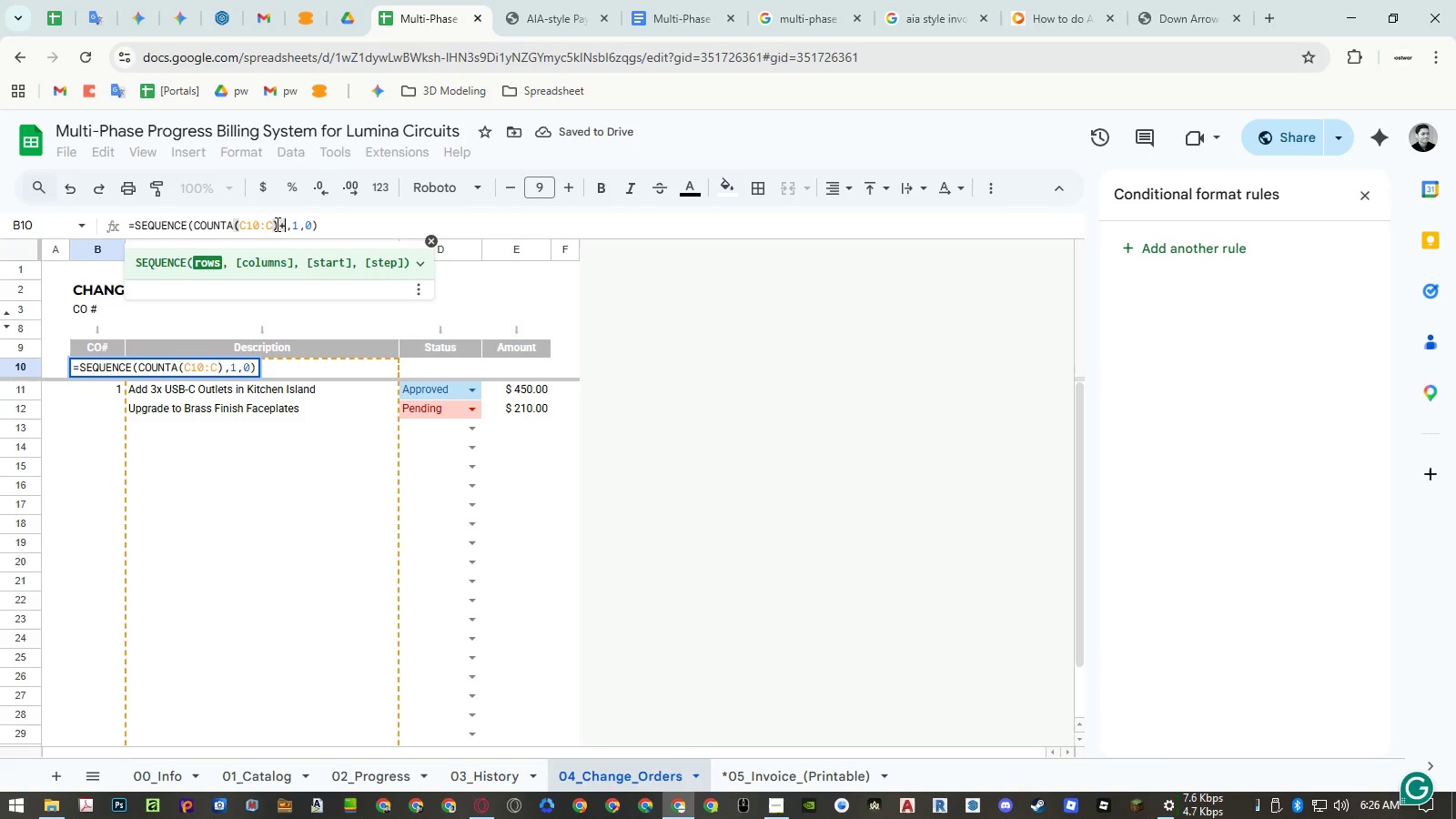 
key(Numpad1)
 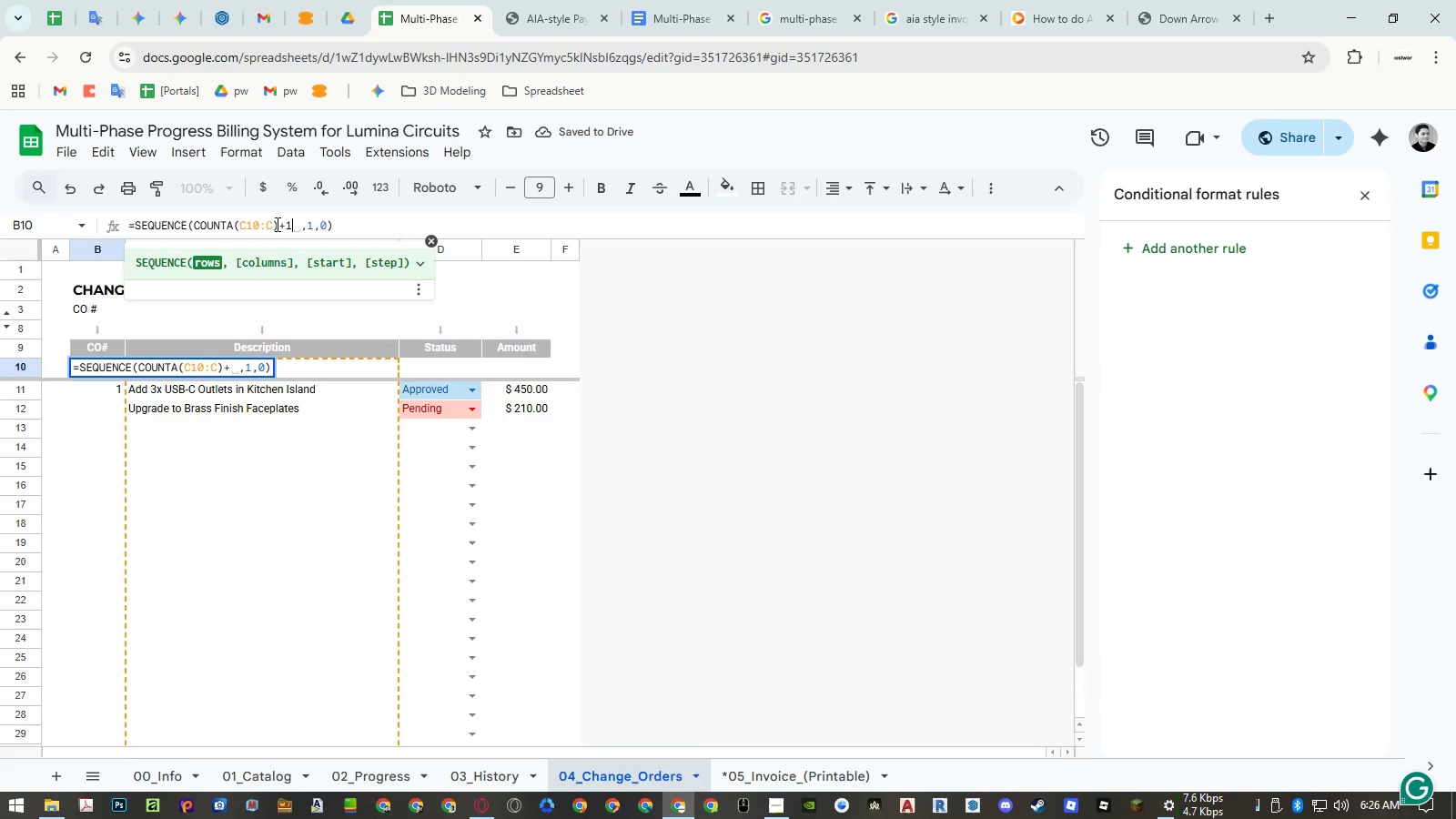 
key(NumpadEnter)
 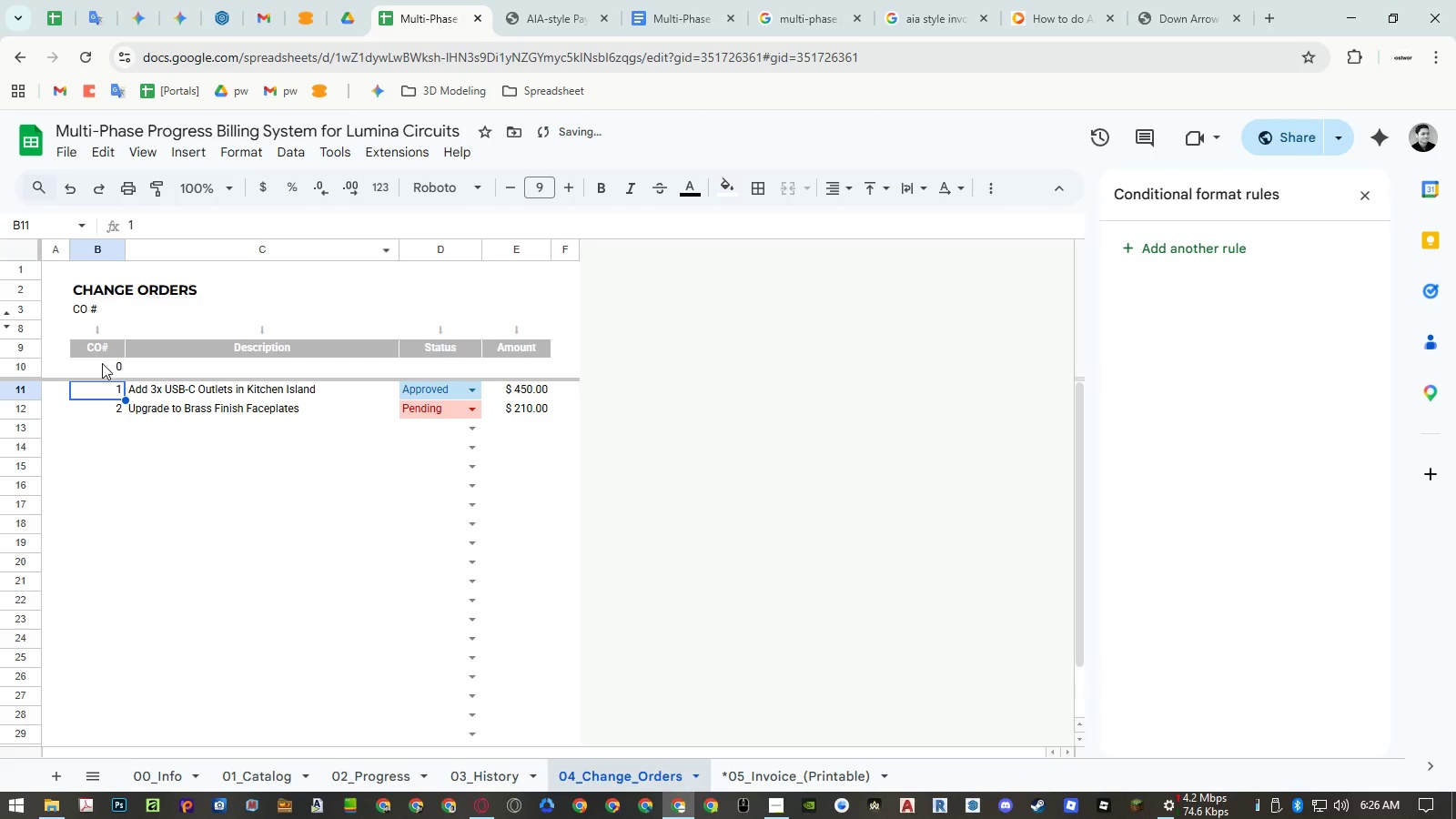 
left_click([102, 363])
 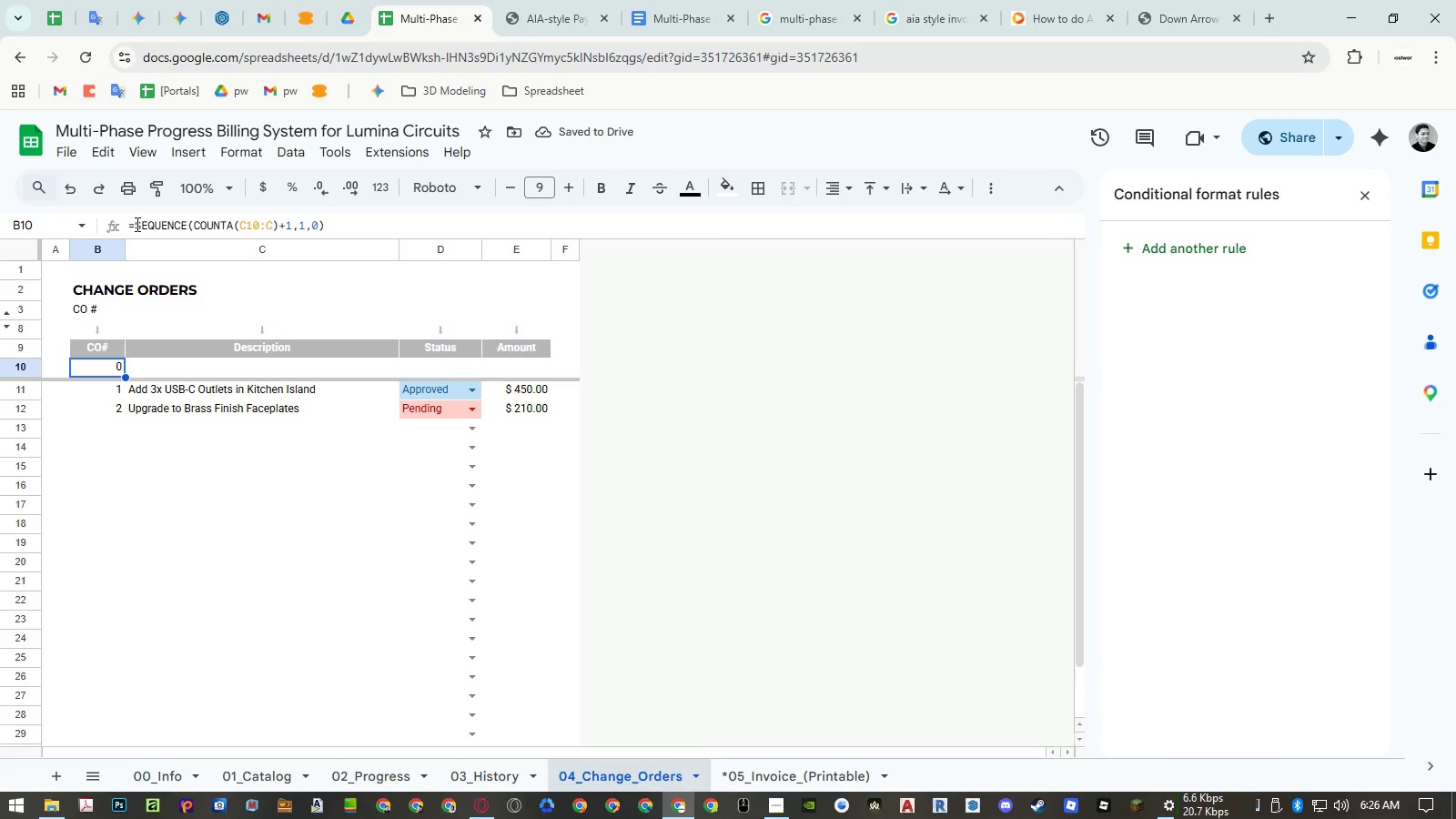 
left_click([136, 224])
 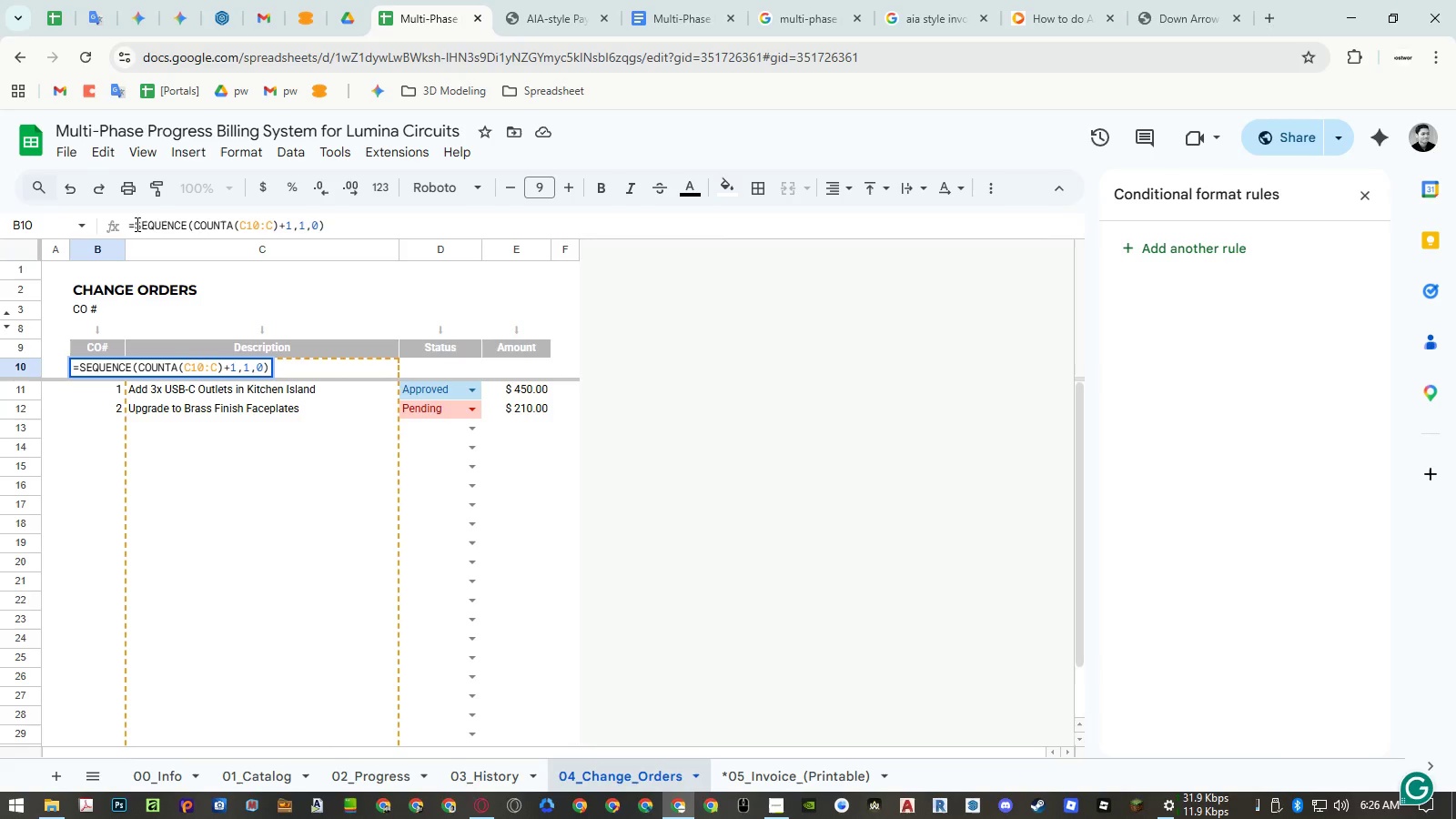 
wait(8.75)
 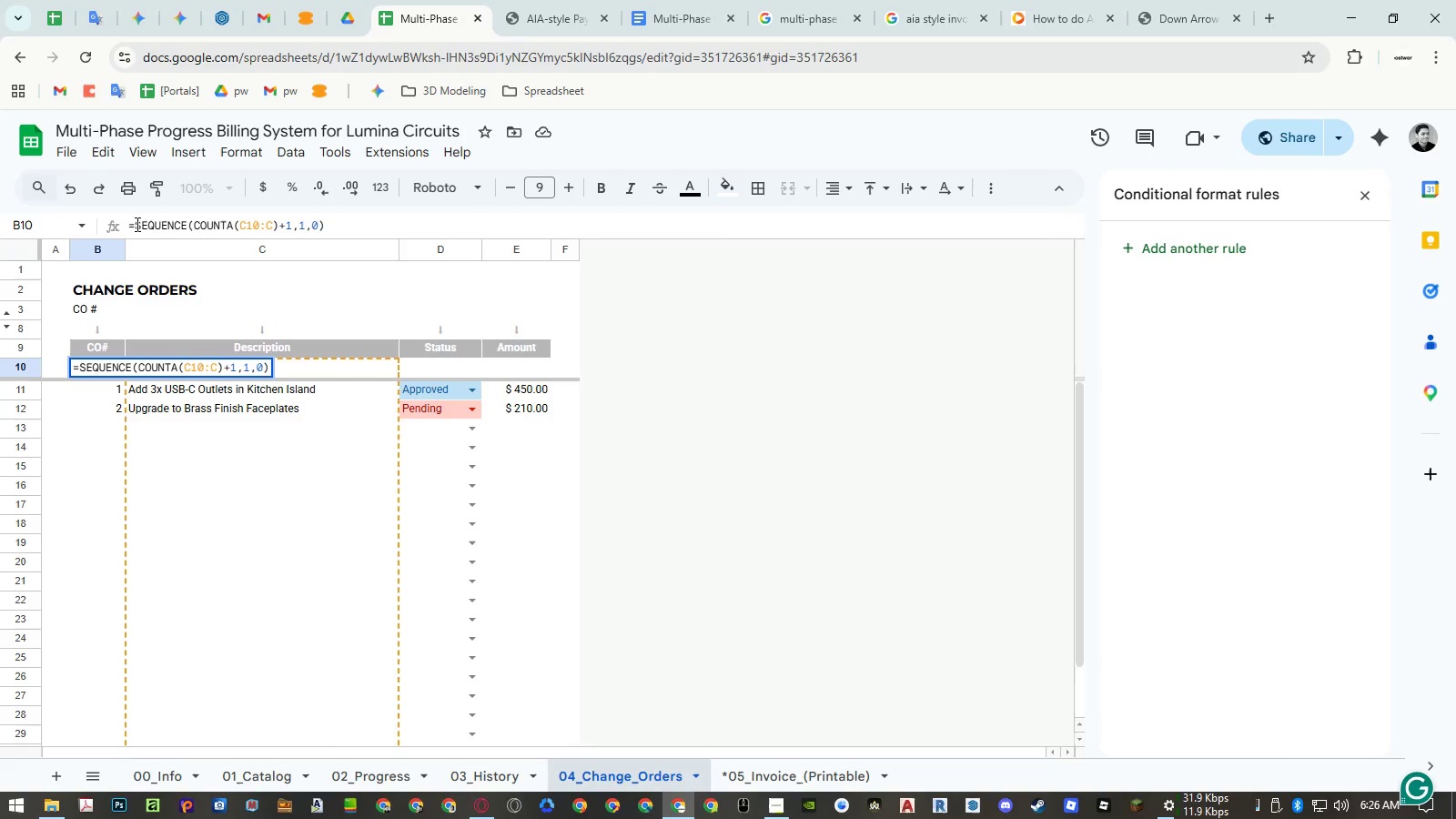 
left_click([311, 225])
 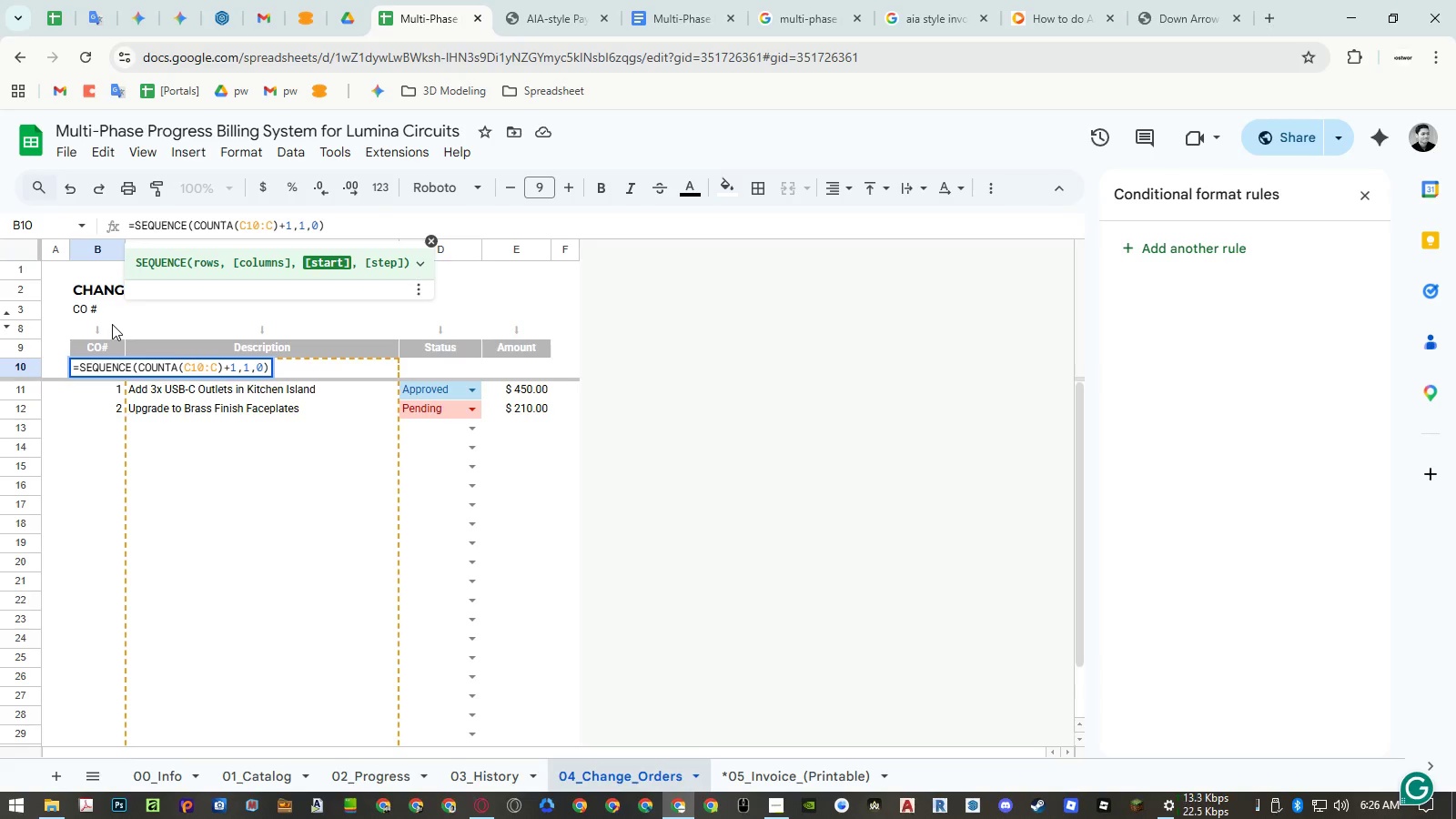 
left_click([130, 367])
 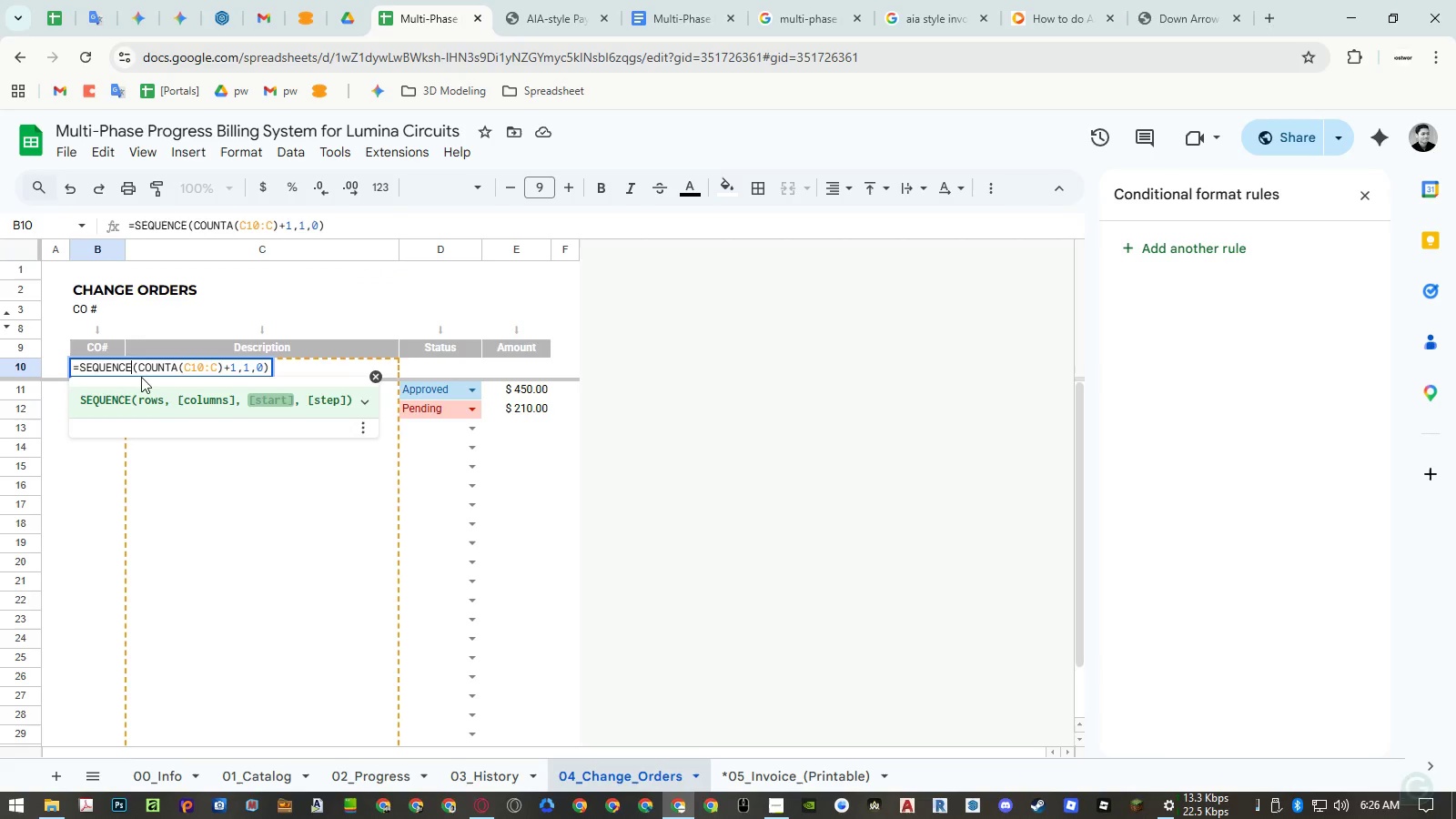 
key(Enter)
 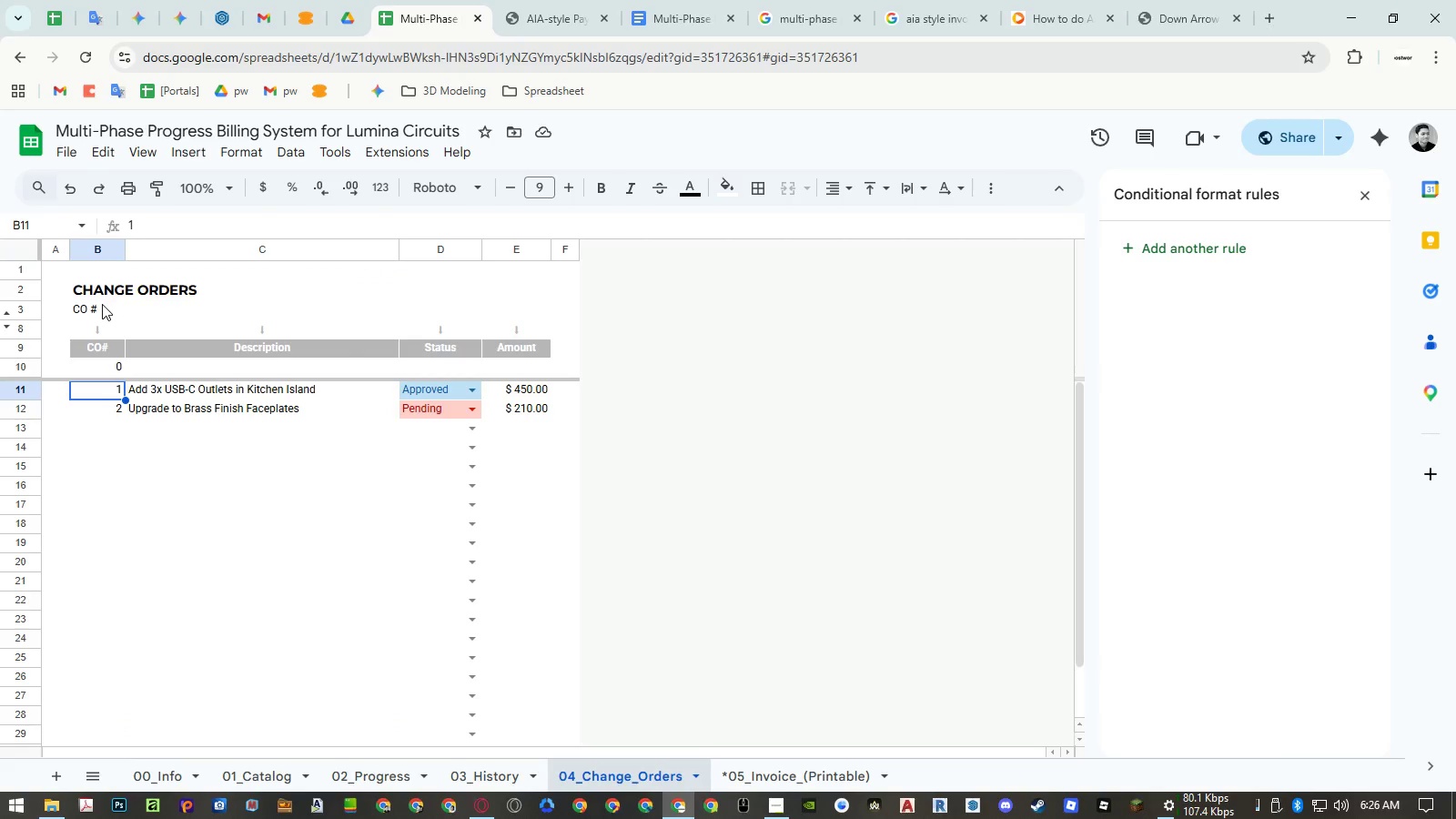 
left_click([102, 307])
 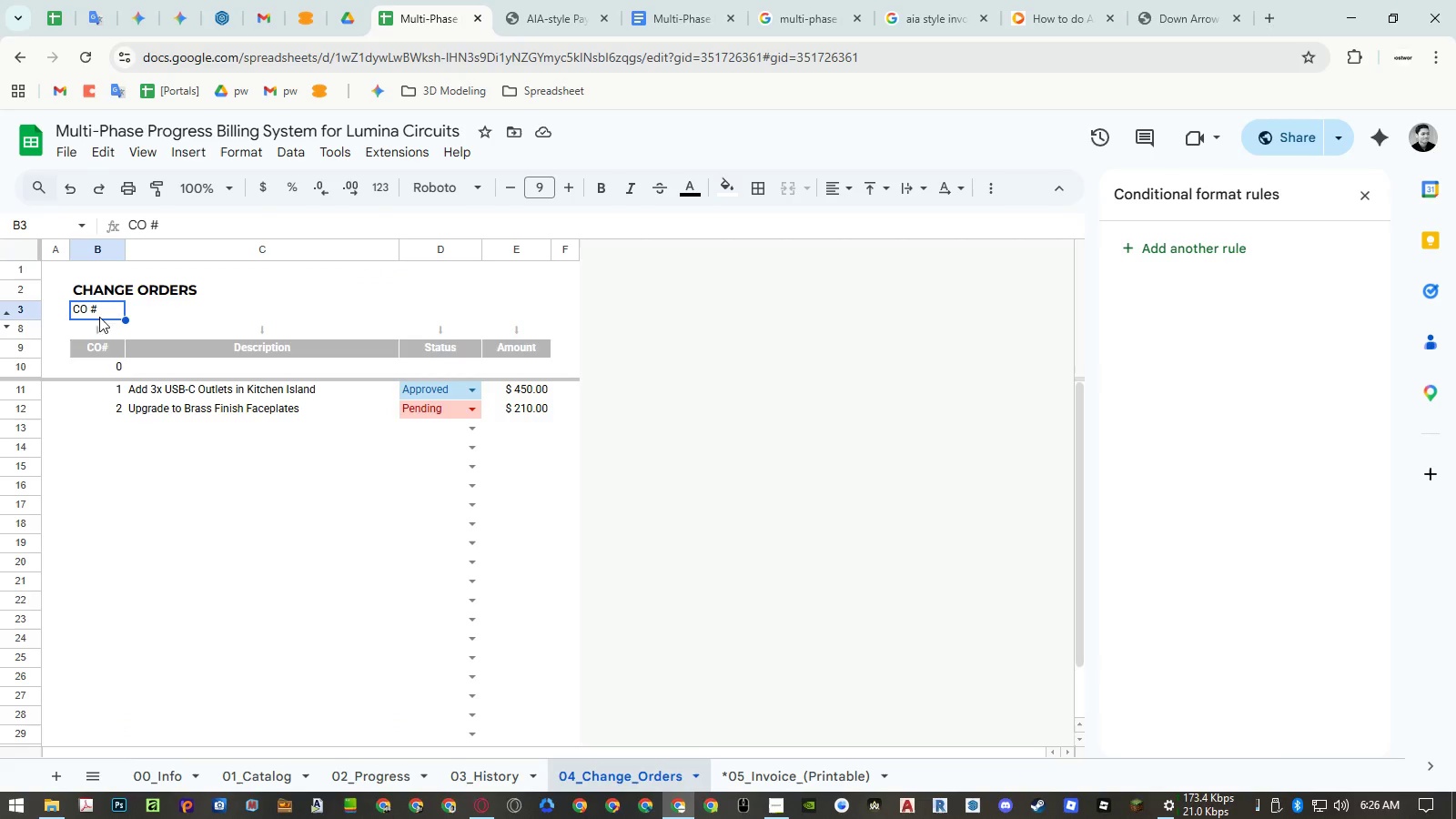 
key(Control+ControlLeft)
 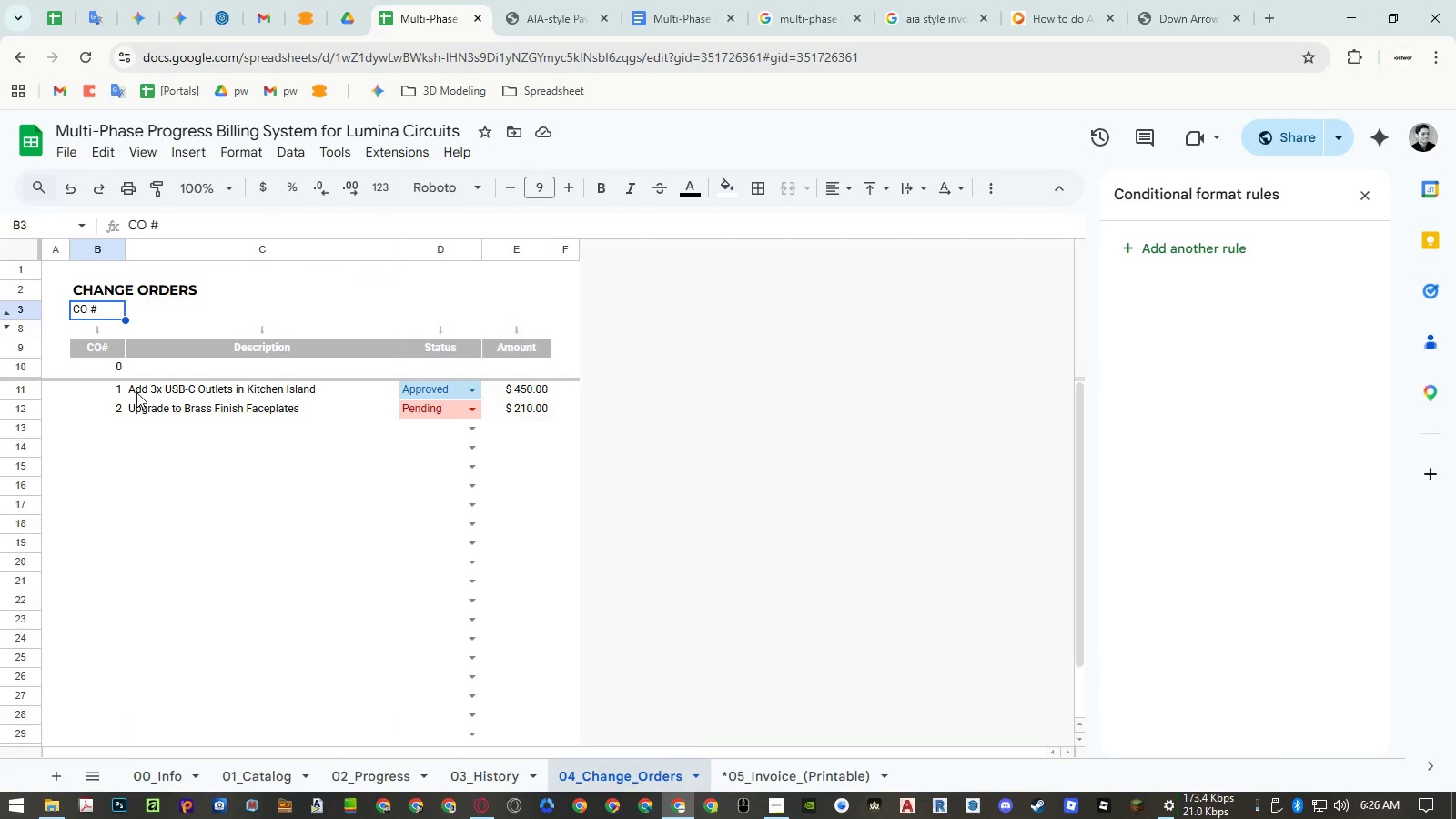 
key(Control+C)
 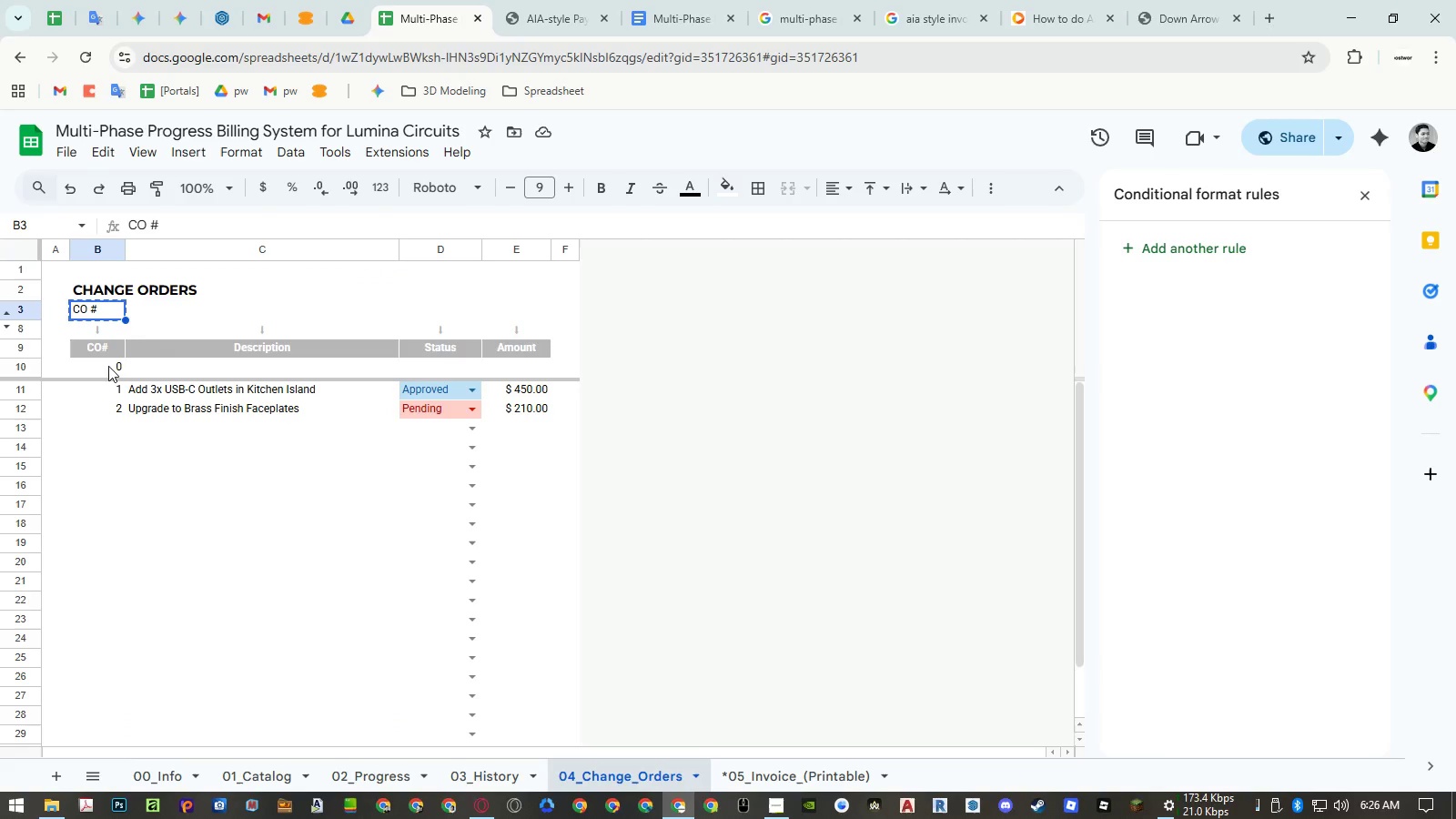 
left_click([106, 364])
 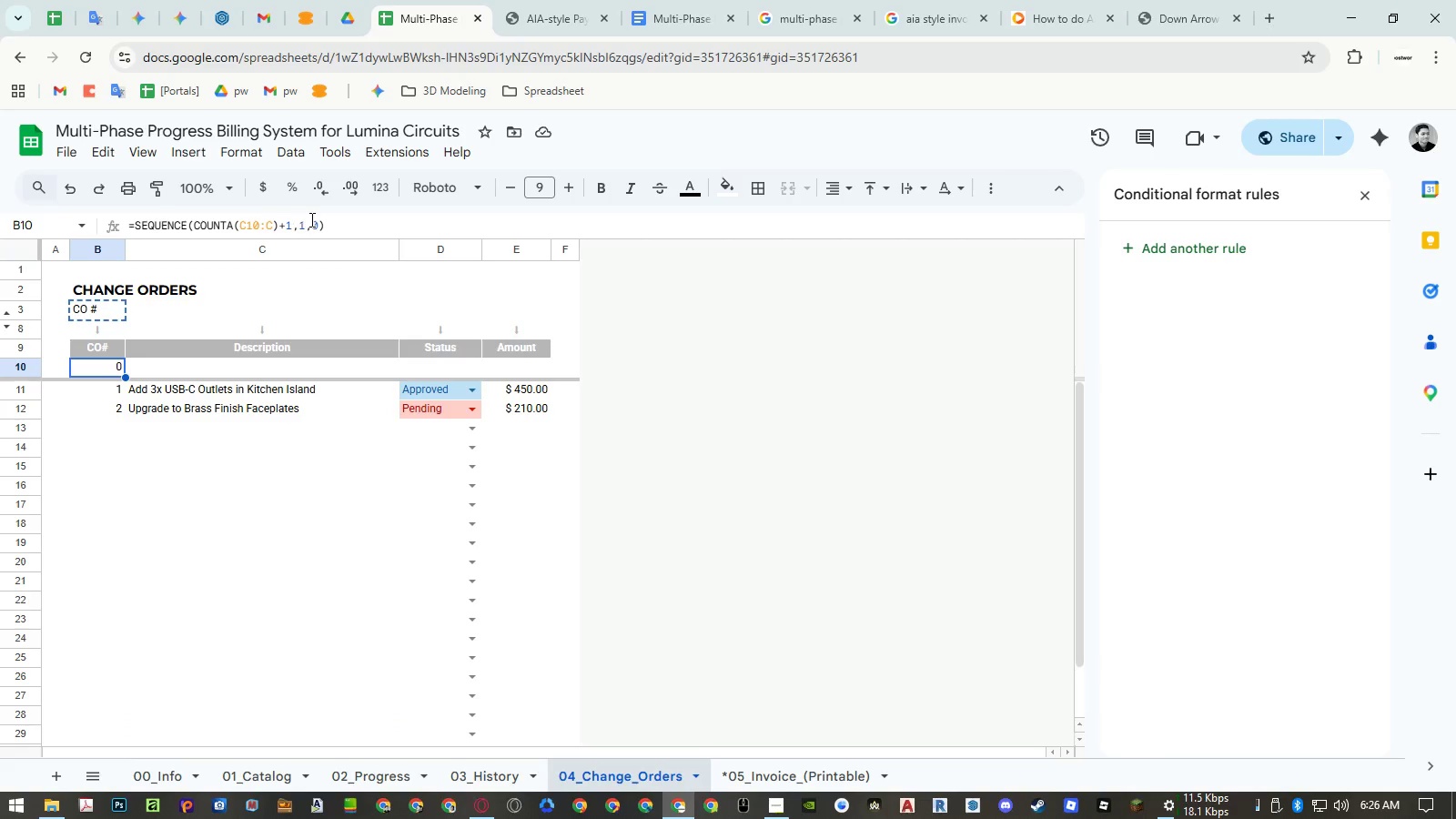 
left_click([311, 219])
 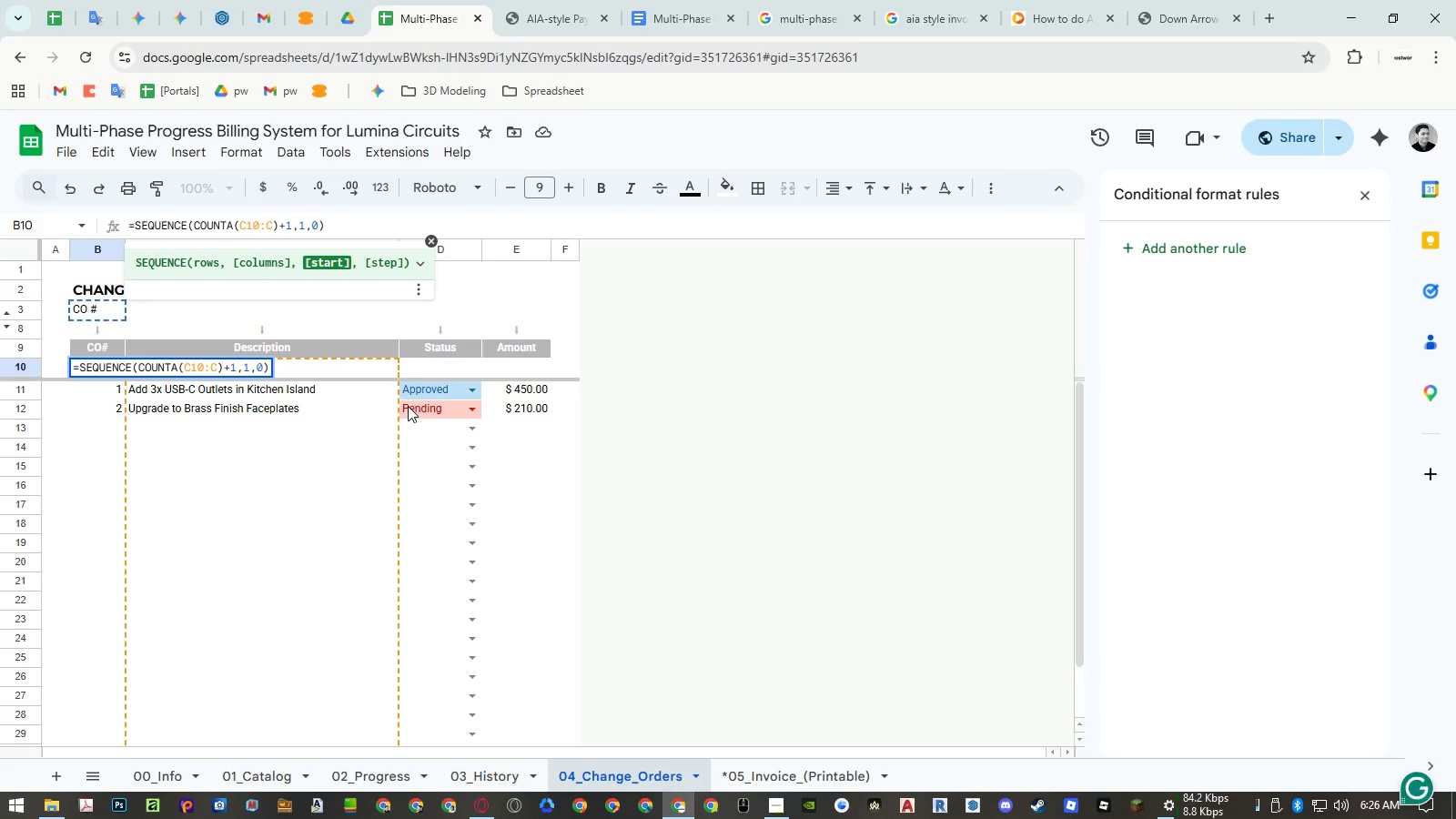 
key(Control+ControlLeft)
 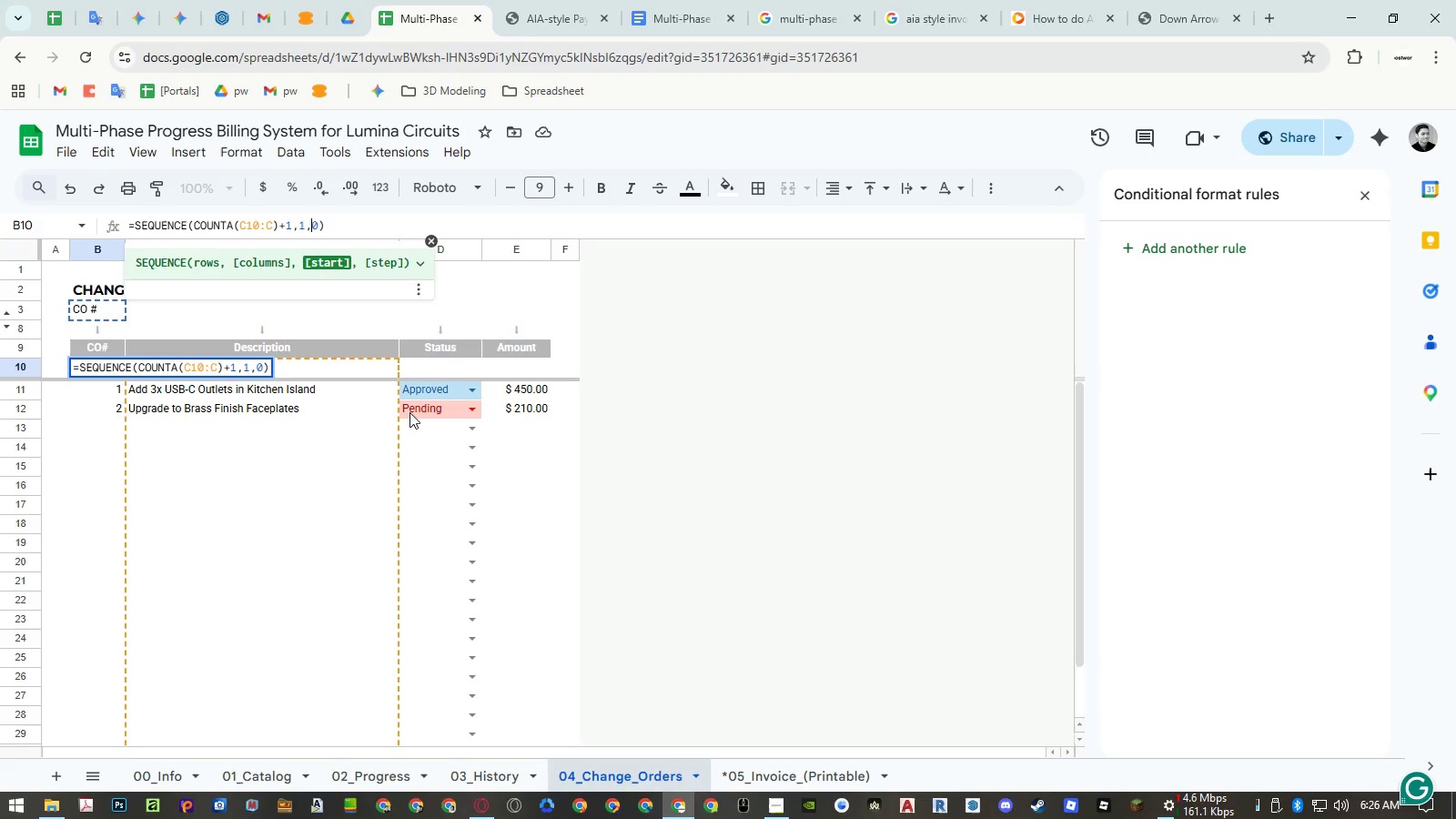 
key(Control+Shift+ShiftLeft)
 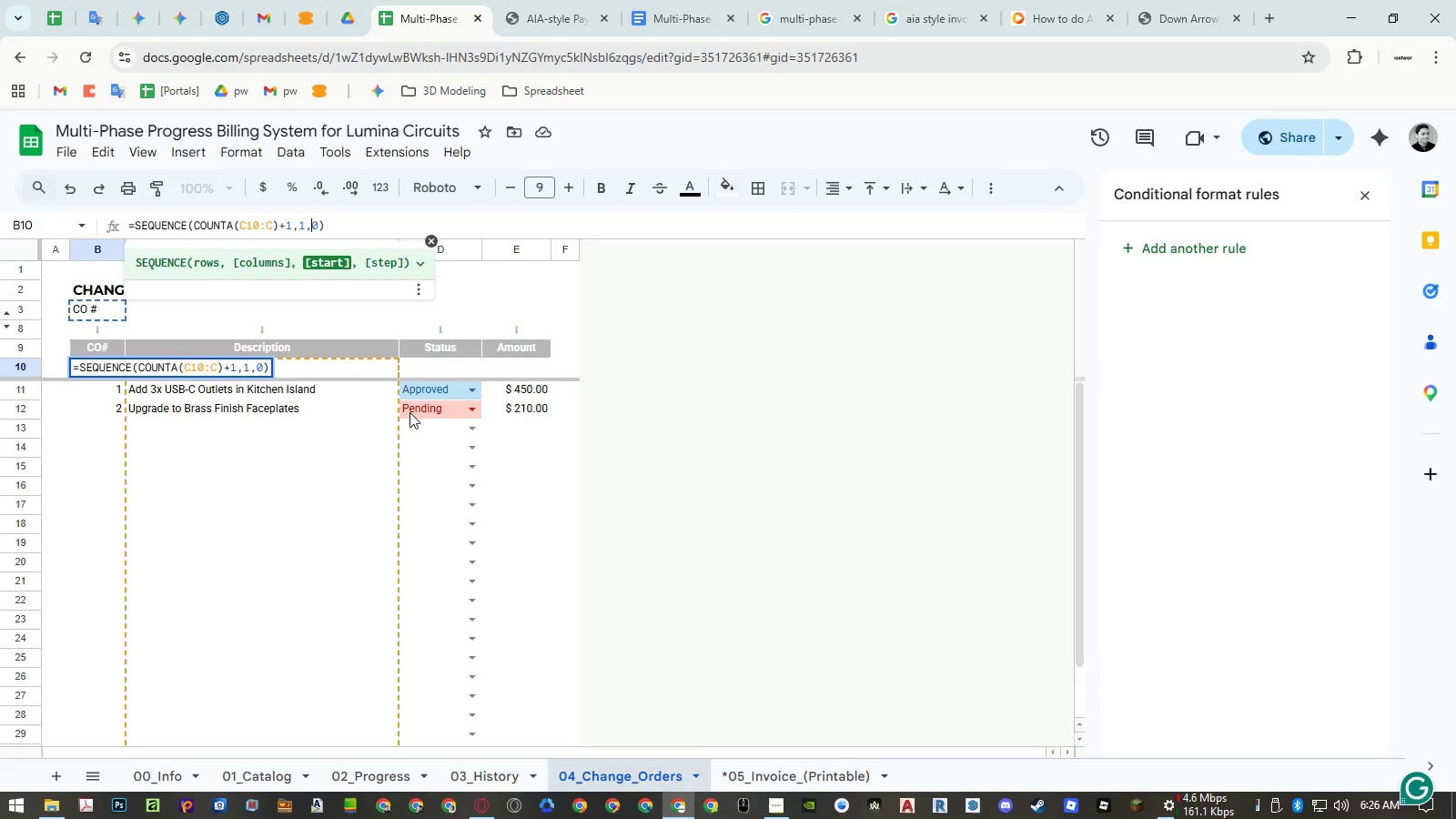 
key(Control+Shift+V)
 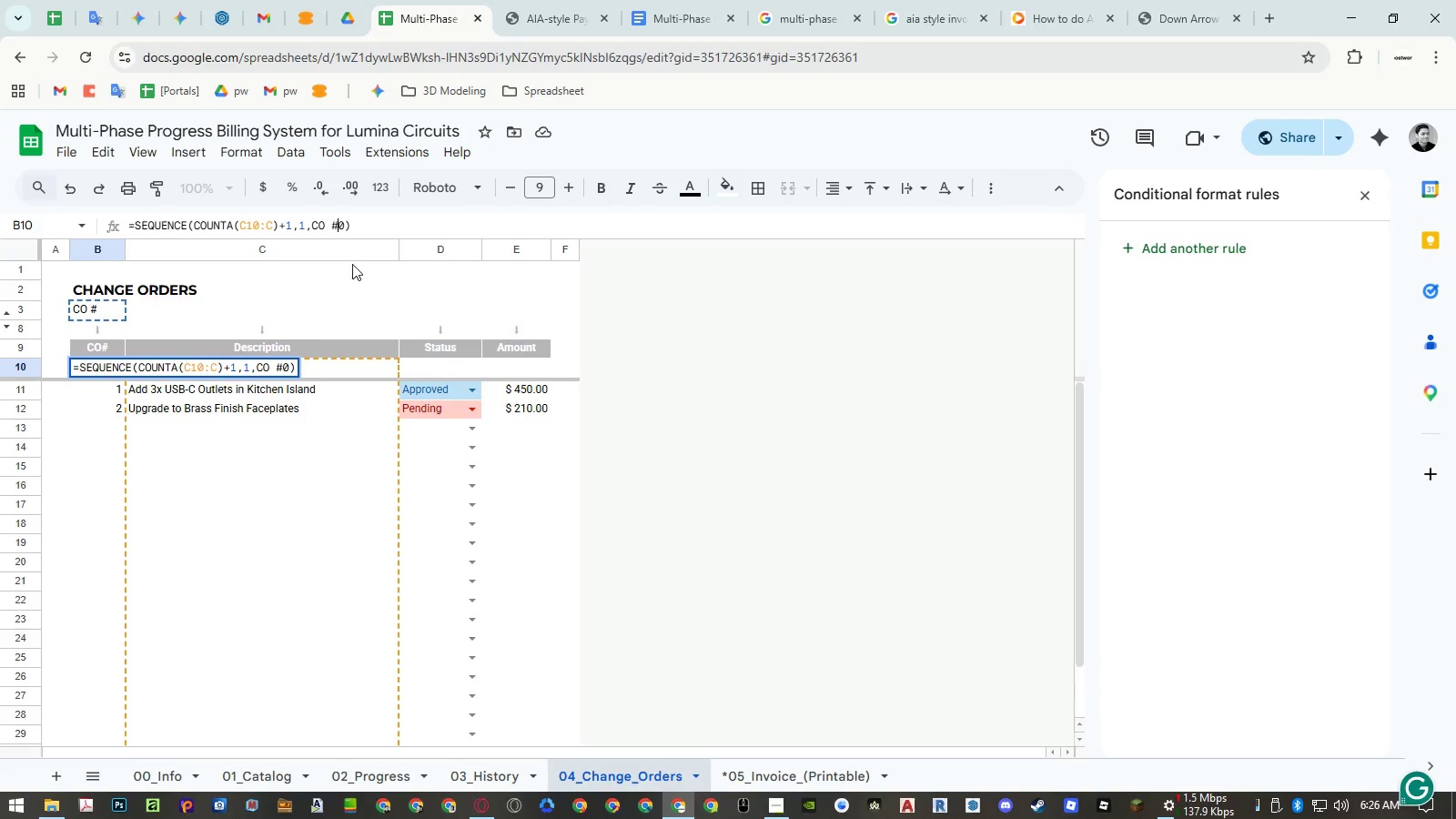 
key(Enter)
 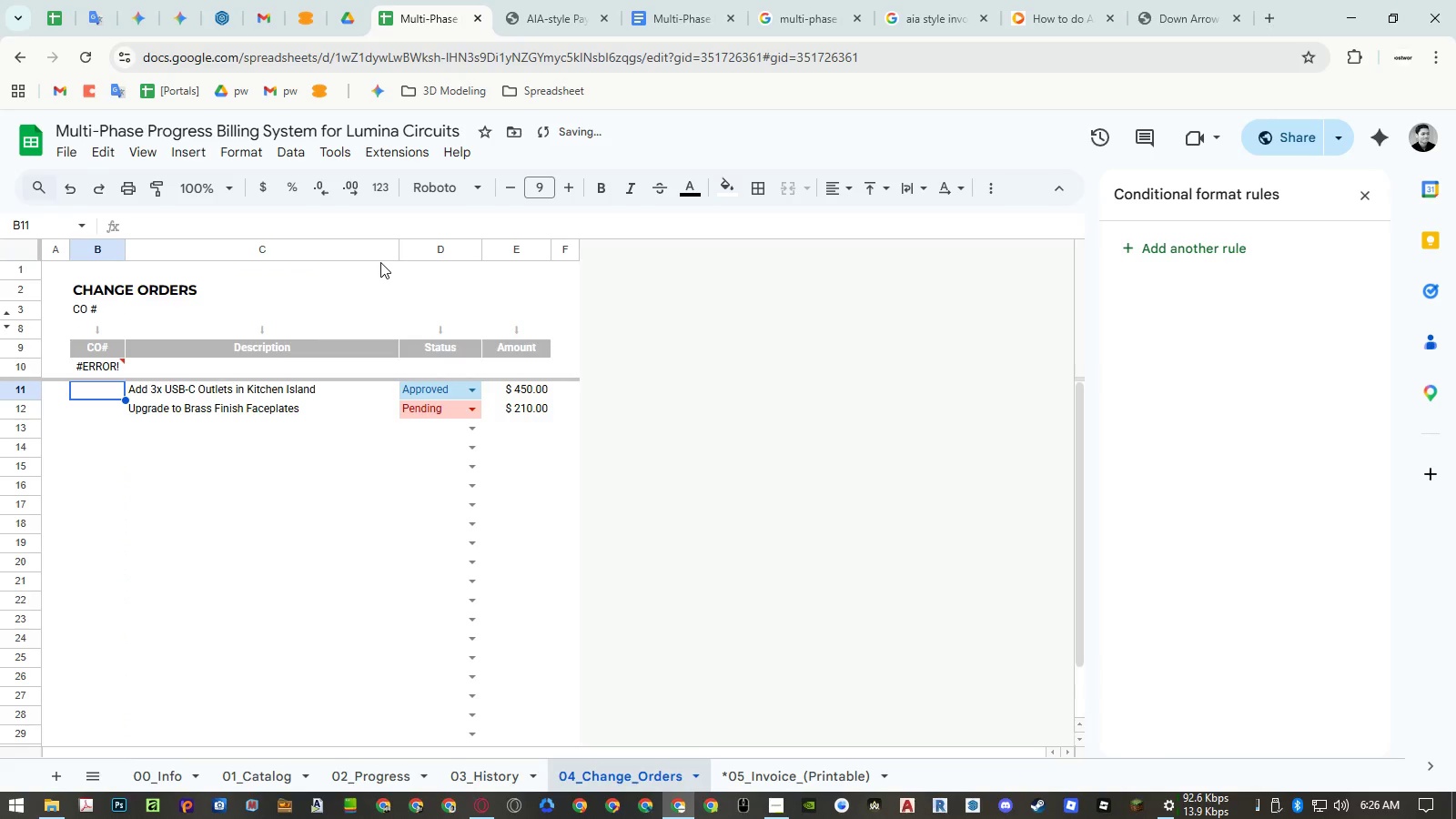 
key(Control+ControlLeft)
 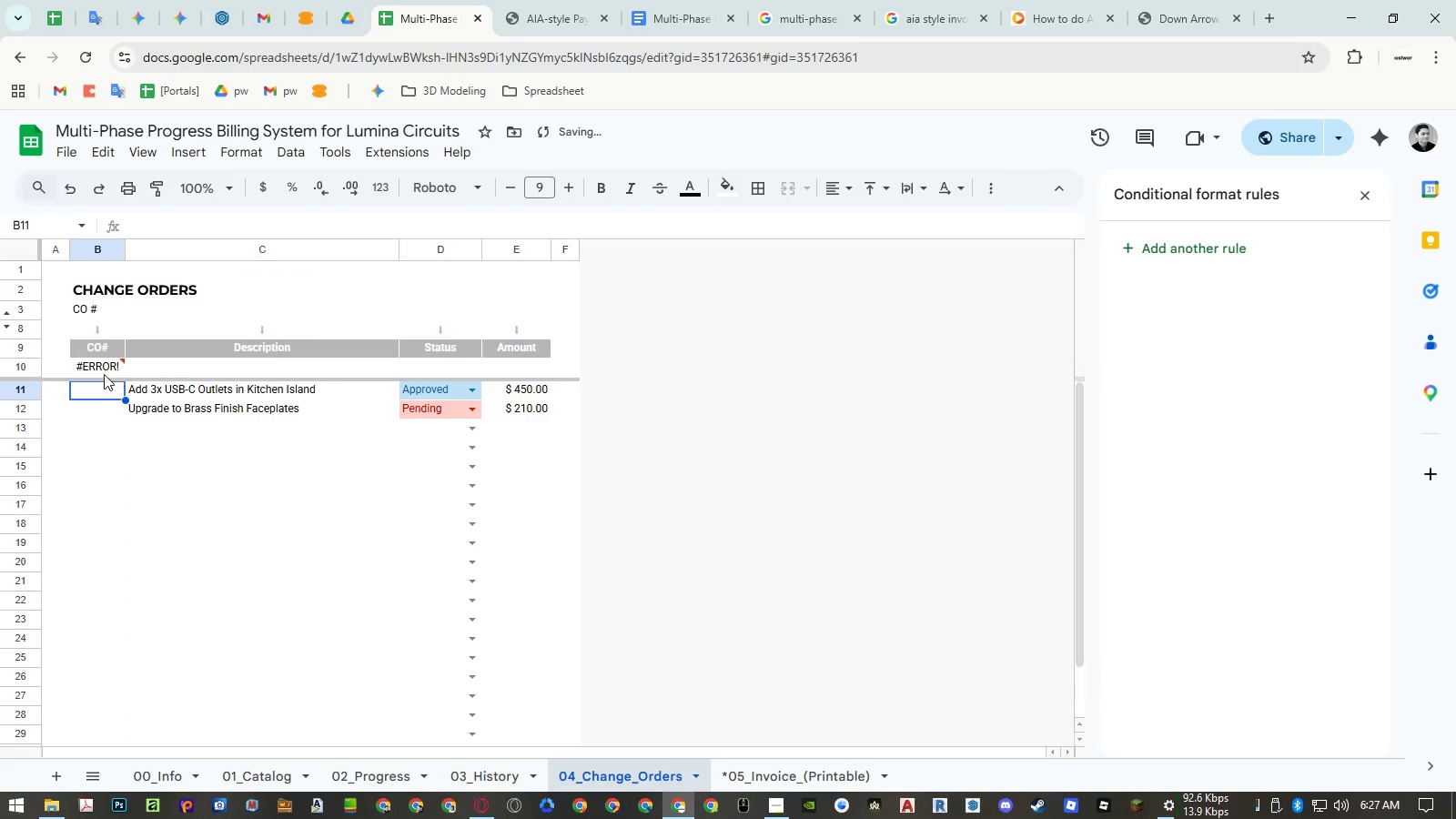 
left_click([99, 369])
 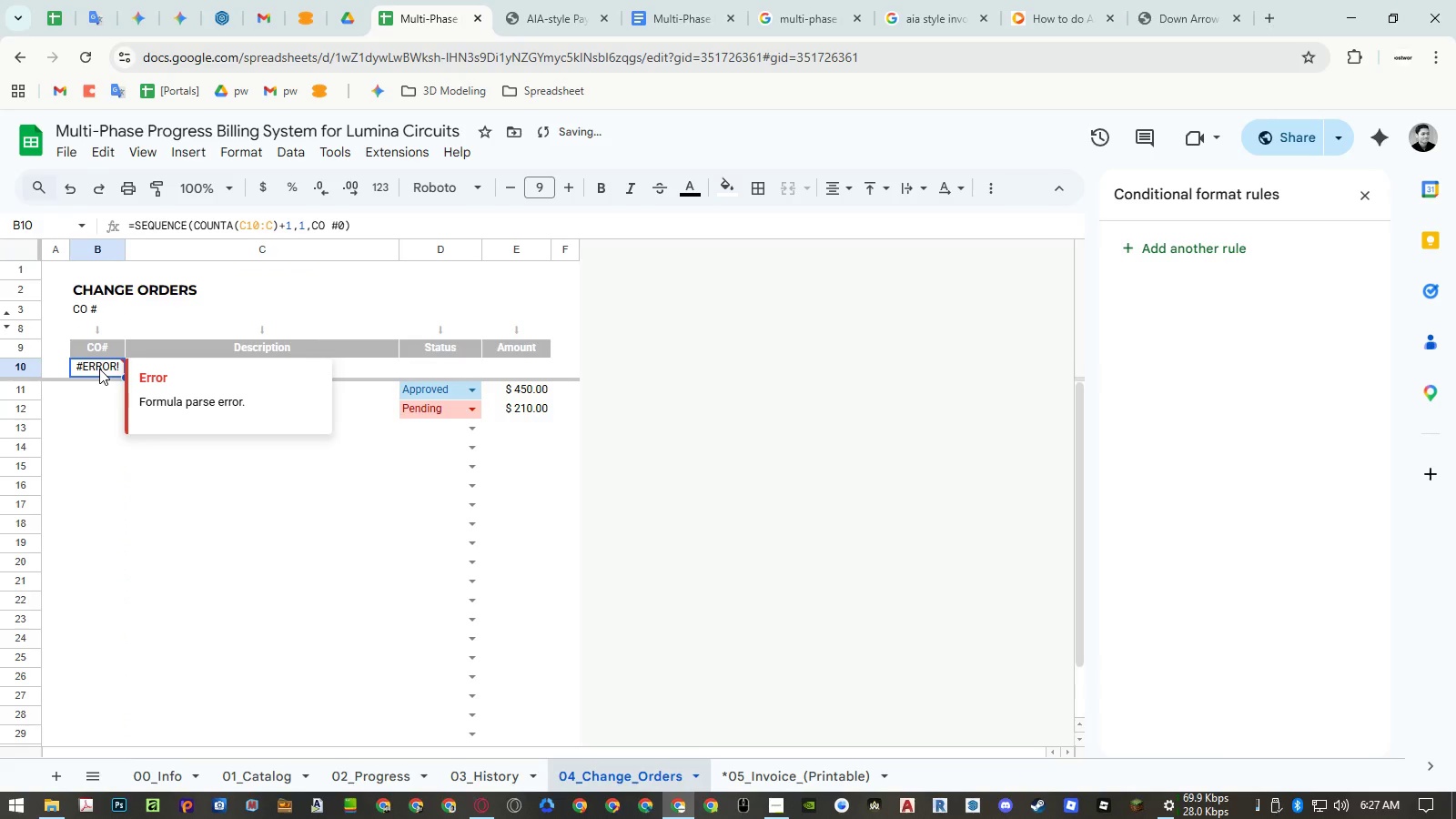 
key(Control+Z)
 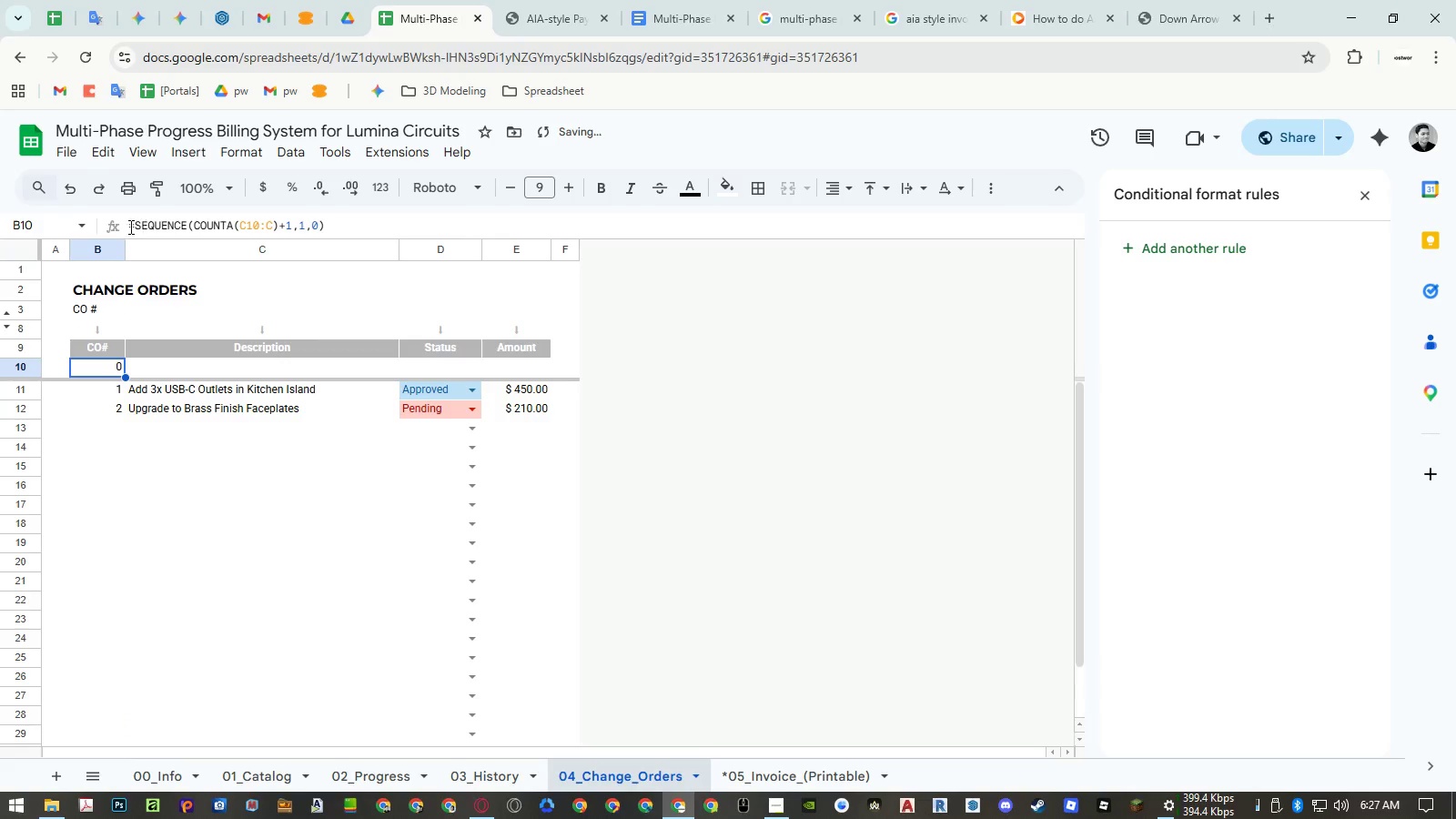 
left_click([134, 227])
 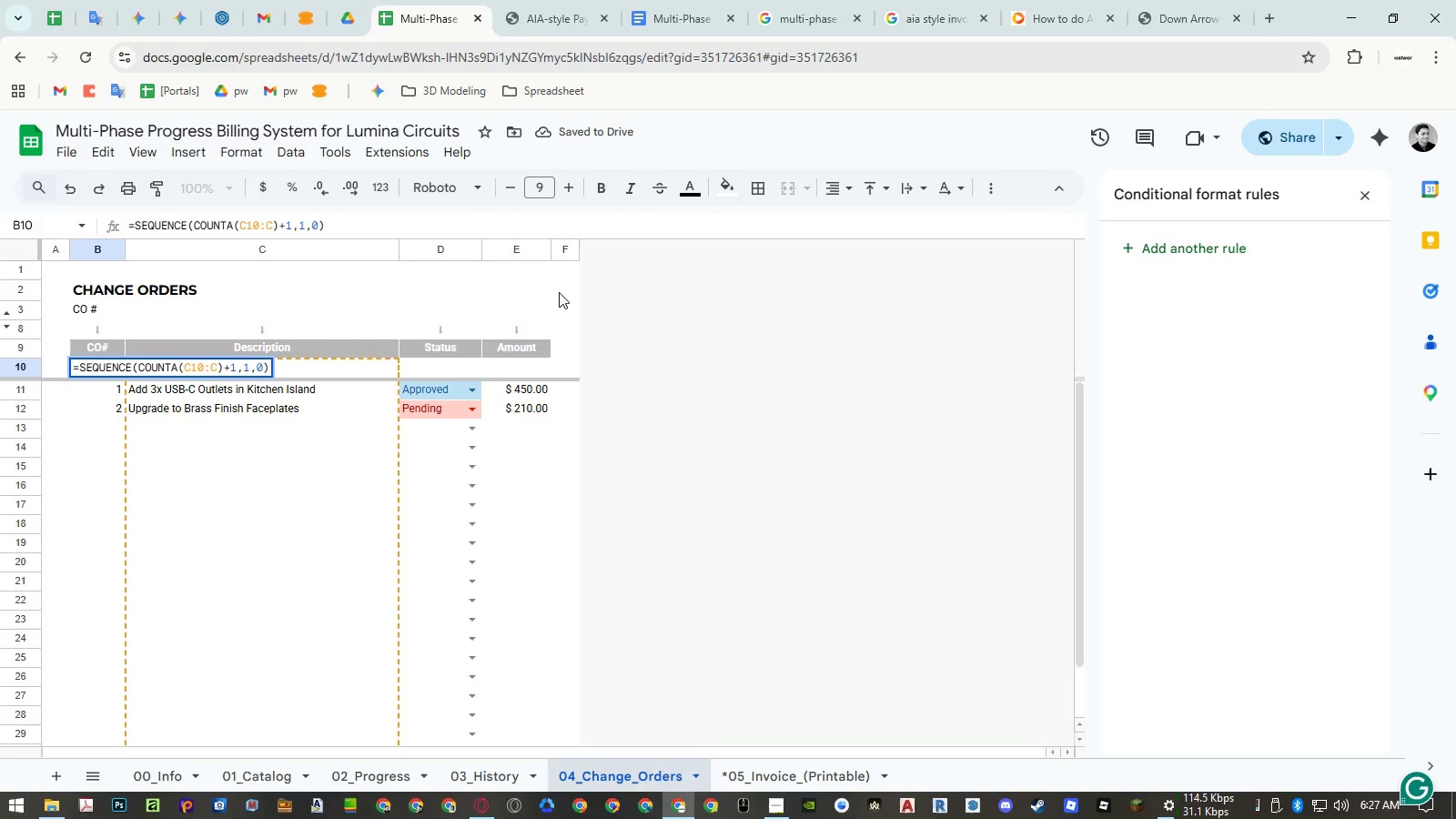 
key(Control+V)
 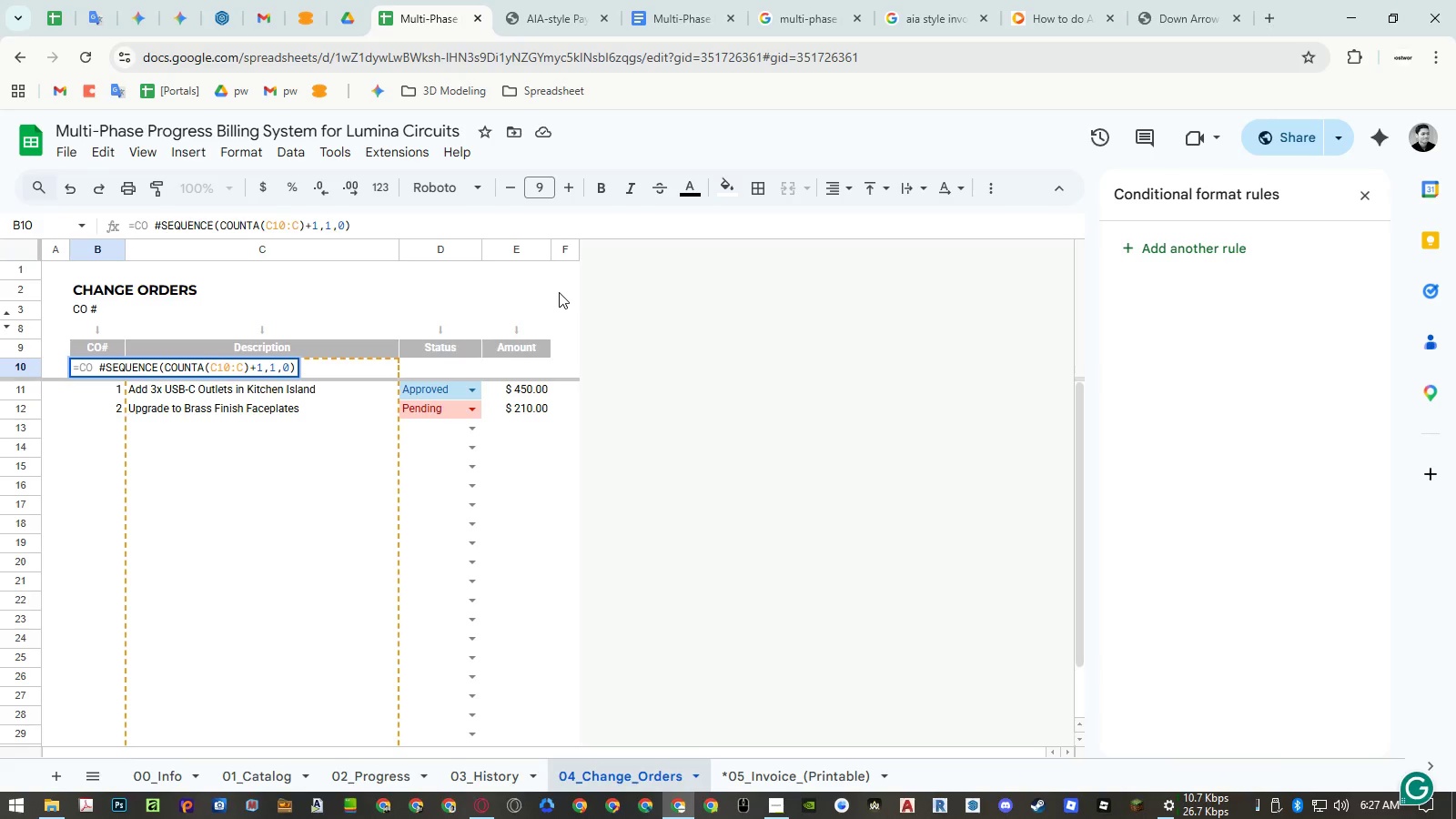 
key(Control+ControlLeft)
 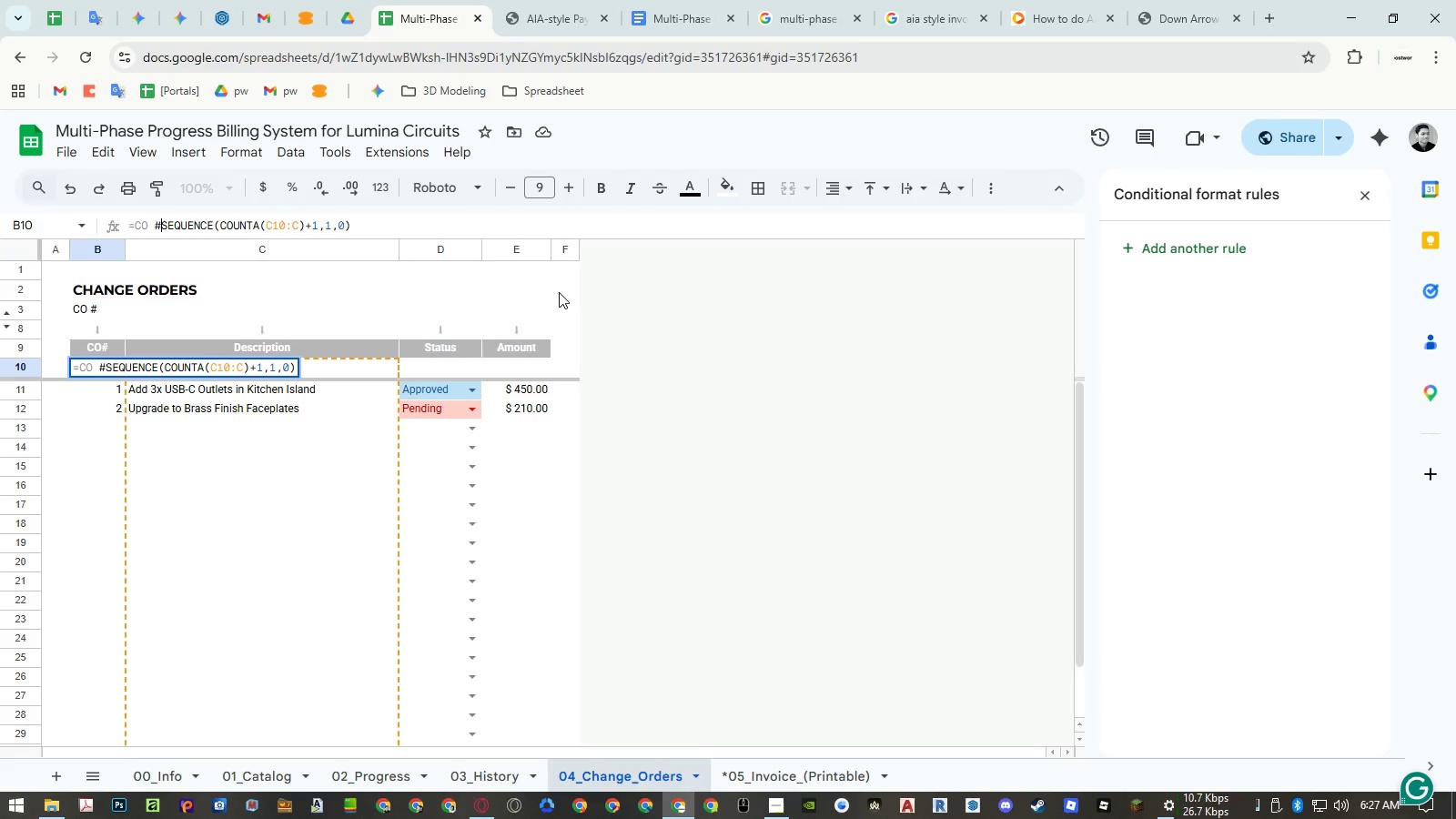 
key(Control+Z)
 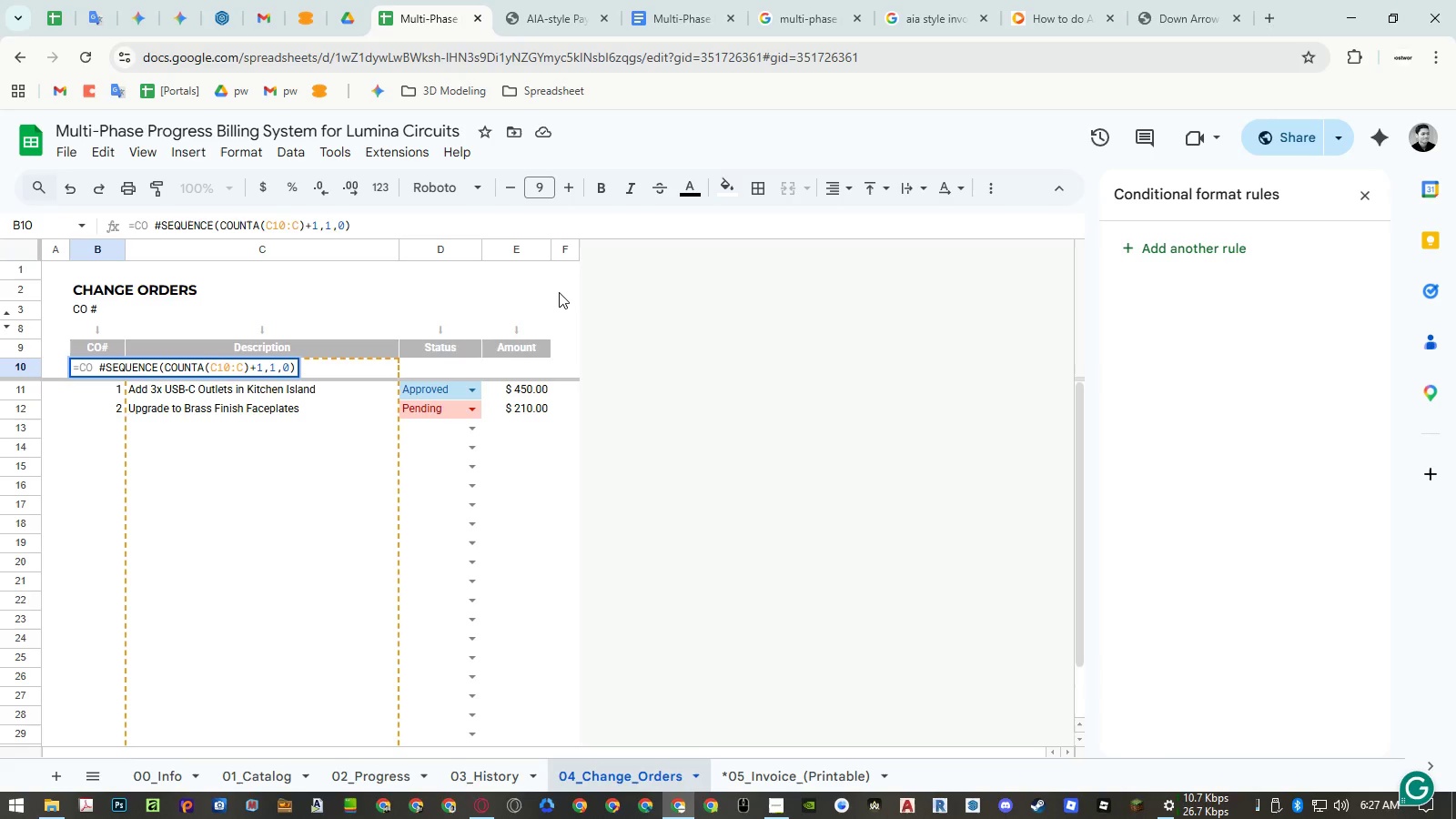 
key(Shift+ShiftLeft)
 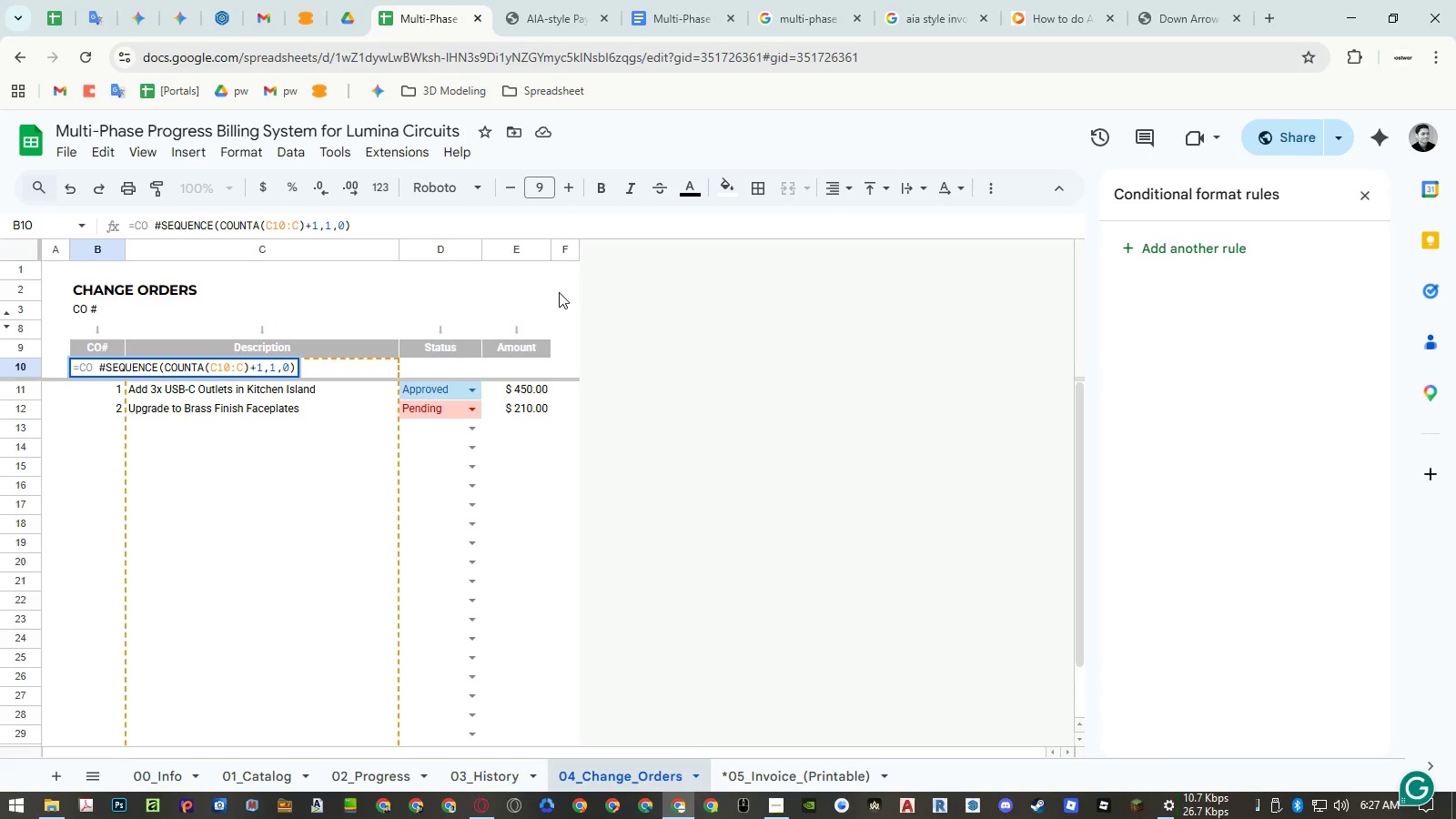 
key(Shift+Quote)
 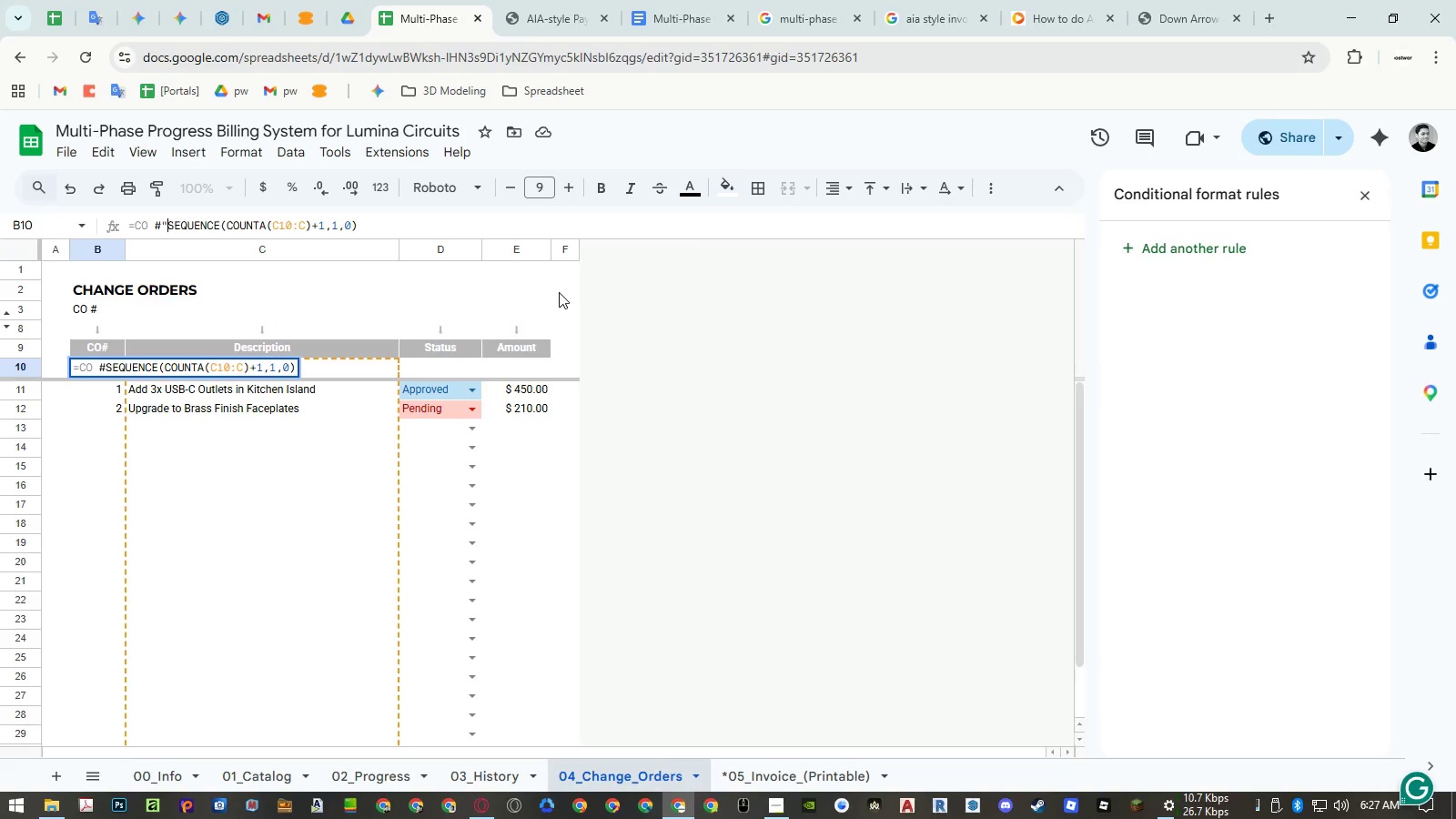 
key(Control+V)
 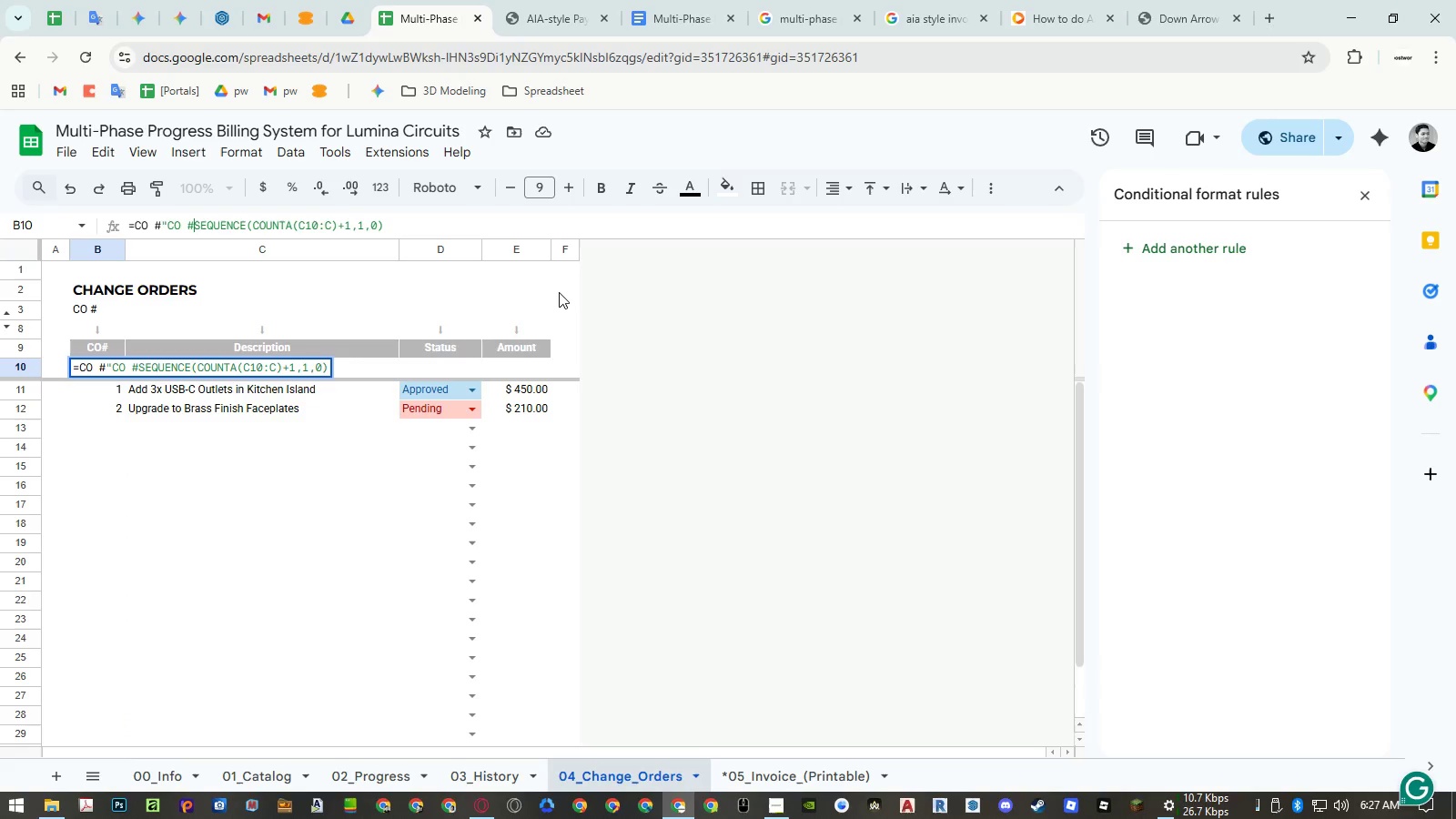 
key(Shift+Quote)
 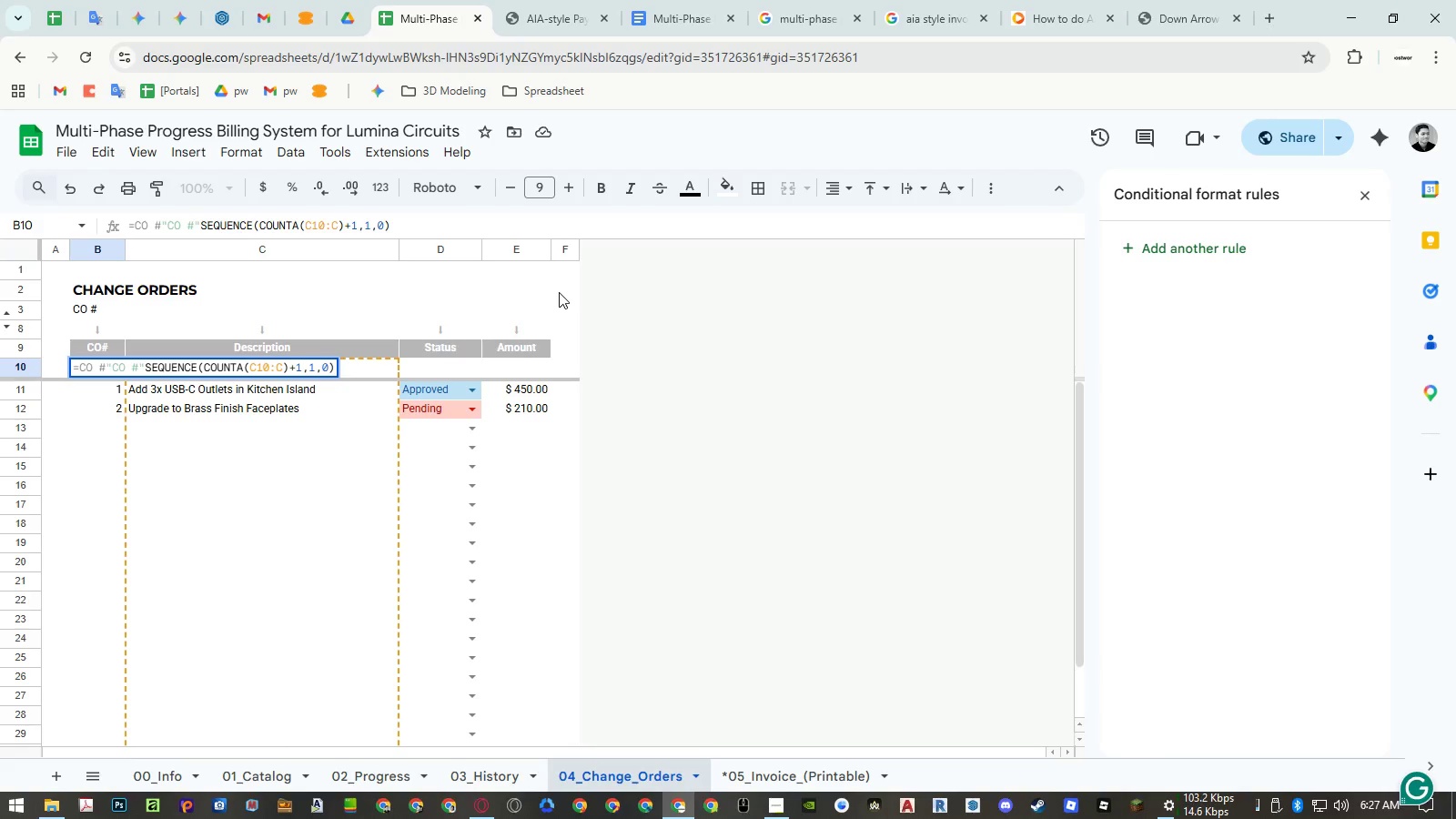 
key(Shift+7)
 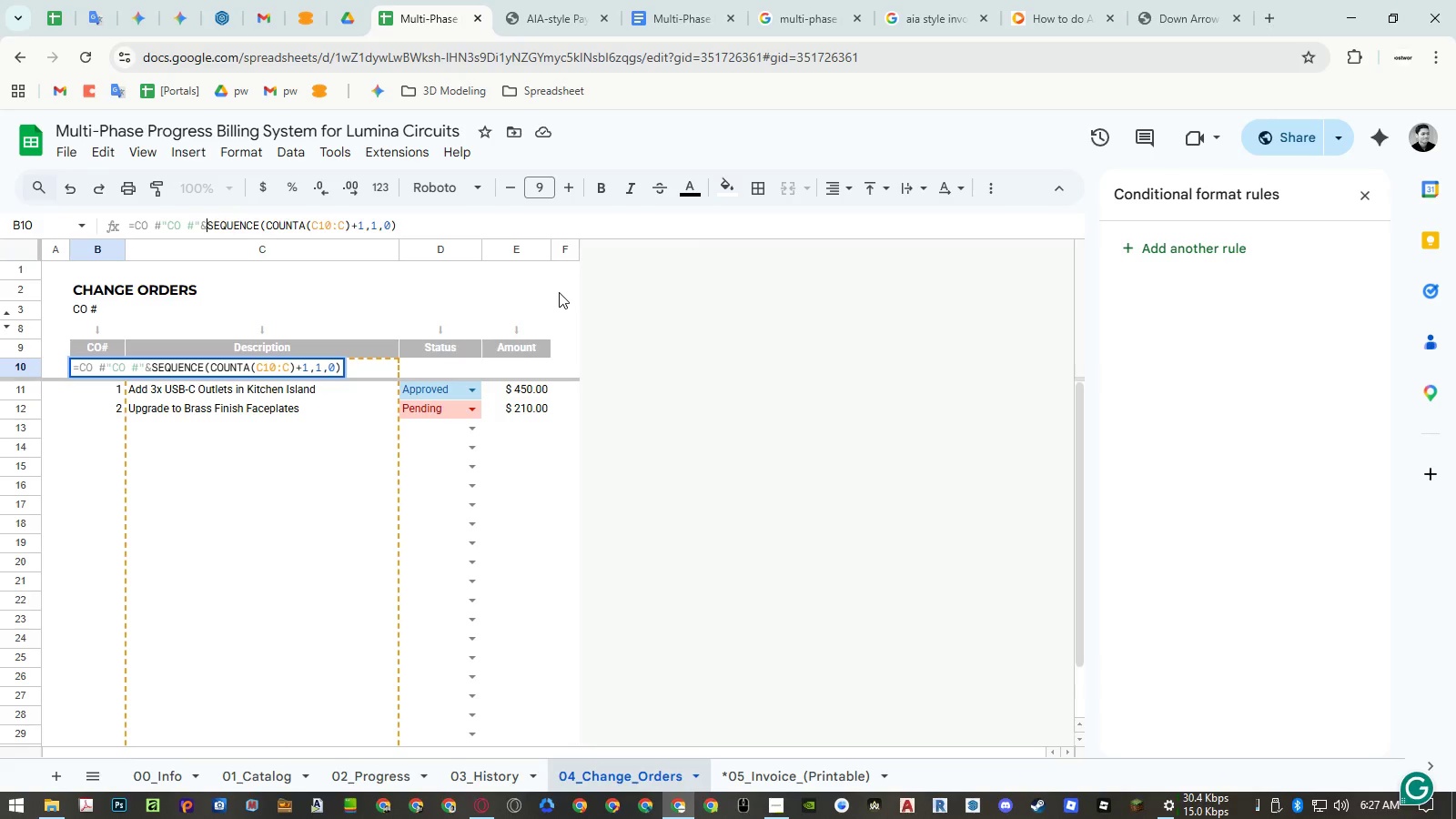 
key(Enter)
 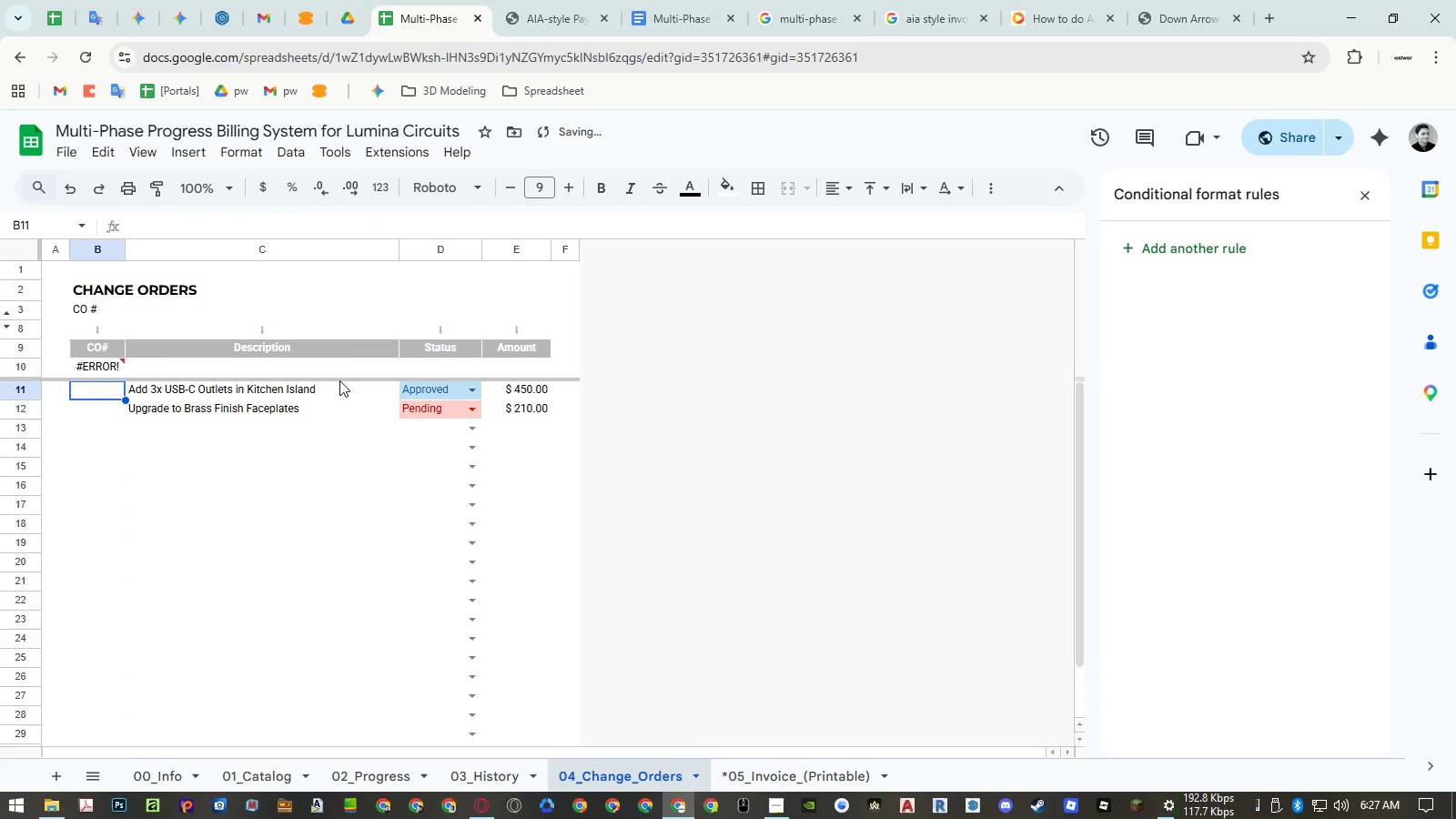 
left_click([108, 363])
 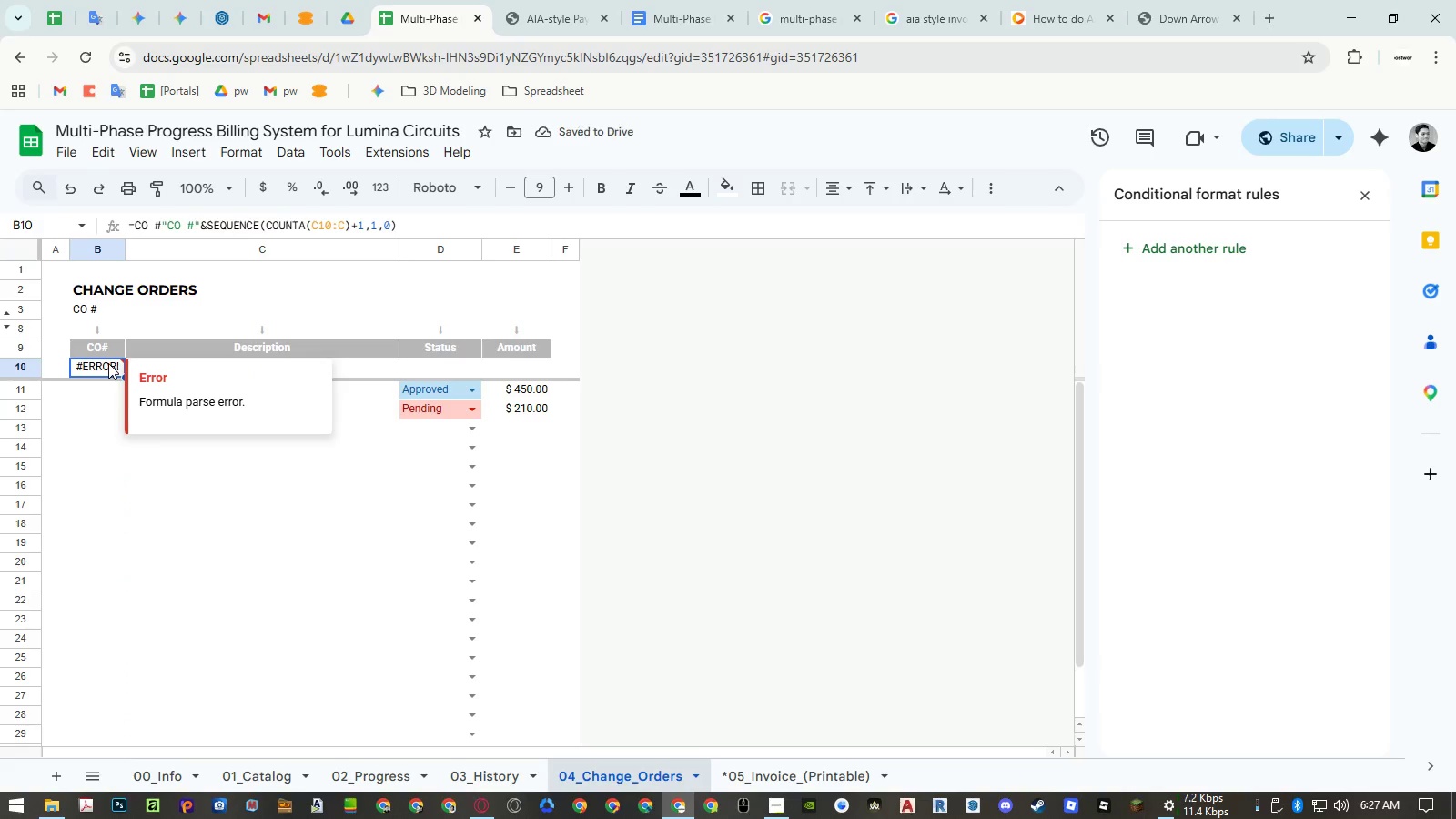 
key(Control+Z)
 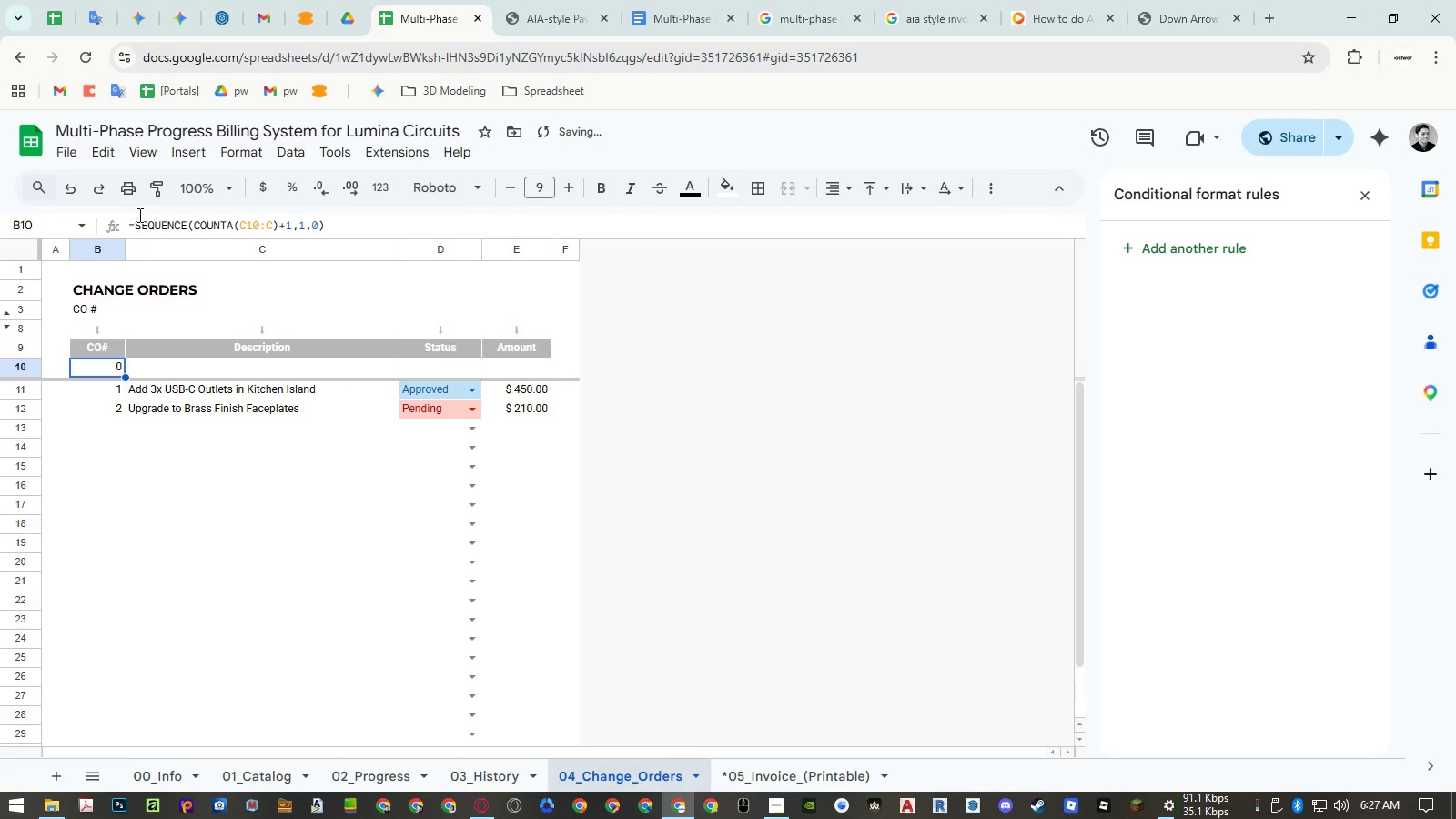 
left_click([134, 220])
 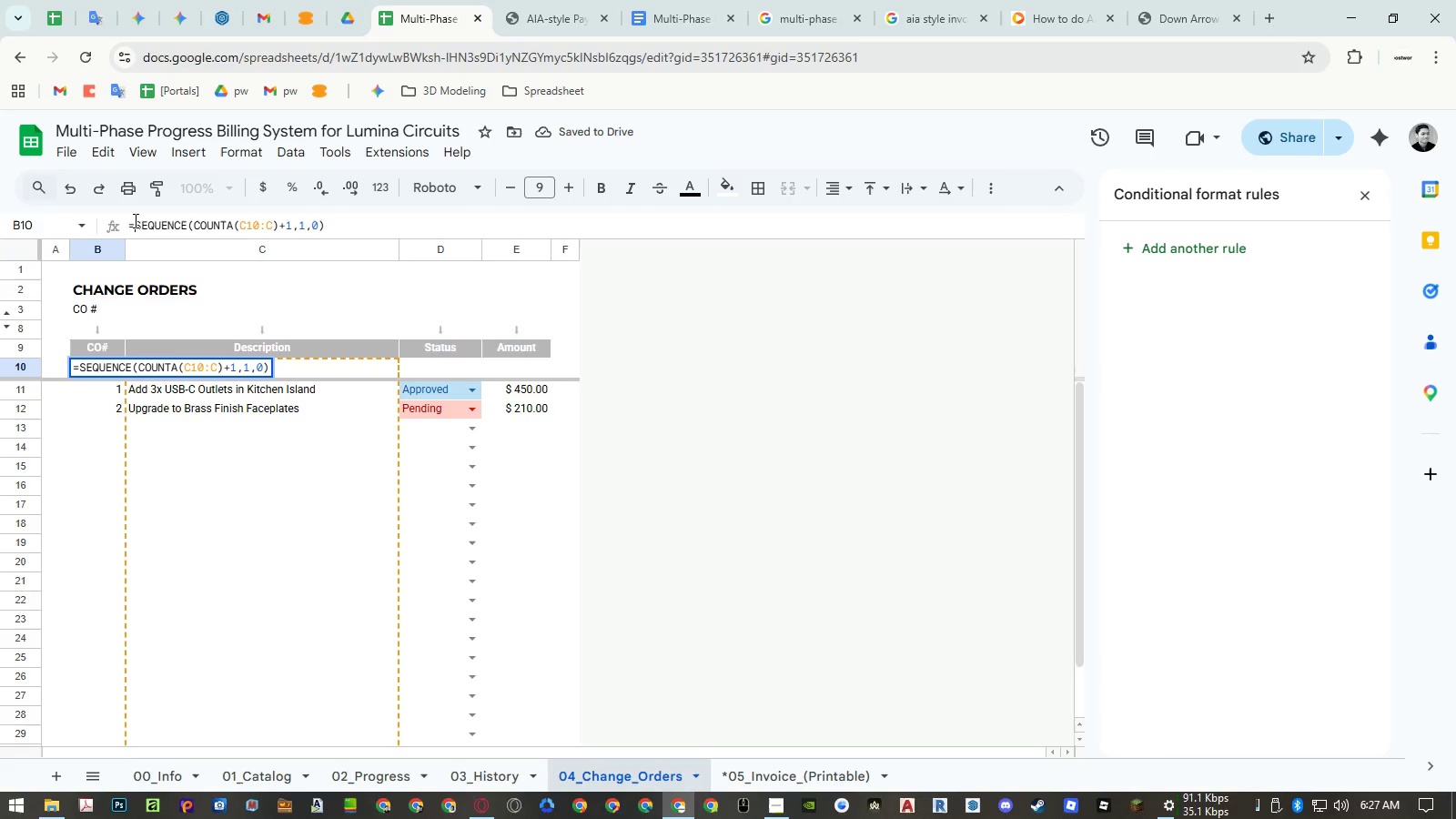 
key(Space)
 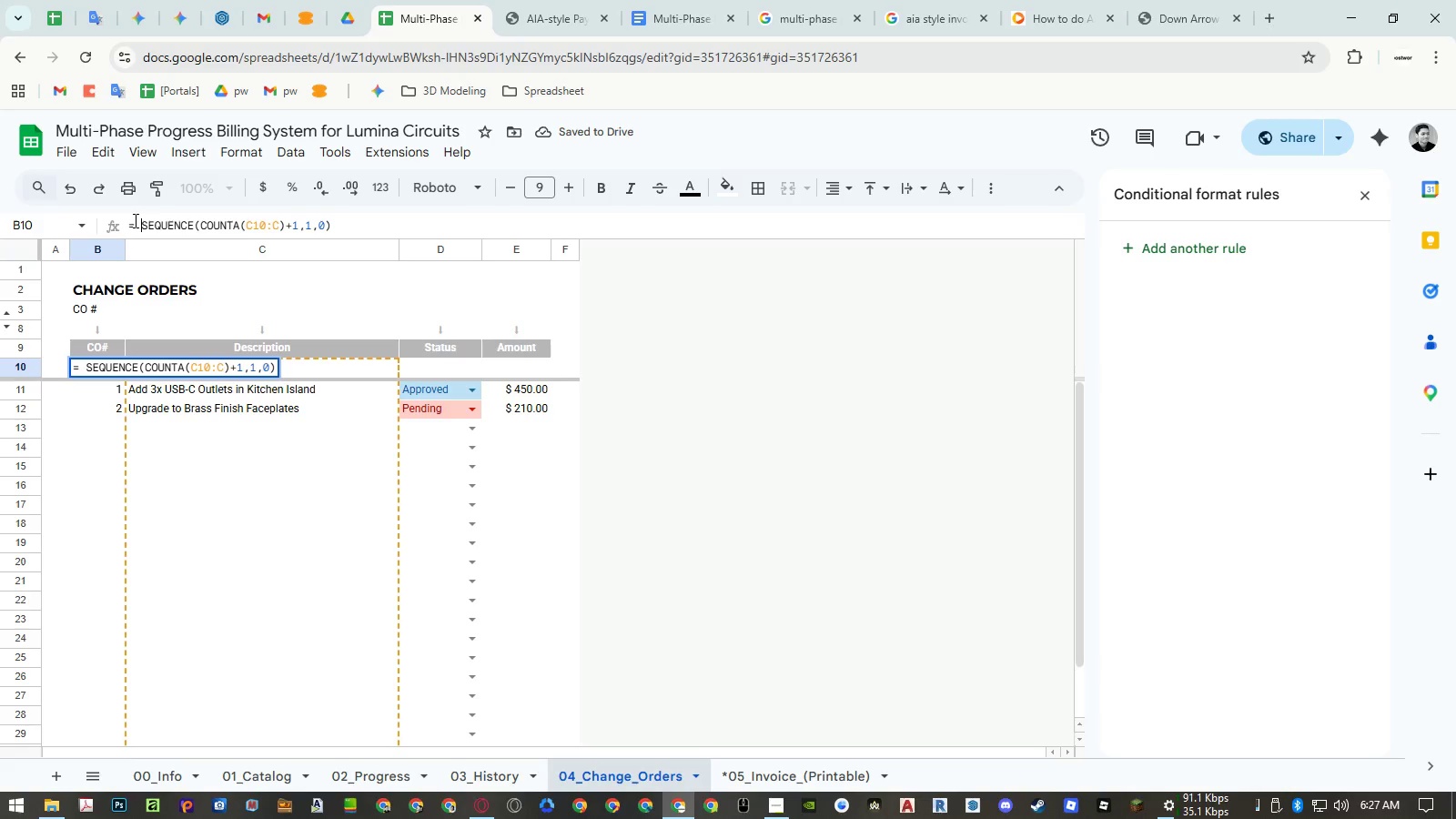 
double_click([134, 220])
 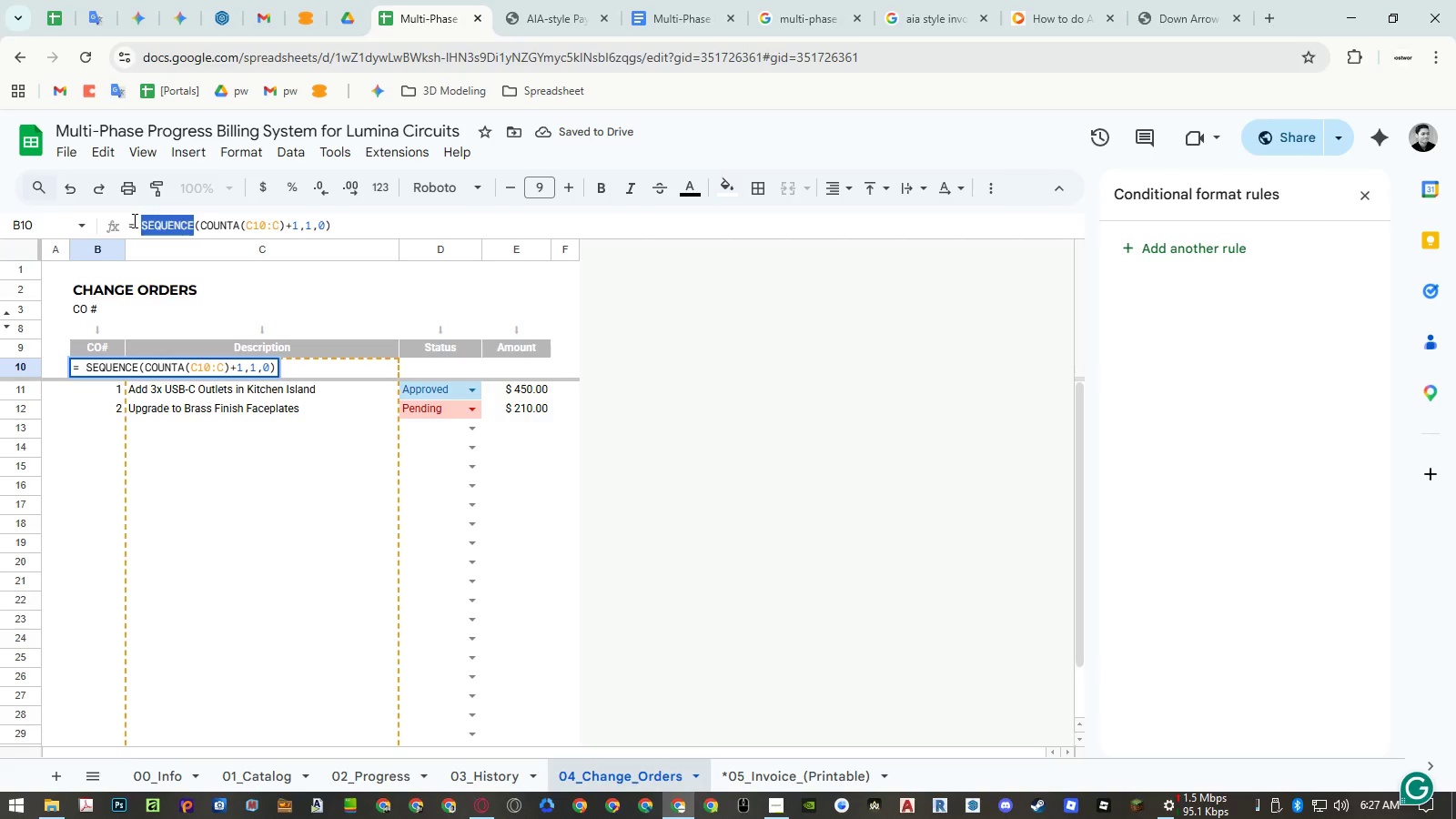 
left_click([133, 219])
 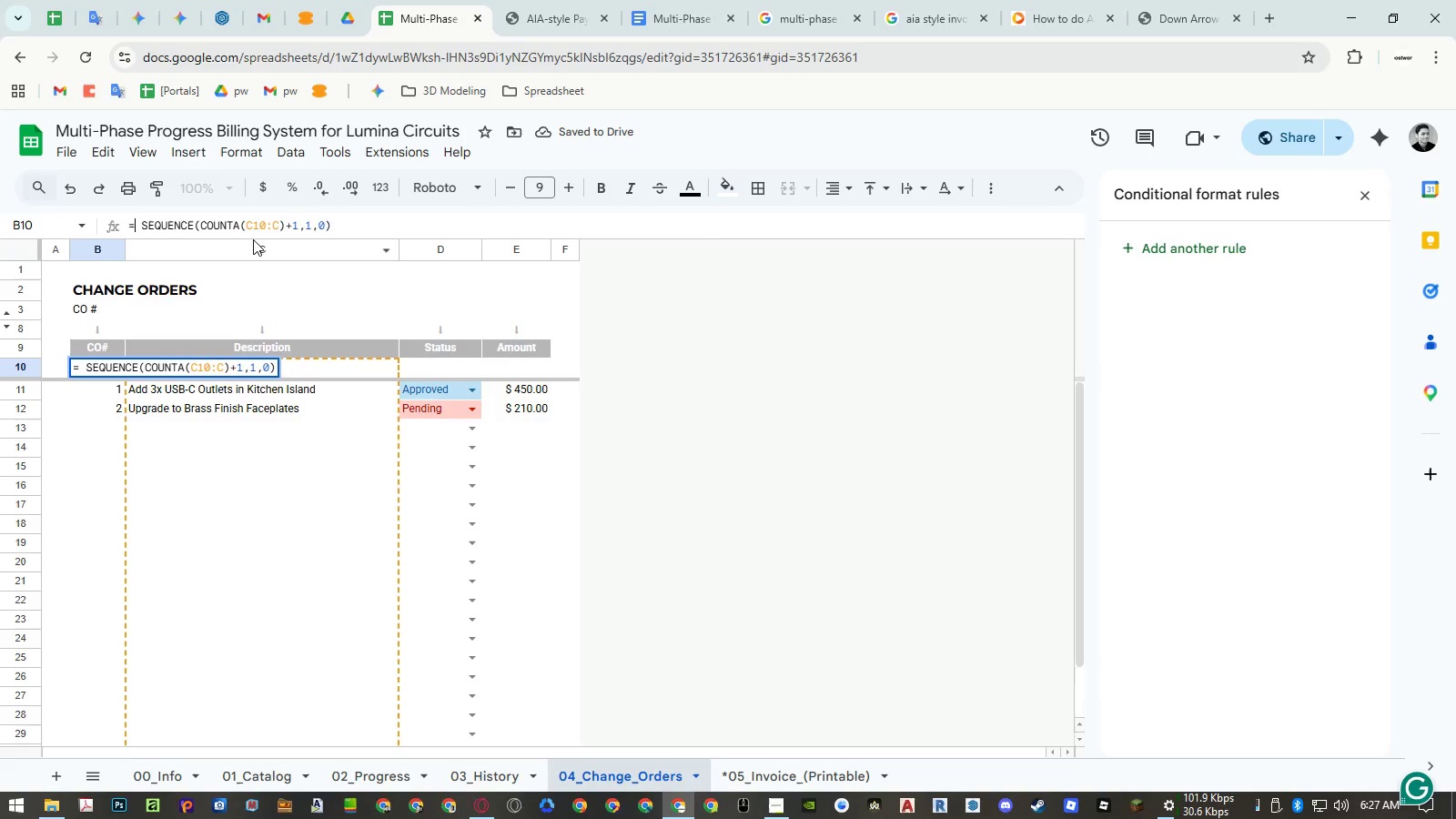 
type(arra)
 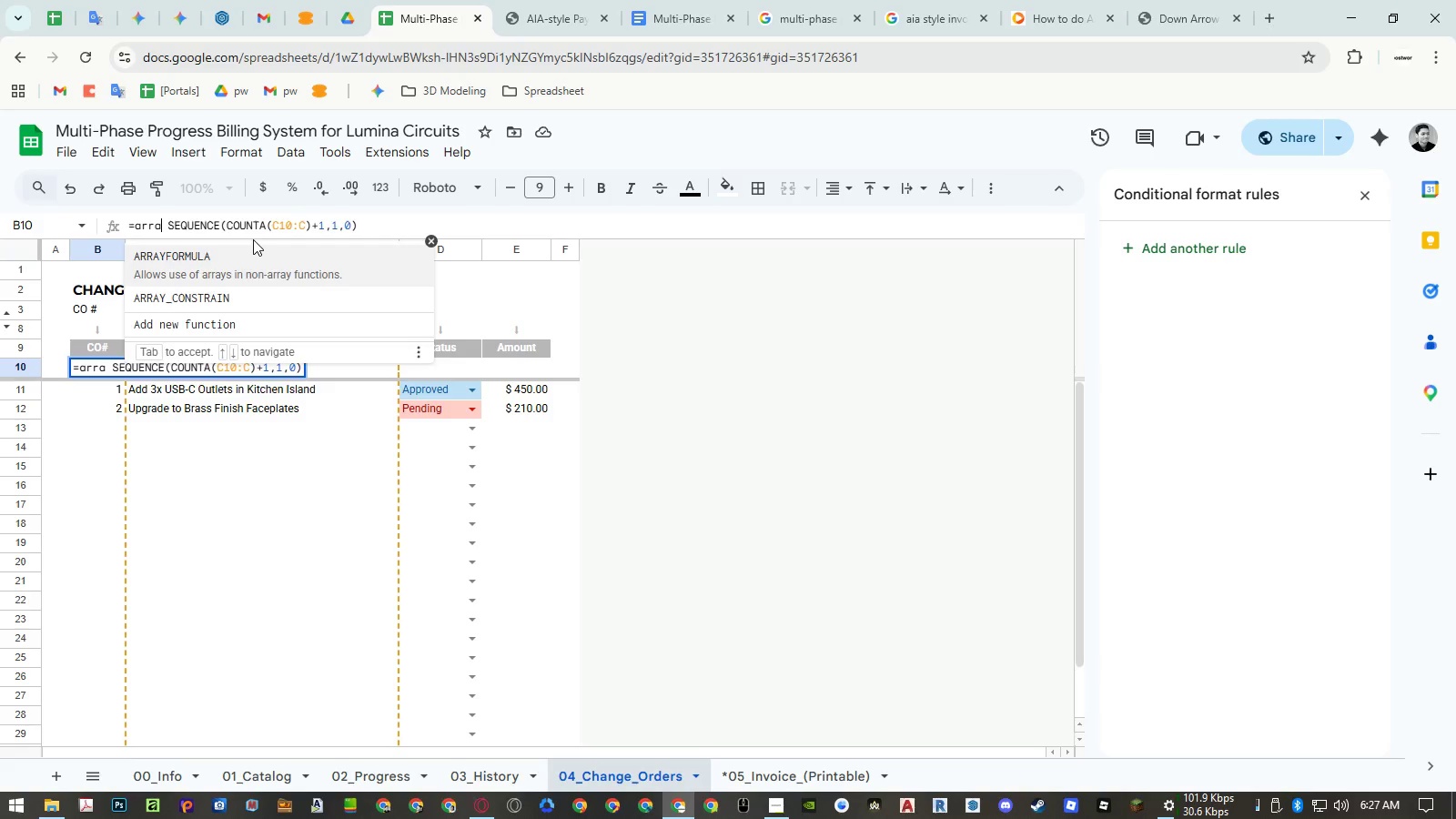 
key(Enter)
 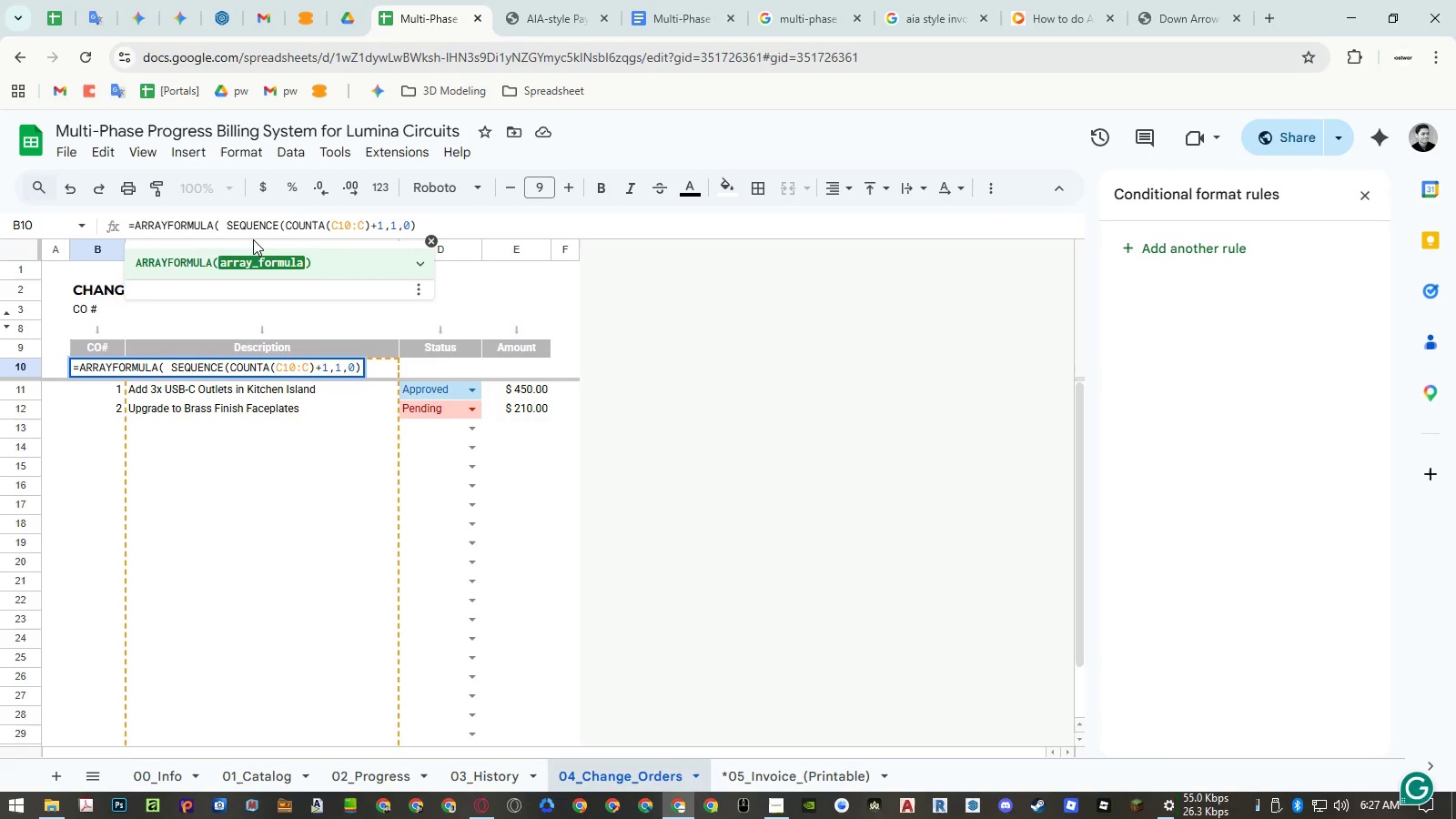 
key(Shift+Quote)
 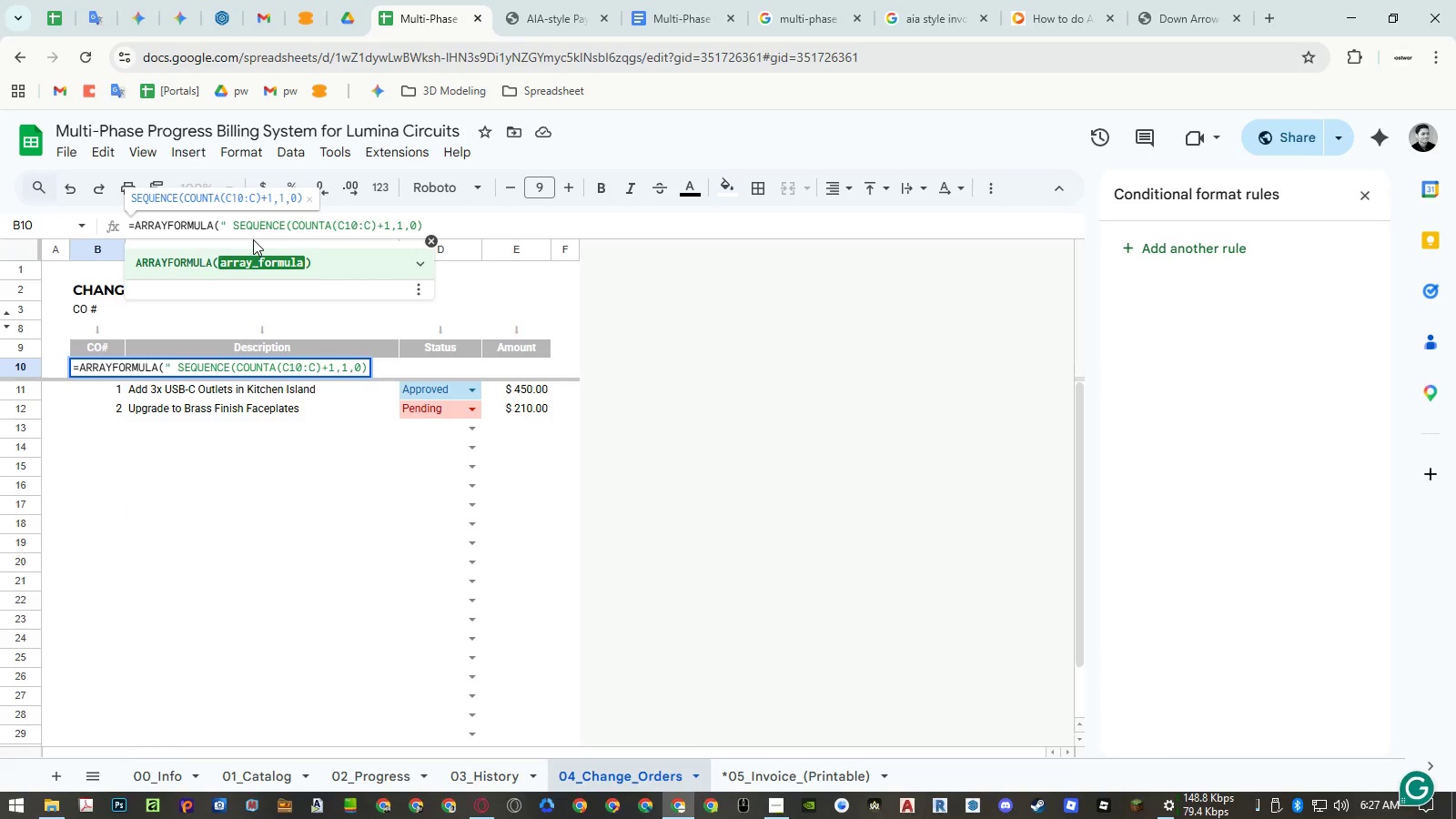 
key(Control+V)
 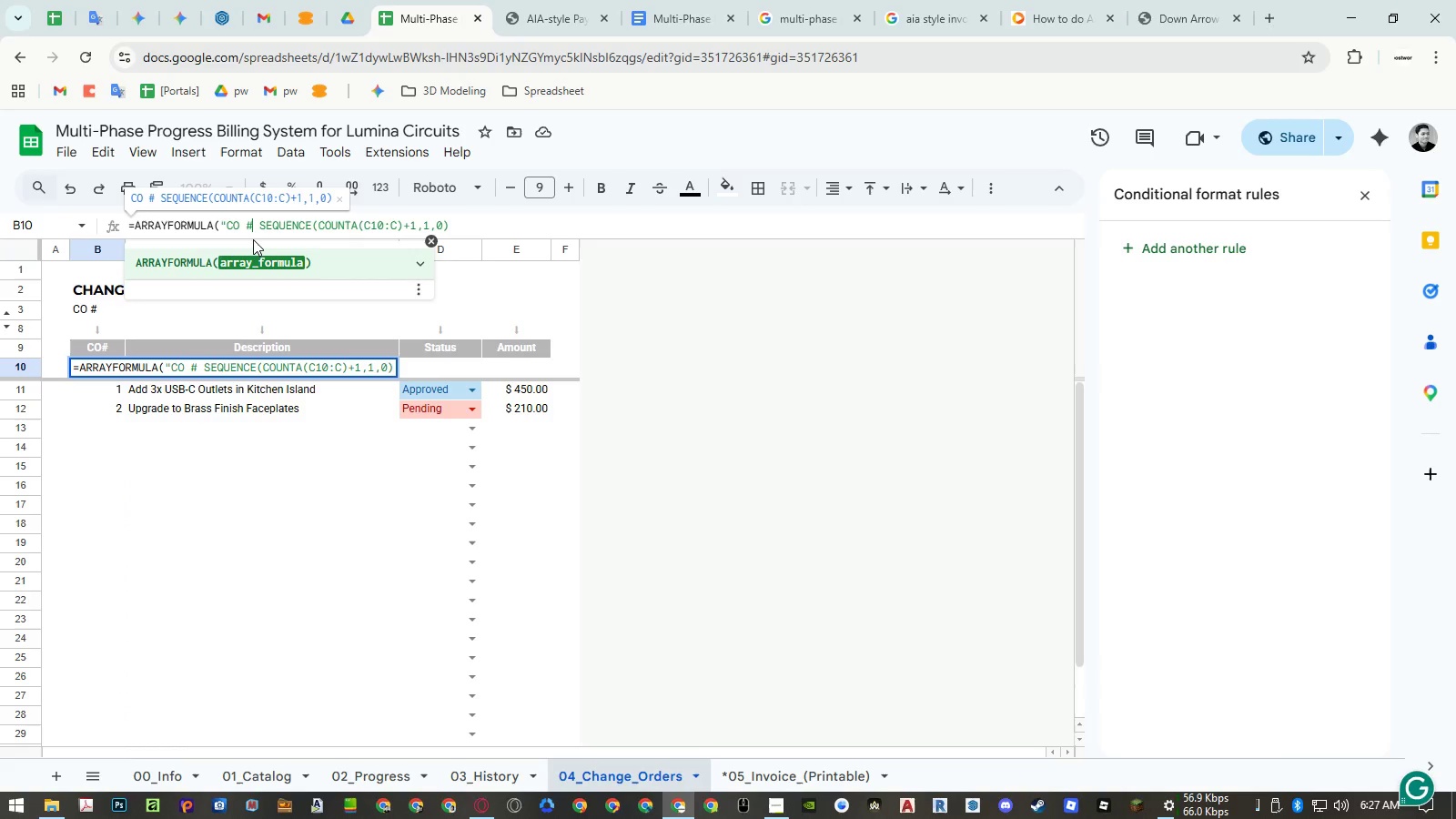 
key(Shift+ShiftLeft)
 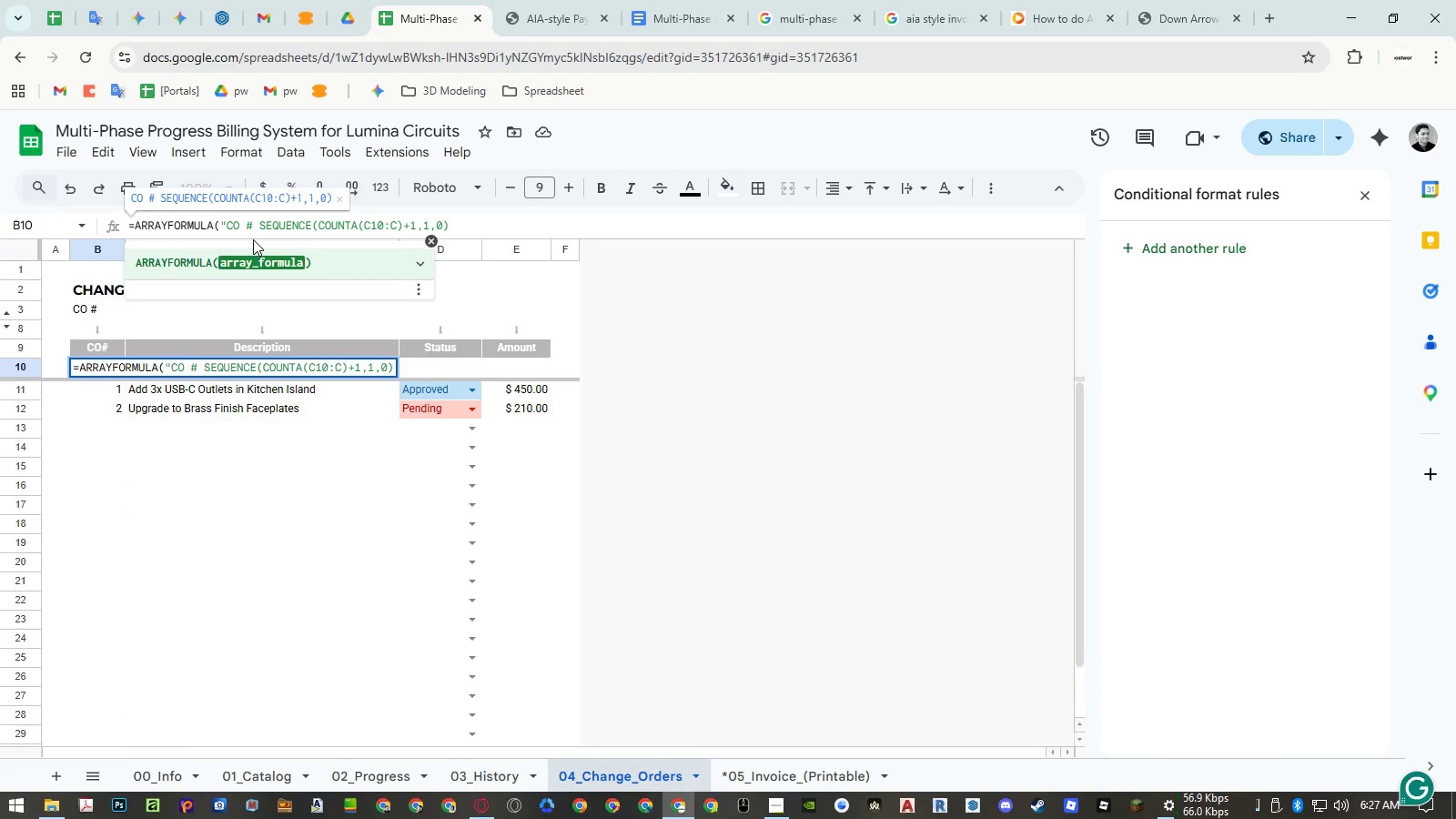 
key(Control+ControlLeft)
 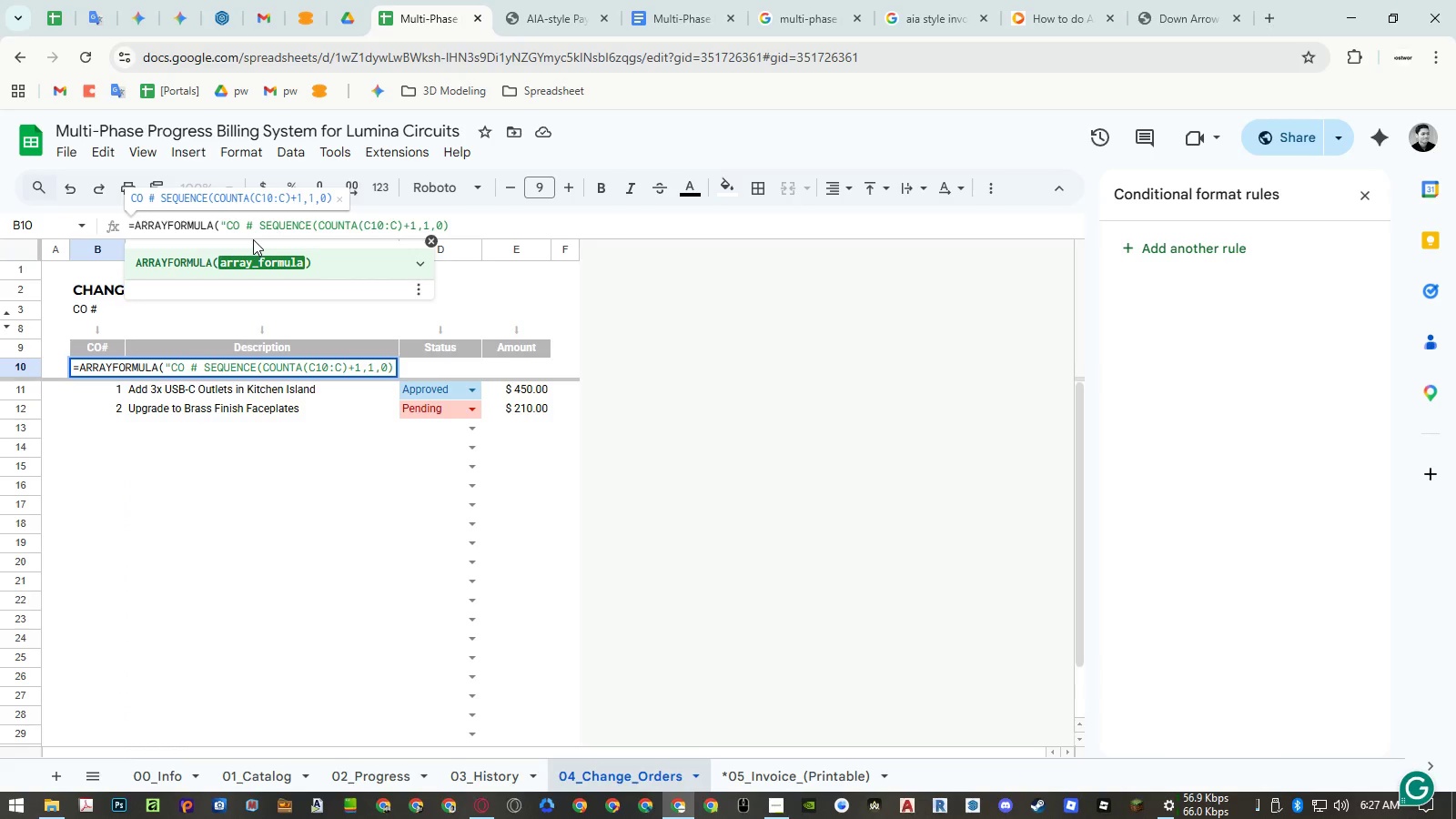 
key(Shift+Quote)
 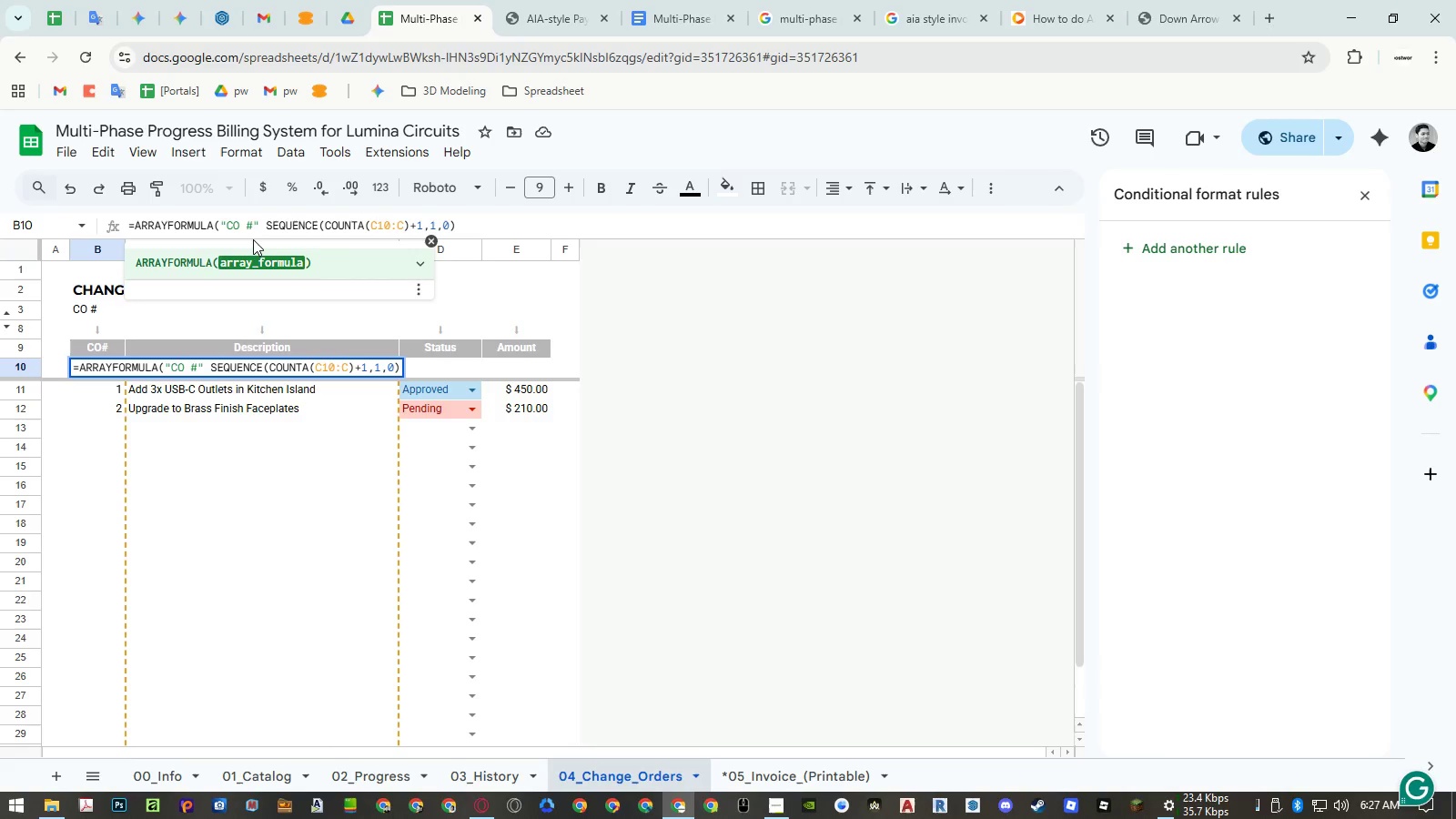 
key(Shift+7)
 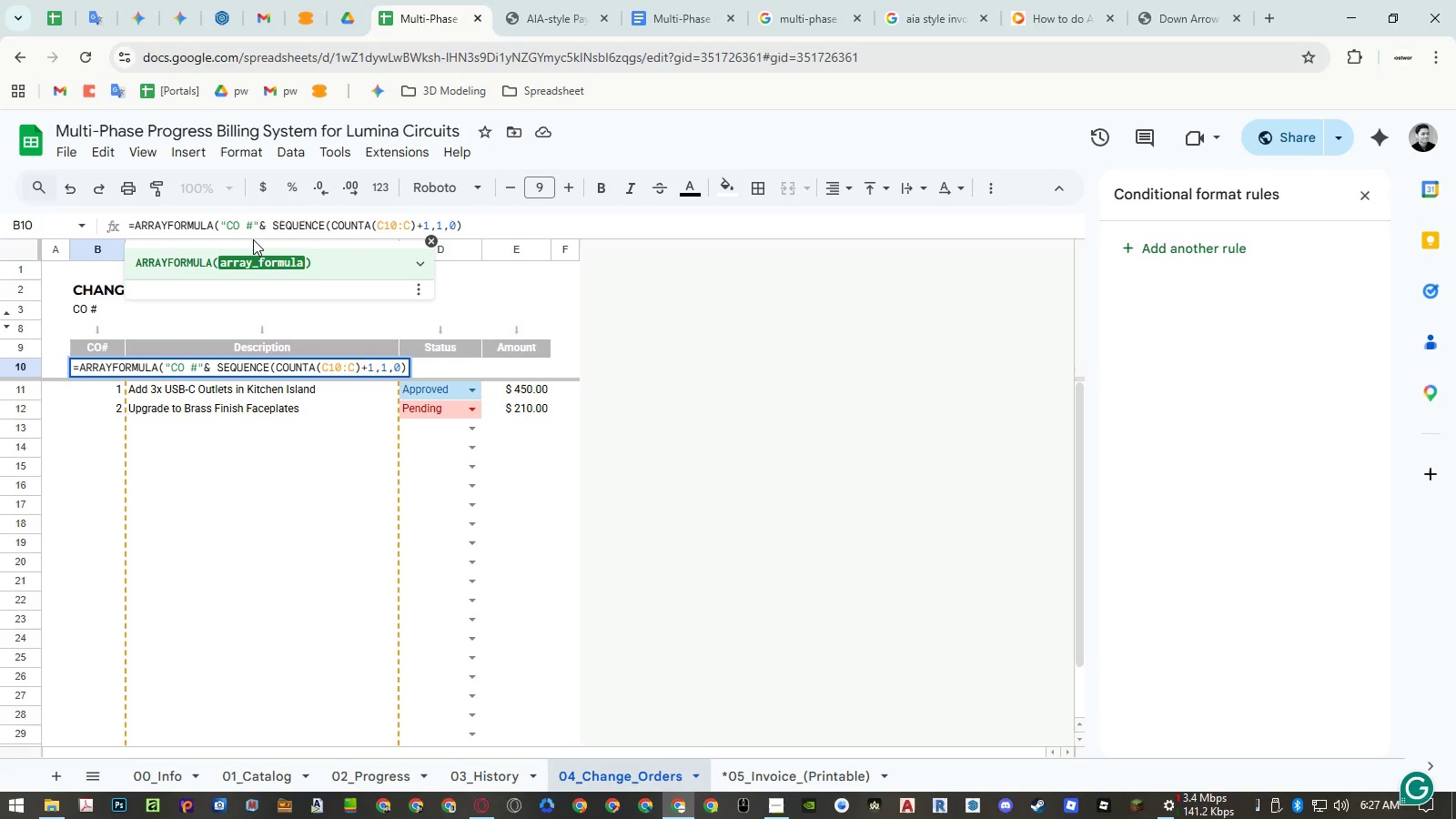 
key(Delete)
 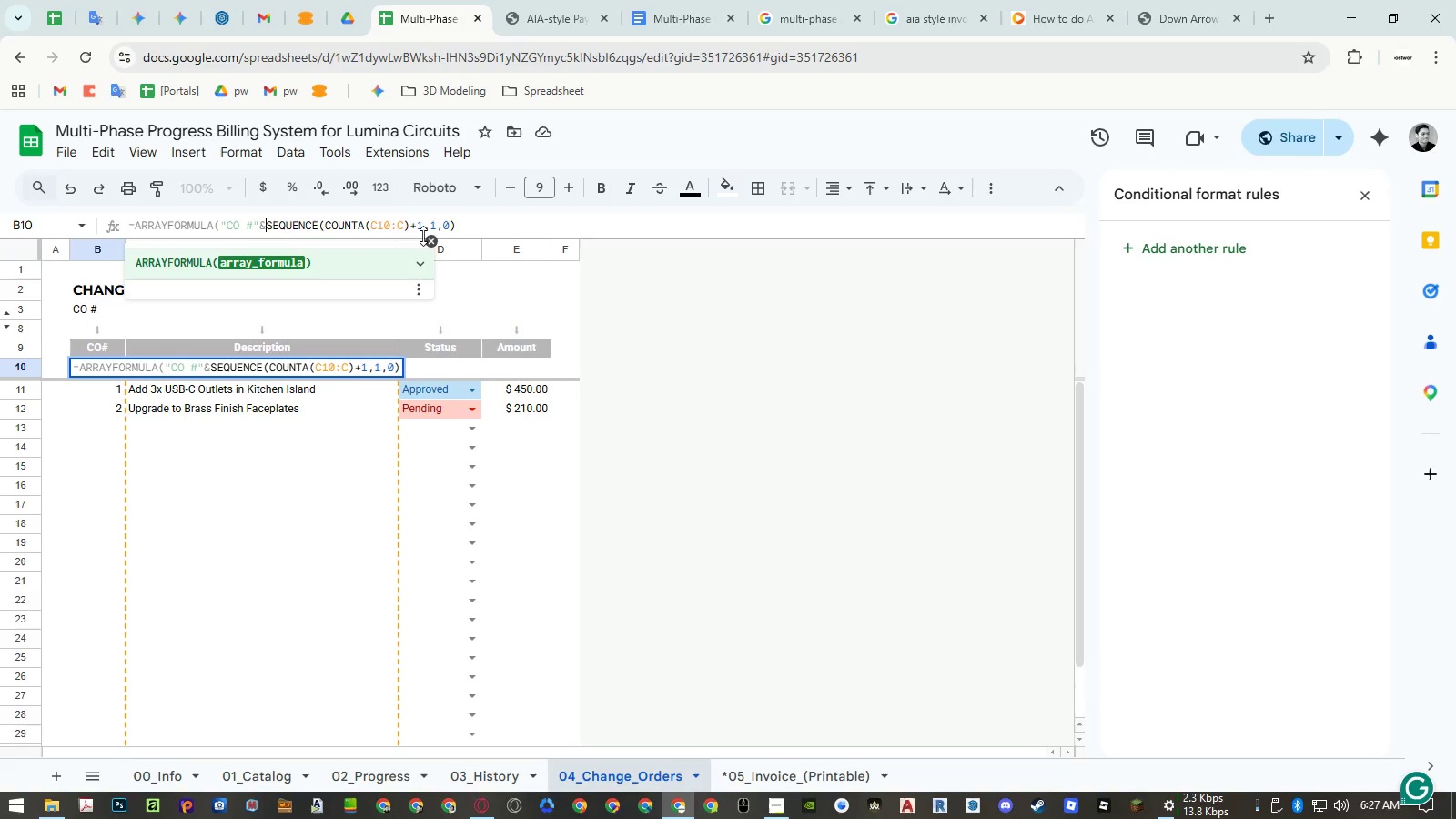 
left_click([469, 226])
 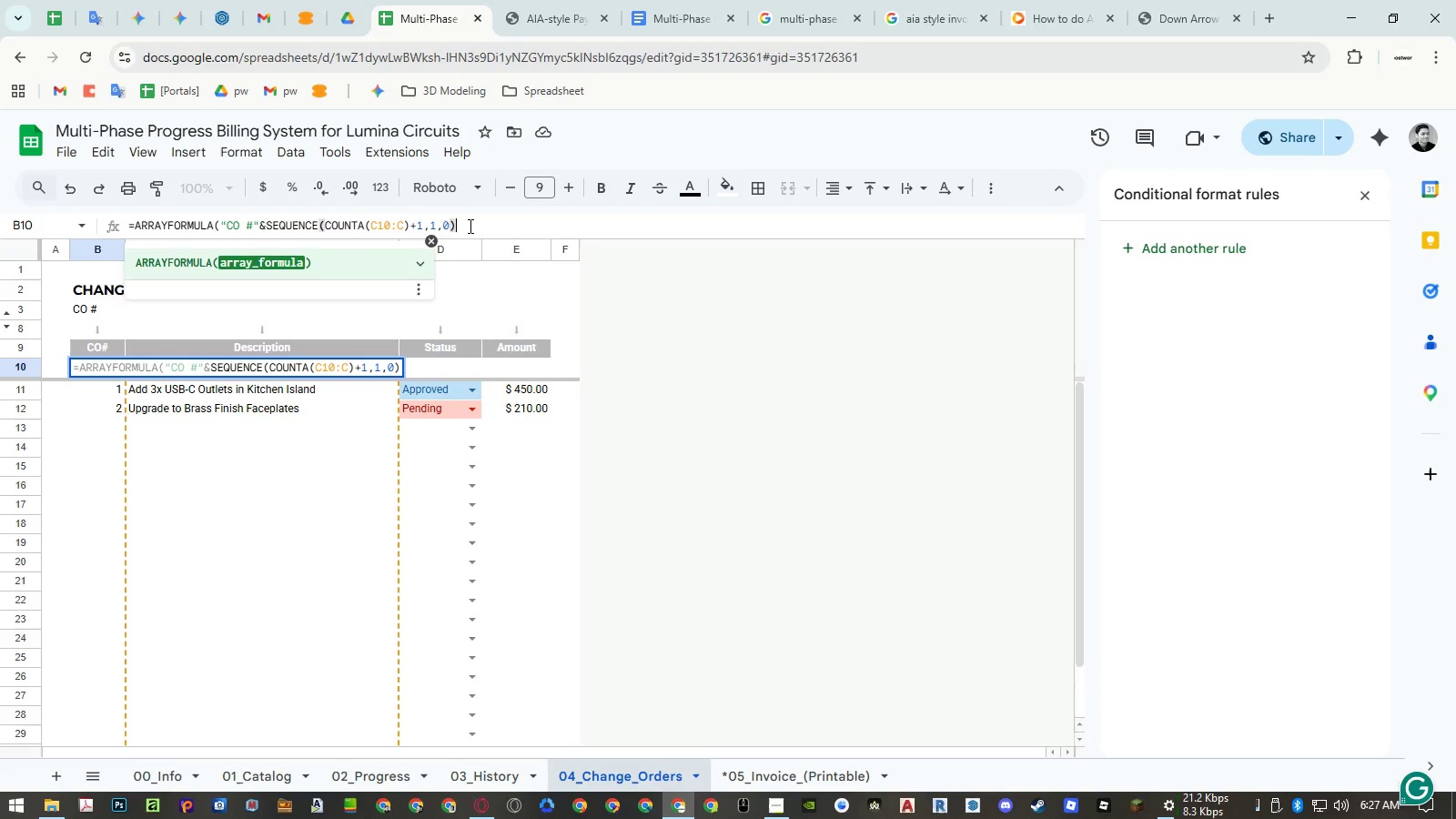 
key(Shift+0)
 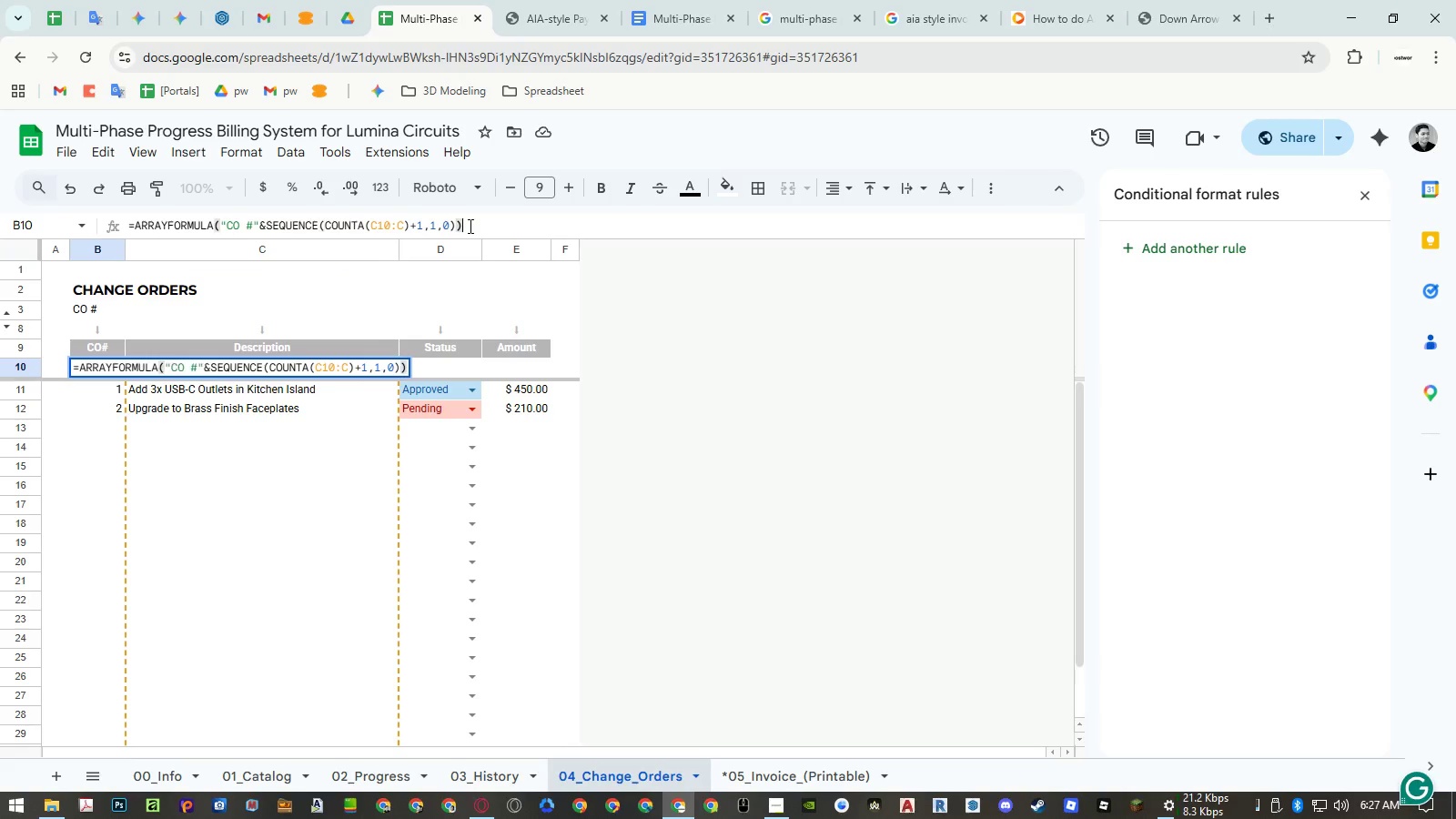 
key(Enter)
 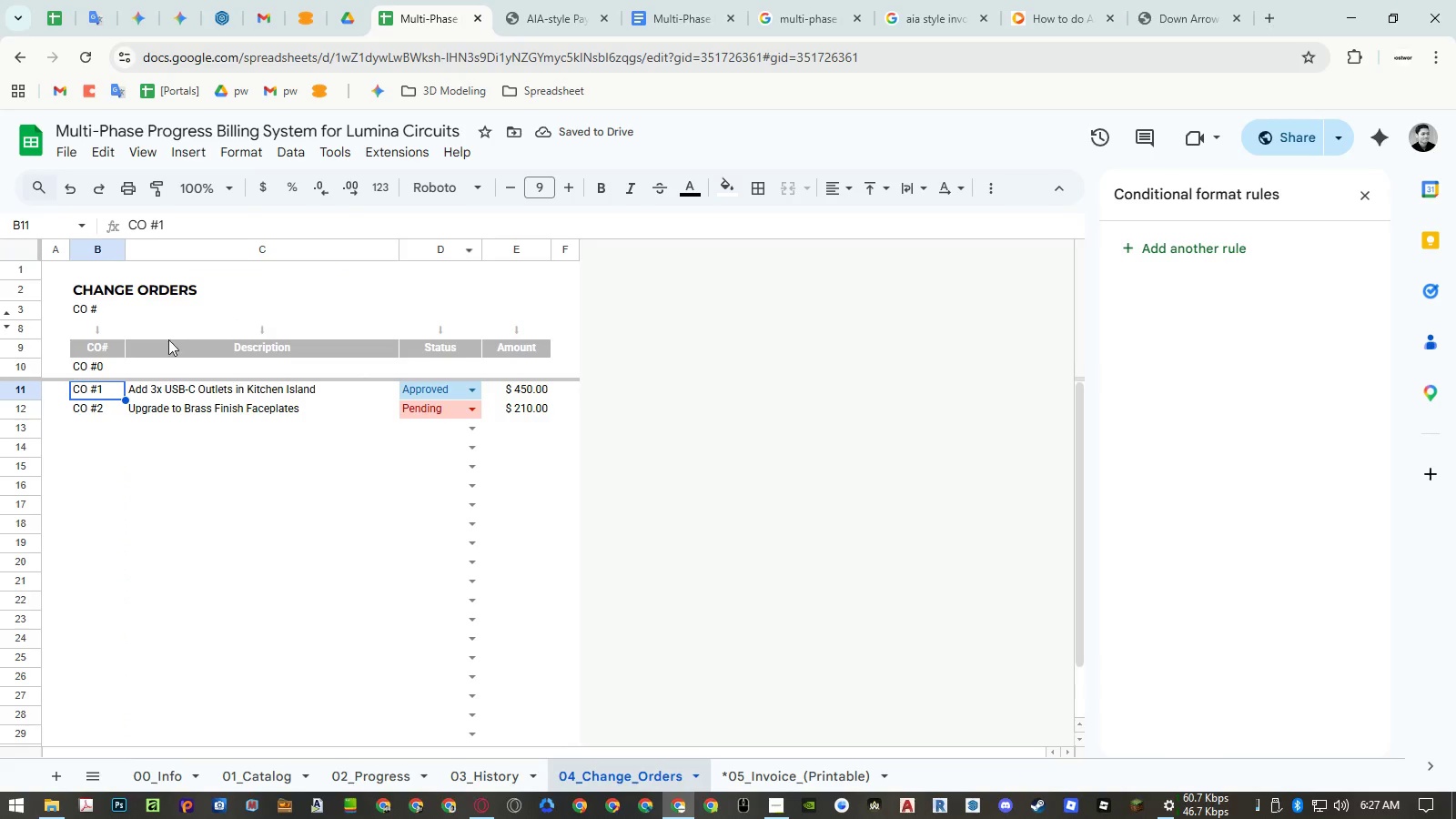 
left_click([24, 369])
 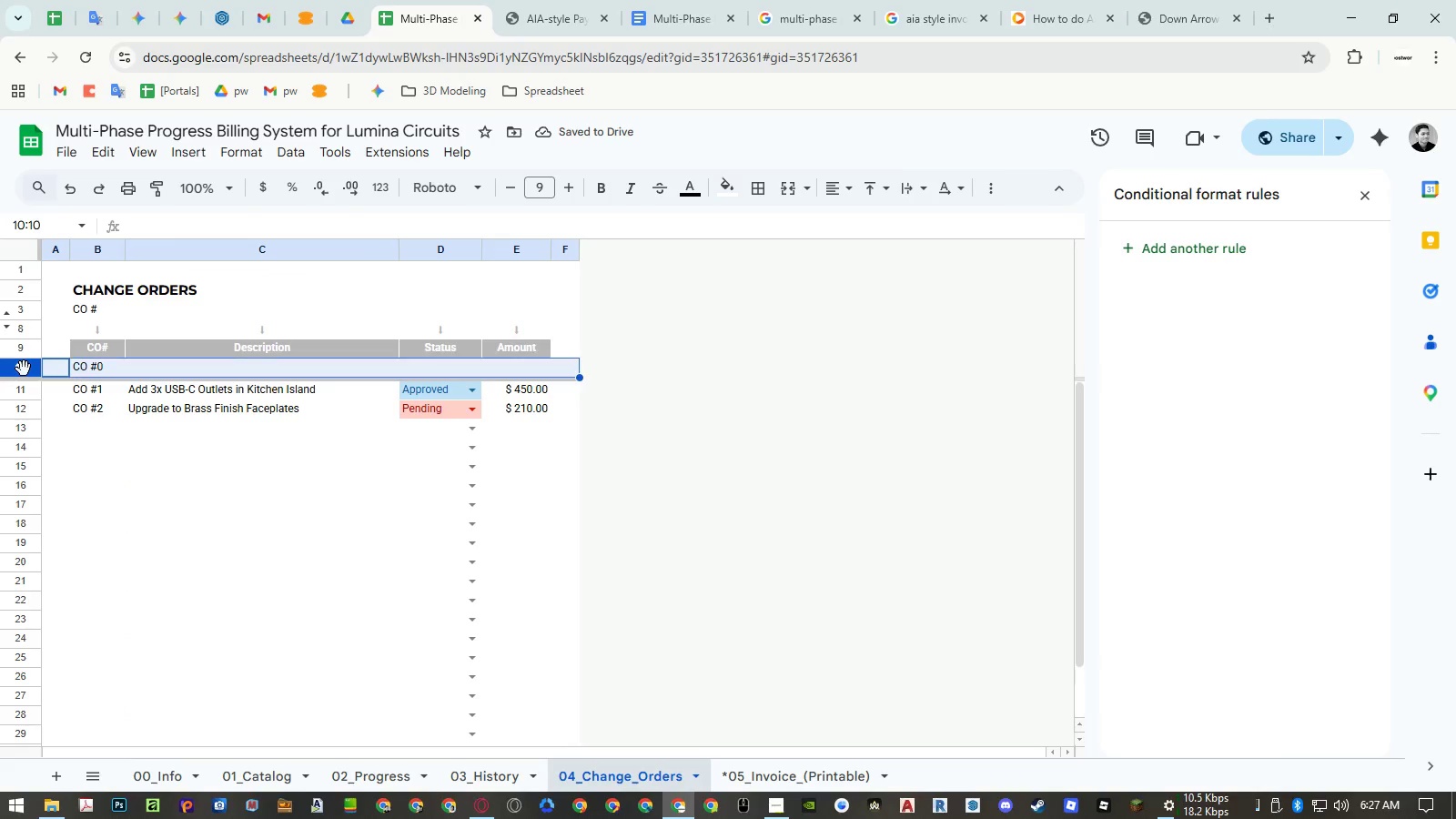 
right_click([24, 369])
 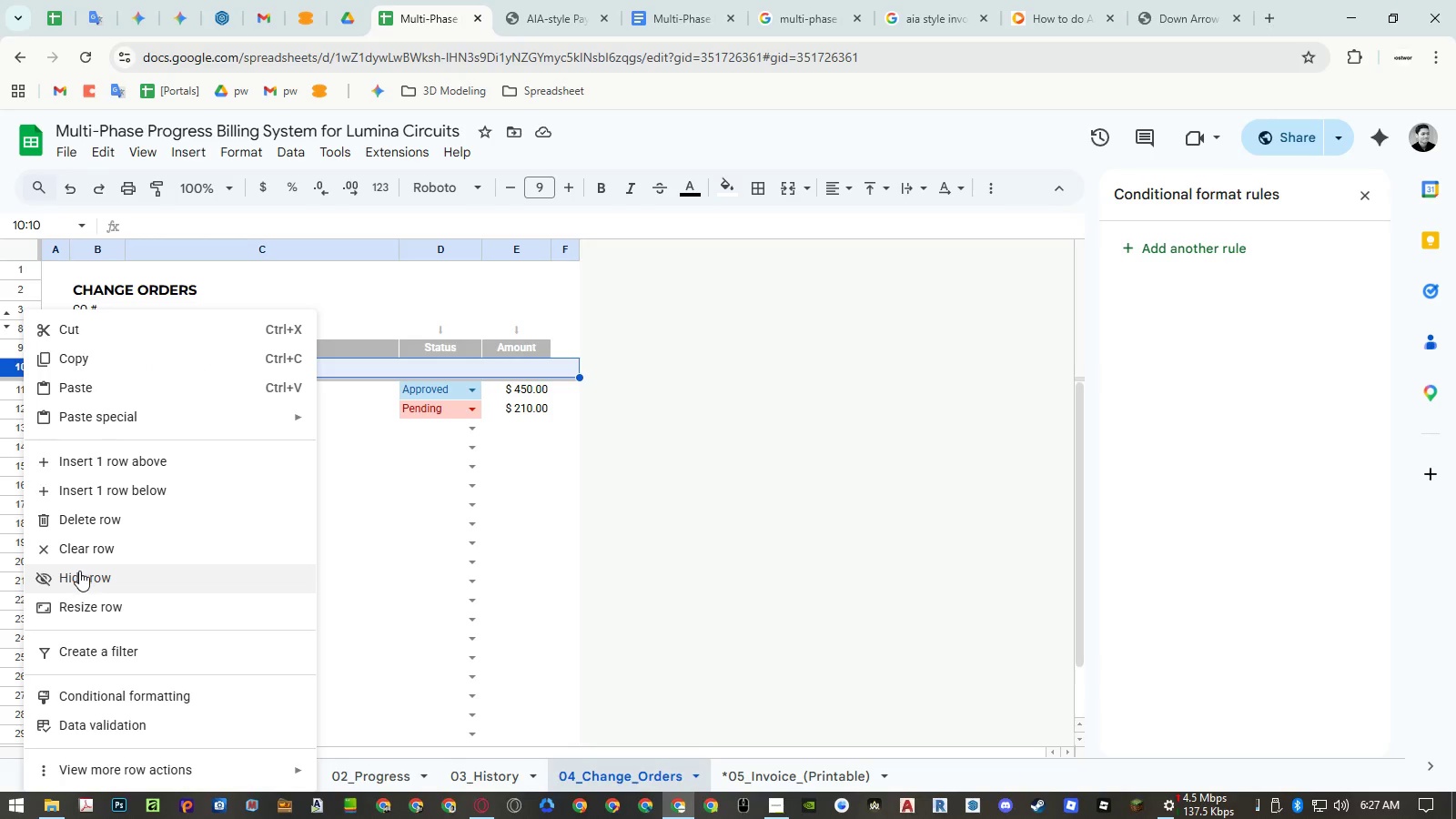 
left_click([79, 574])
 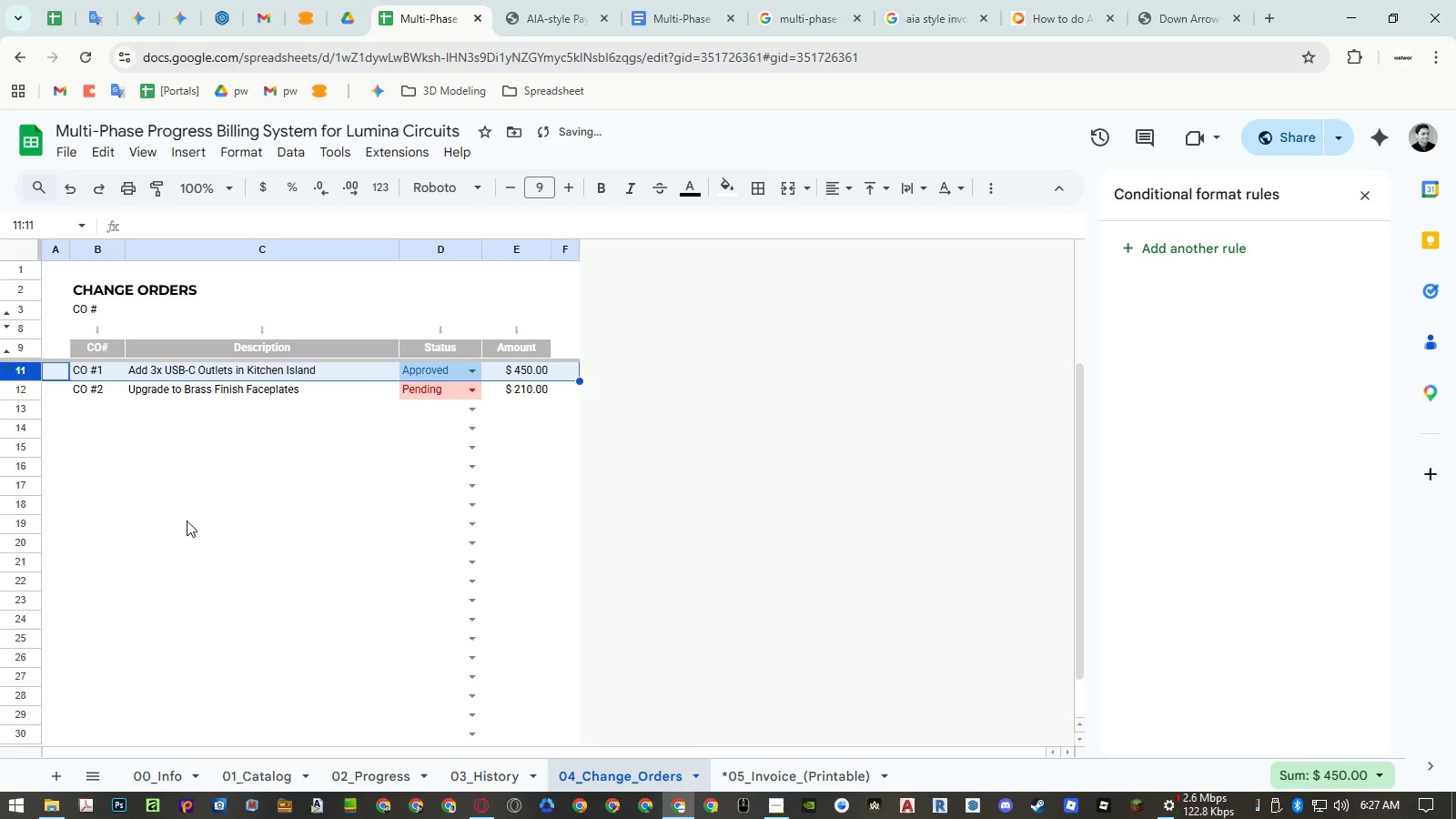 
left_click([234, 490])
 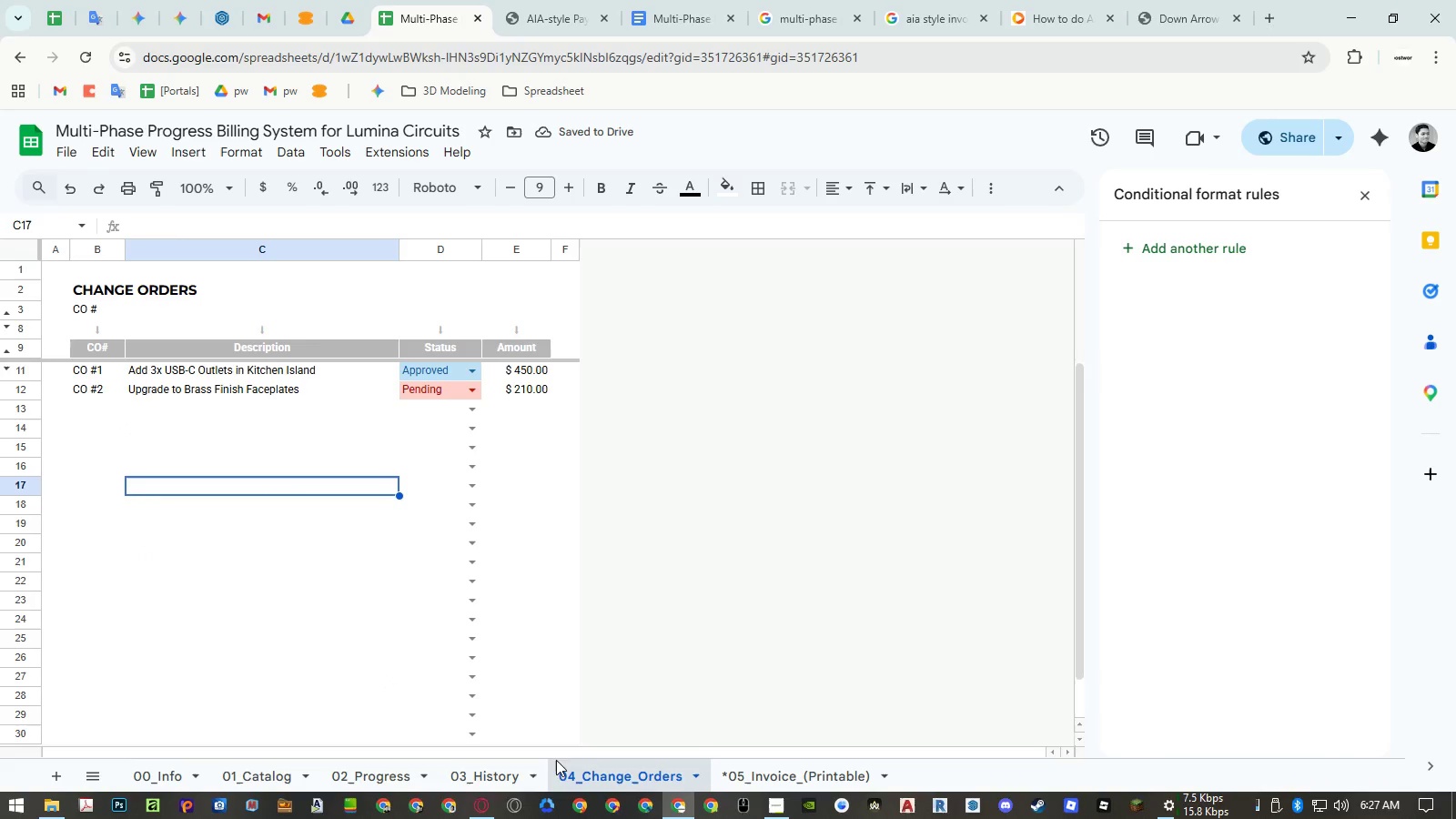 
left_click([526, 770])
 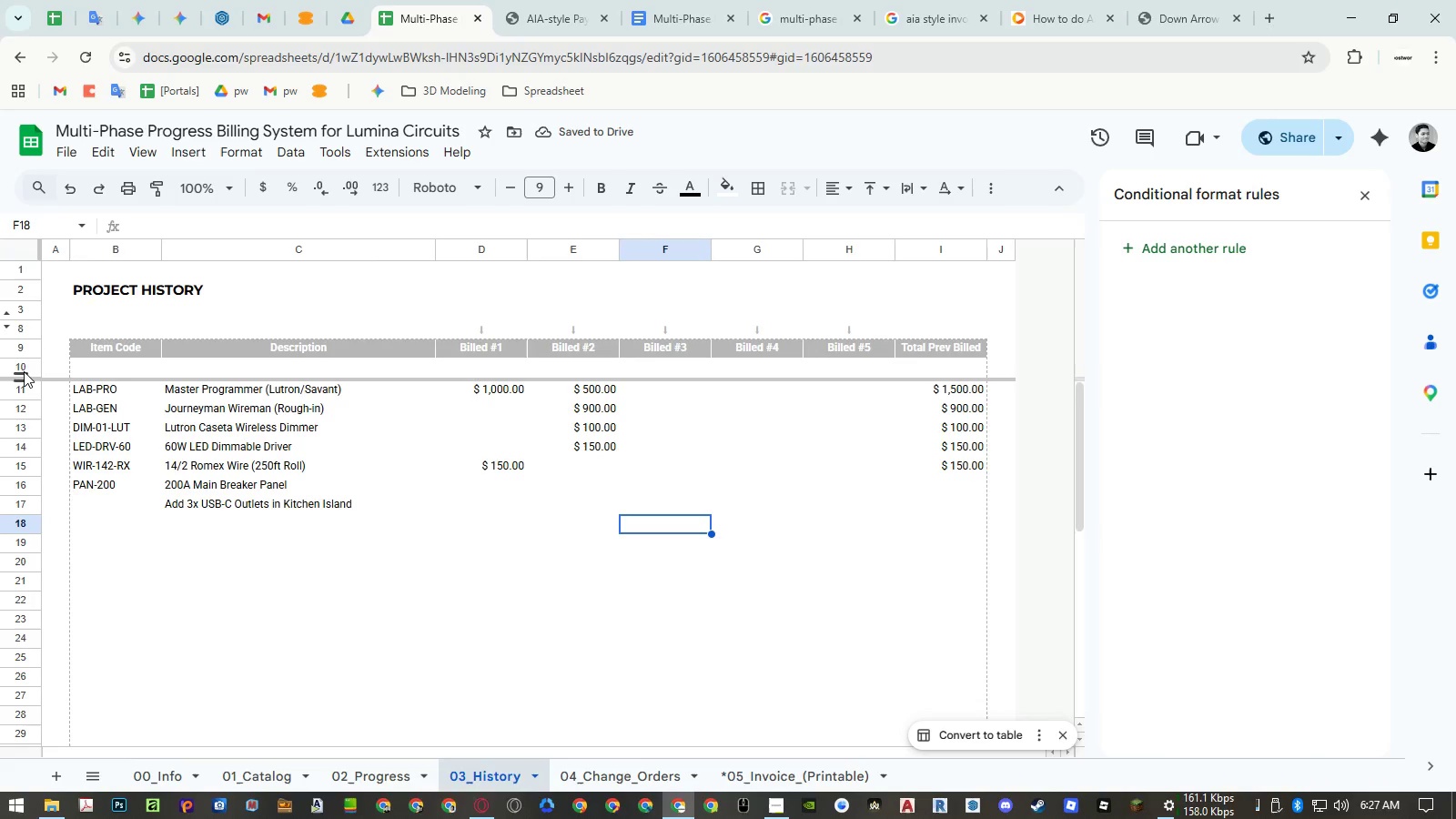 
left_click([22, 369])
 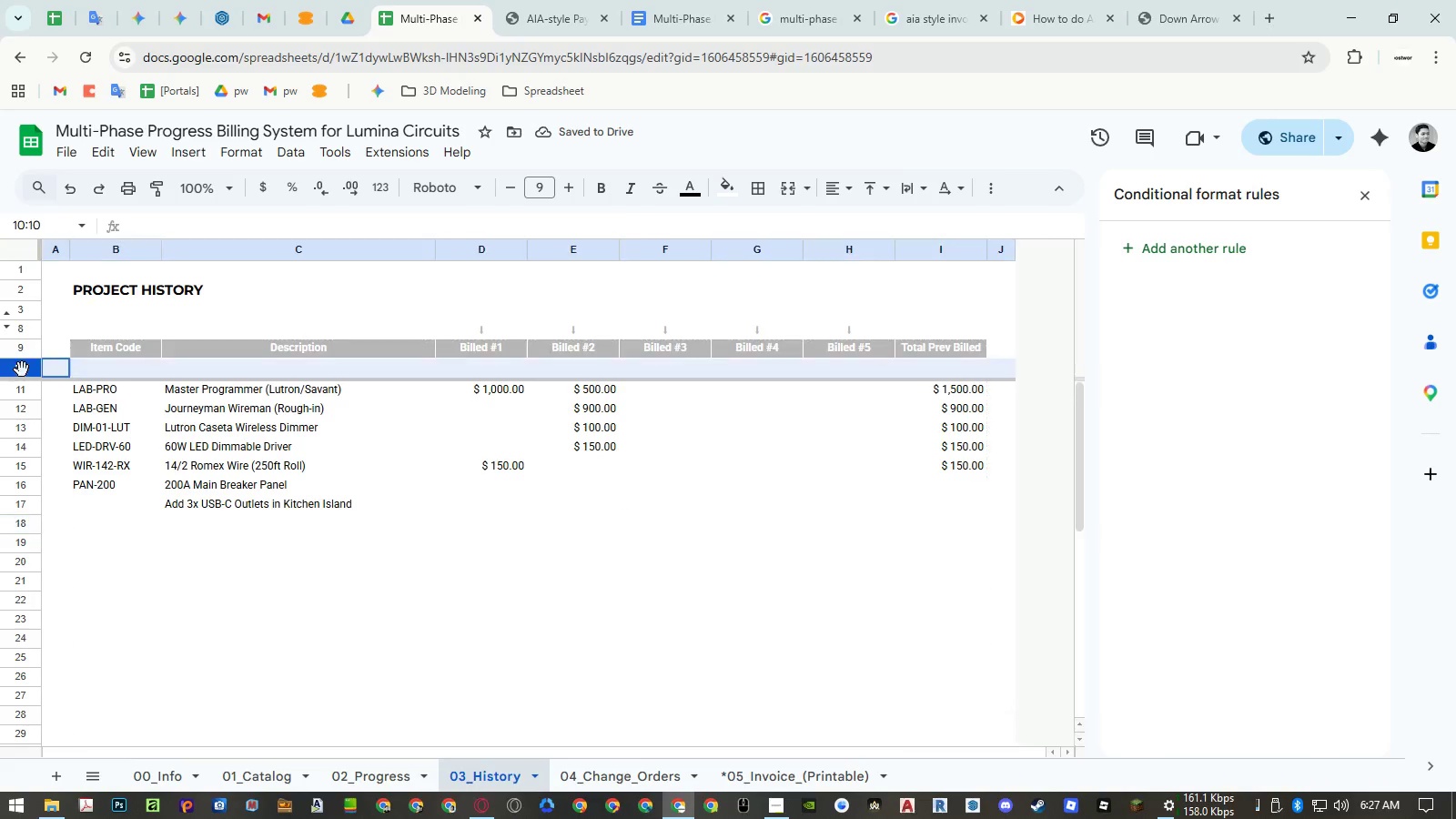 
right_click([22, 369])
 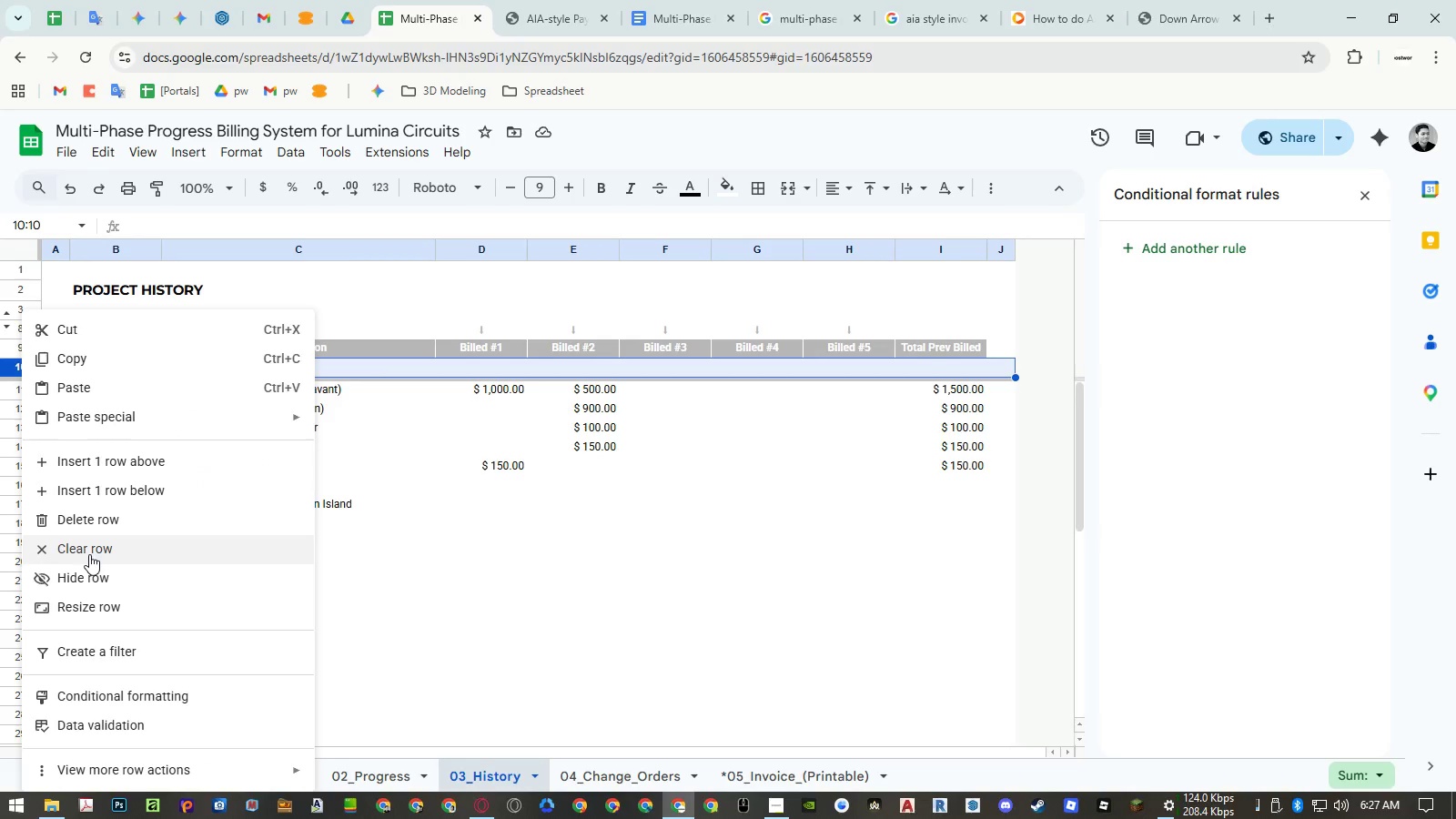 
left_click([90, 575])
 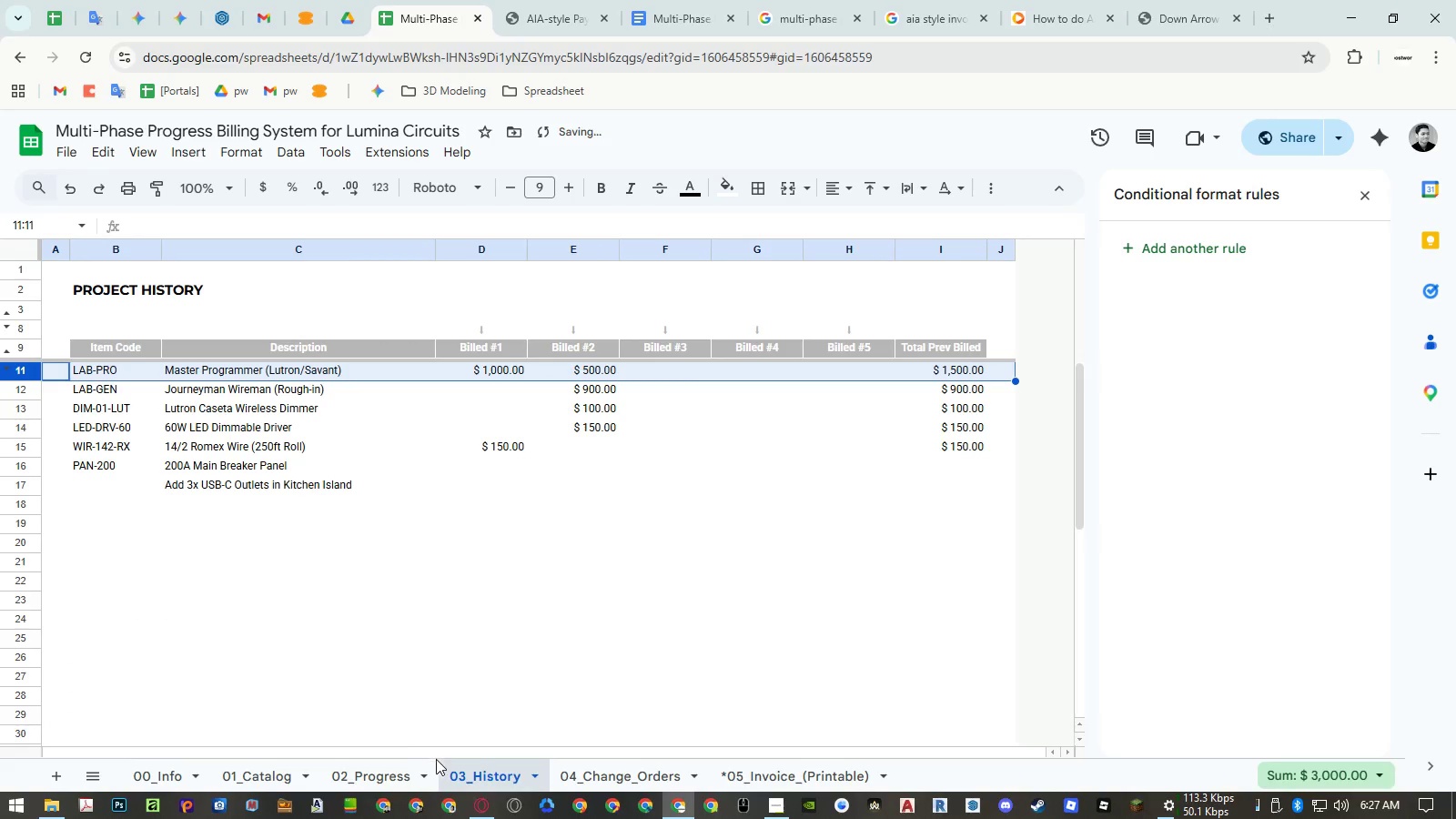 
left_click([403, 769])
 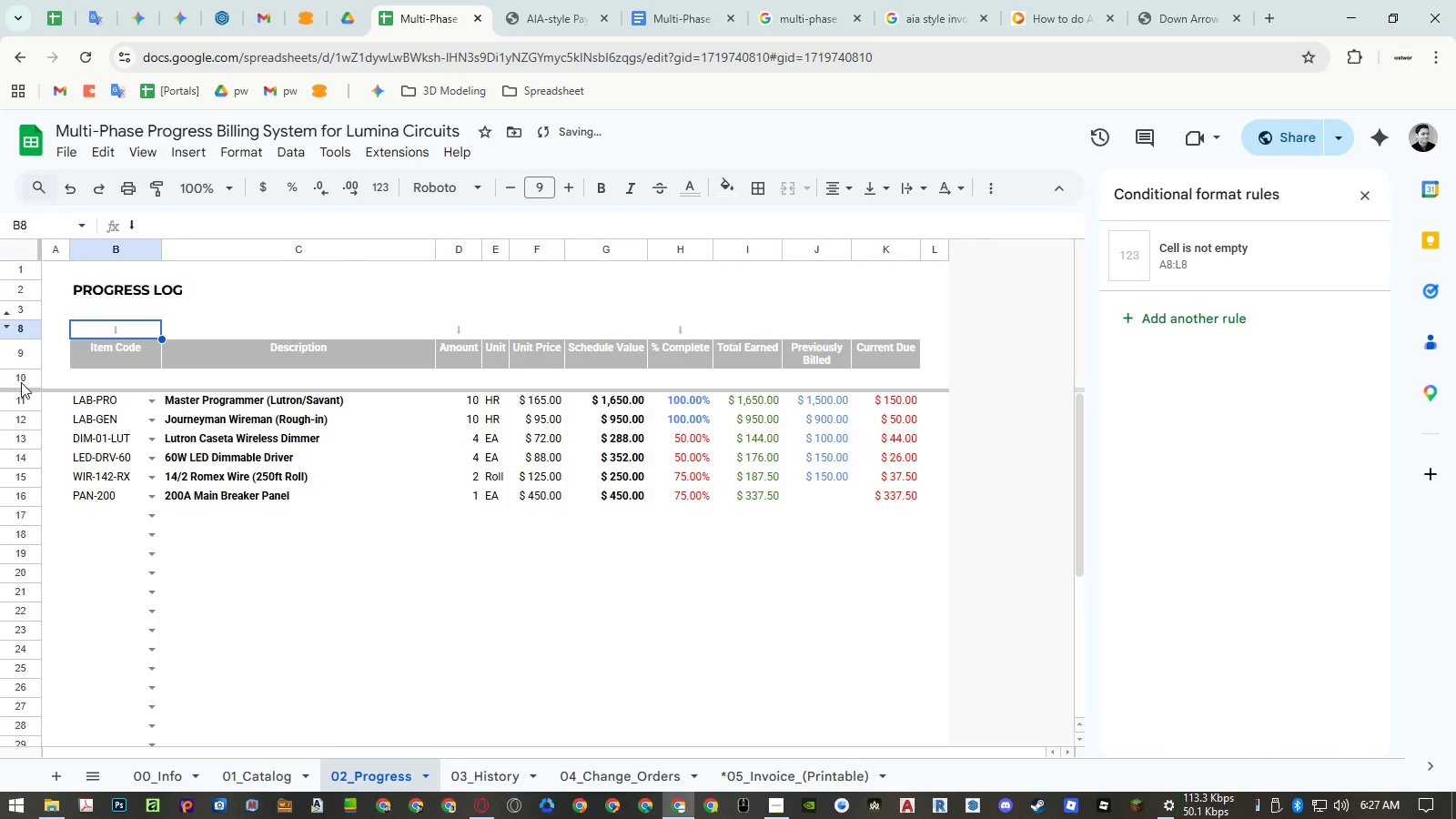 
left_click([18, 379])
 